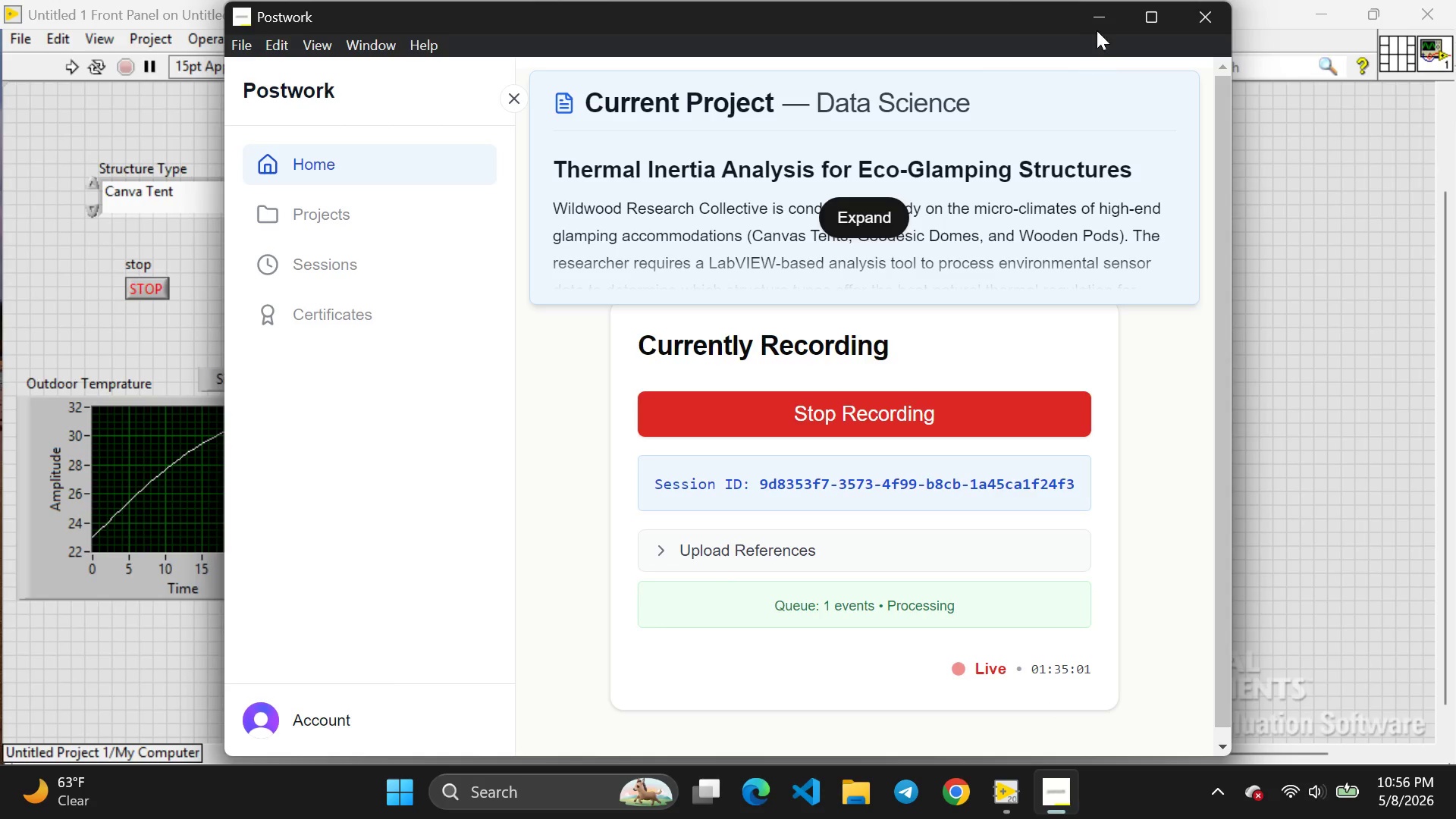 
left_click([1099, 18])
 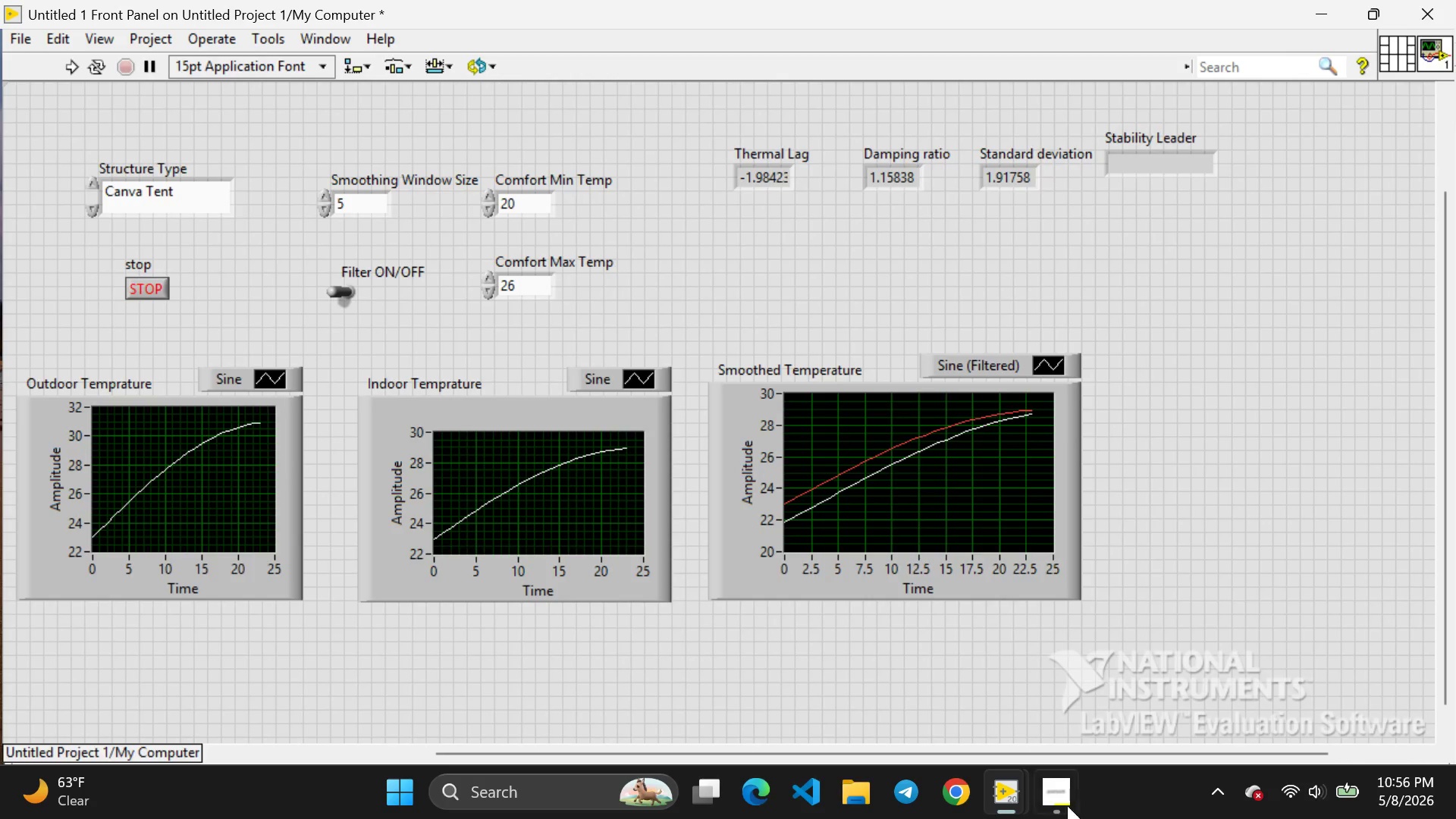 
mouse_move([1032, 789])
 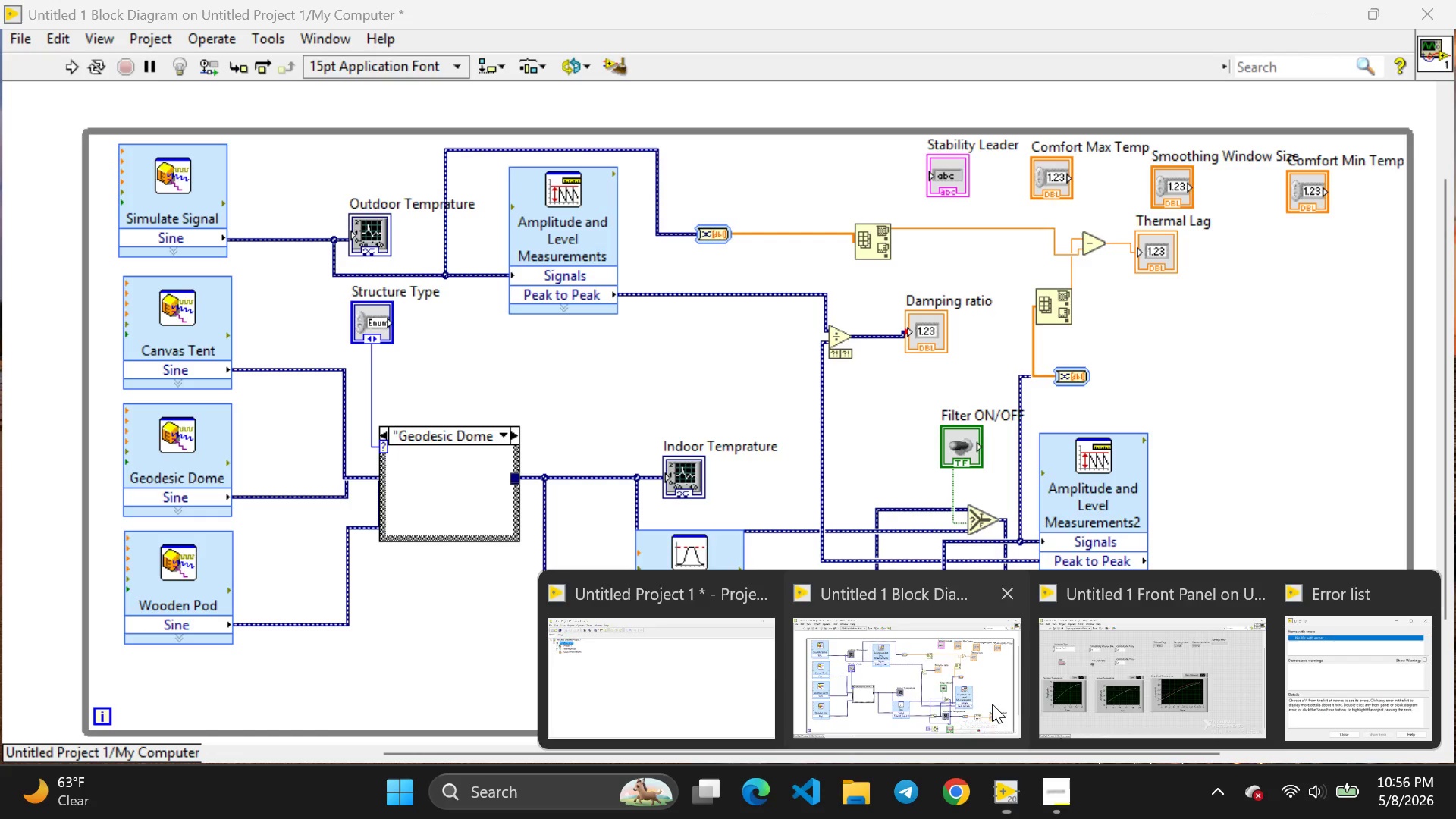 
left_click([992, 704])
 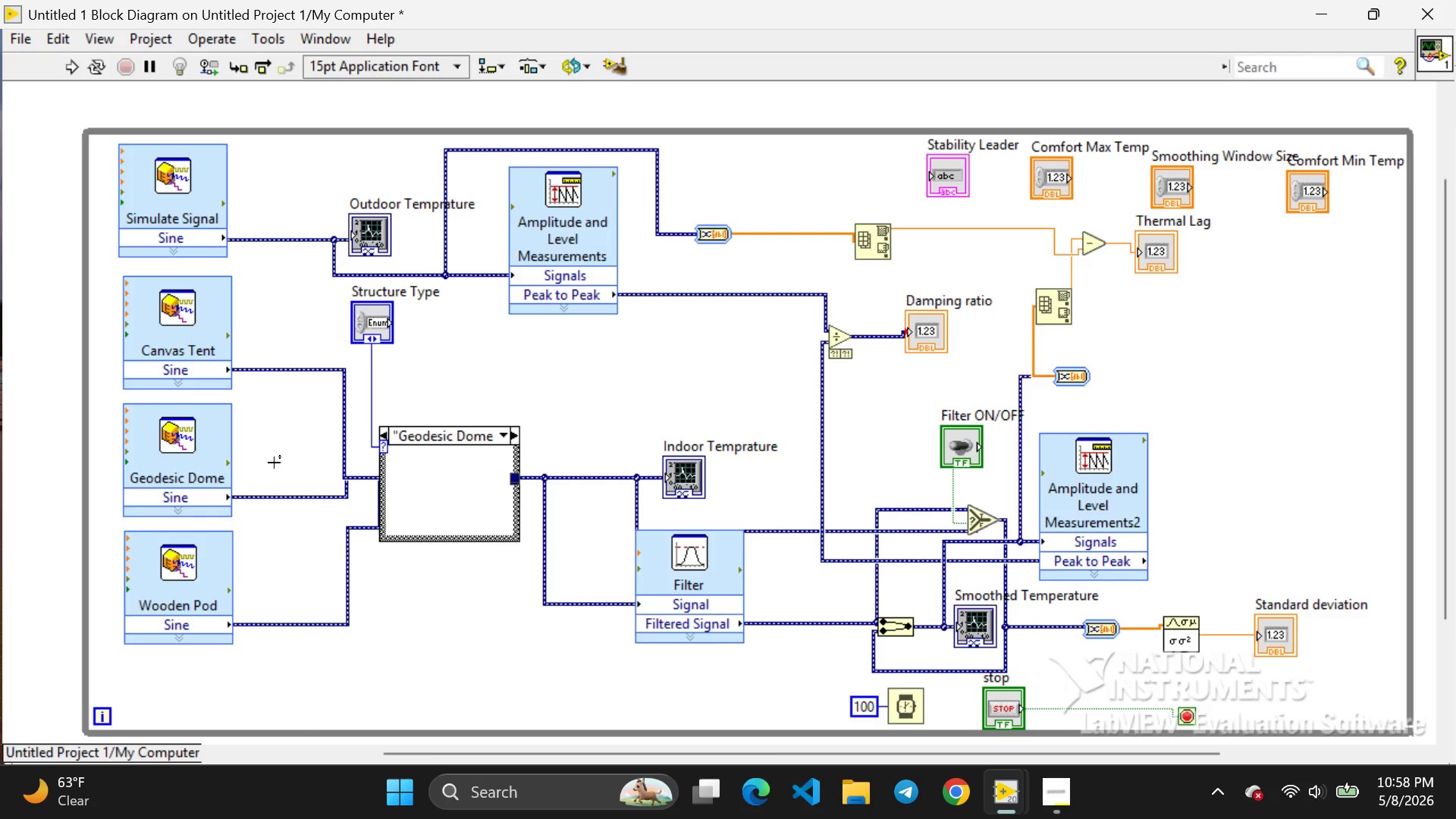 
wait(109.7)
 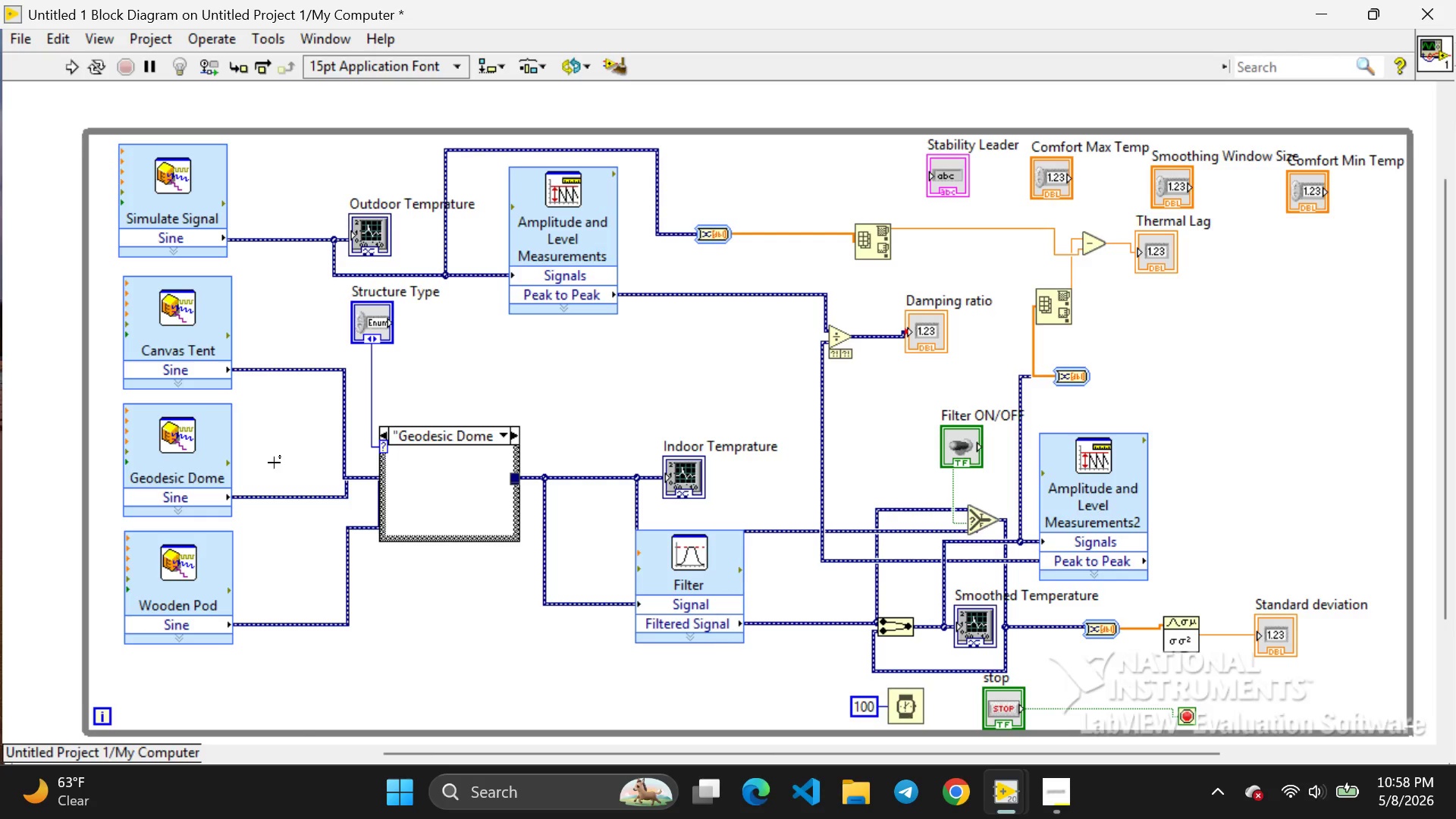 
mouse_move([748, 128])
 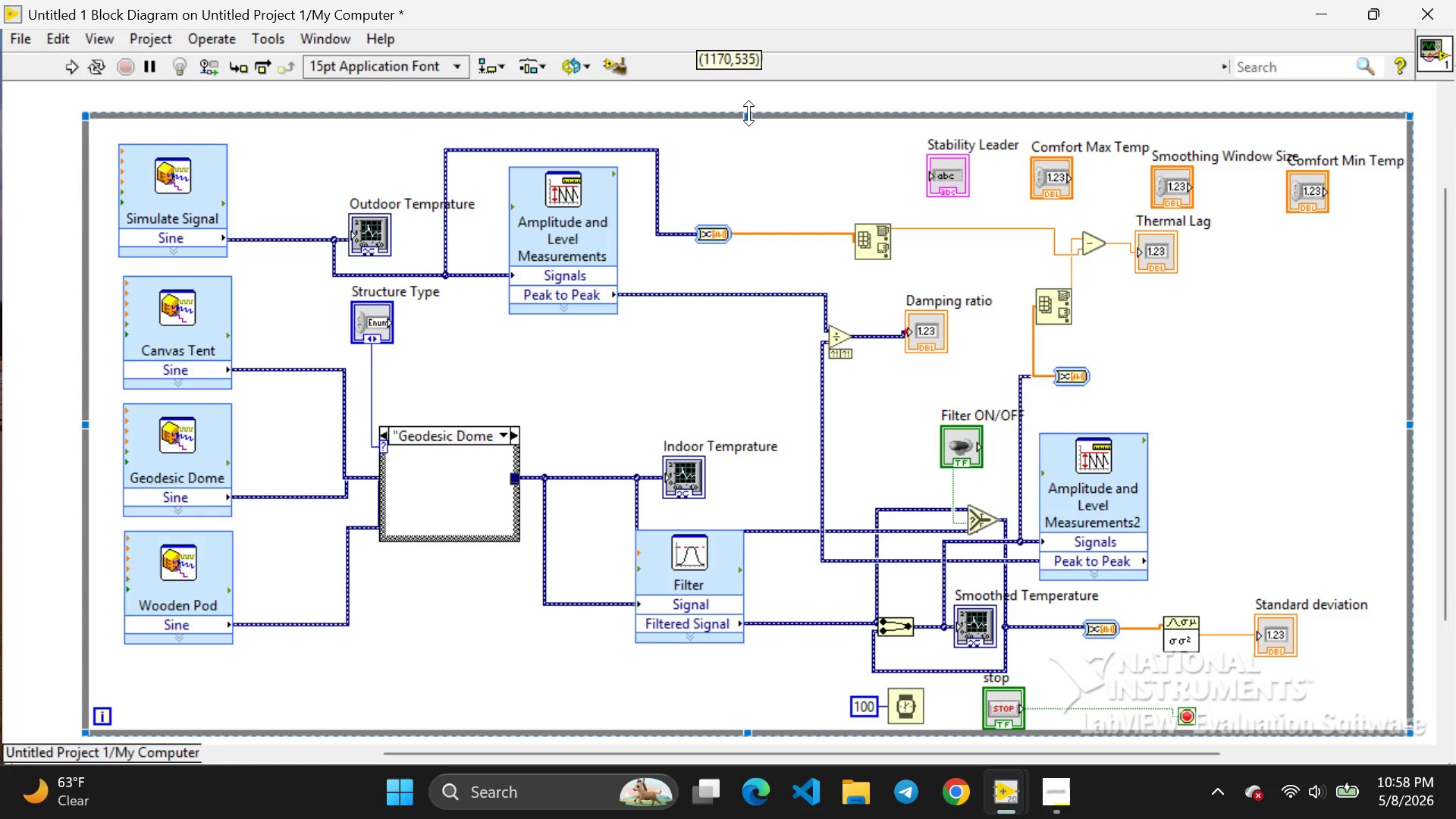 
left_click_drag(start_coordinate=[748, 130], to_coordinate=[748, 106])
 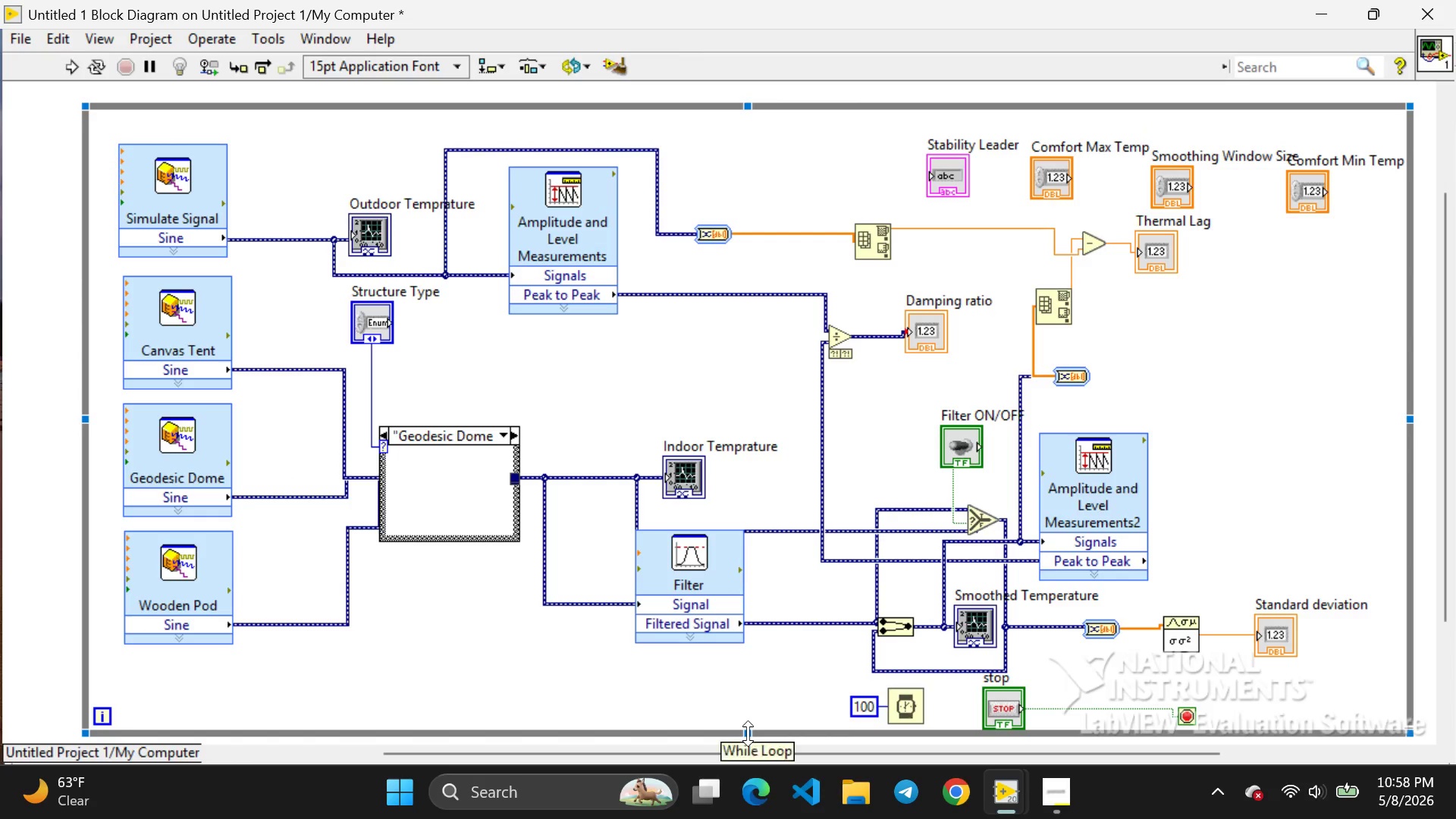 
left_click_drag(start_coordinate=[748, 733], to_coordinate=[748, 745])
 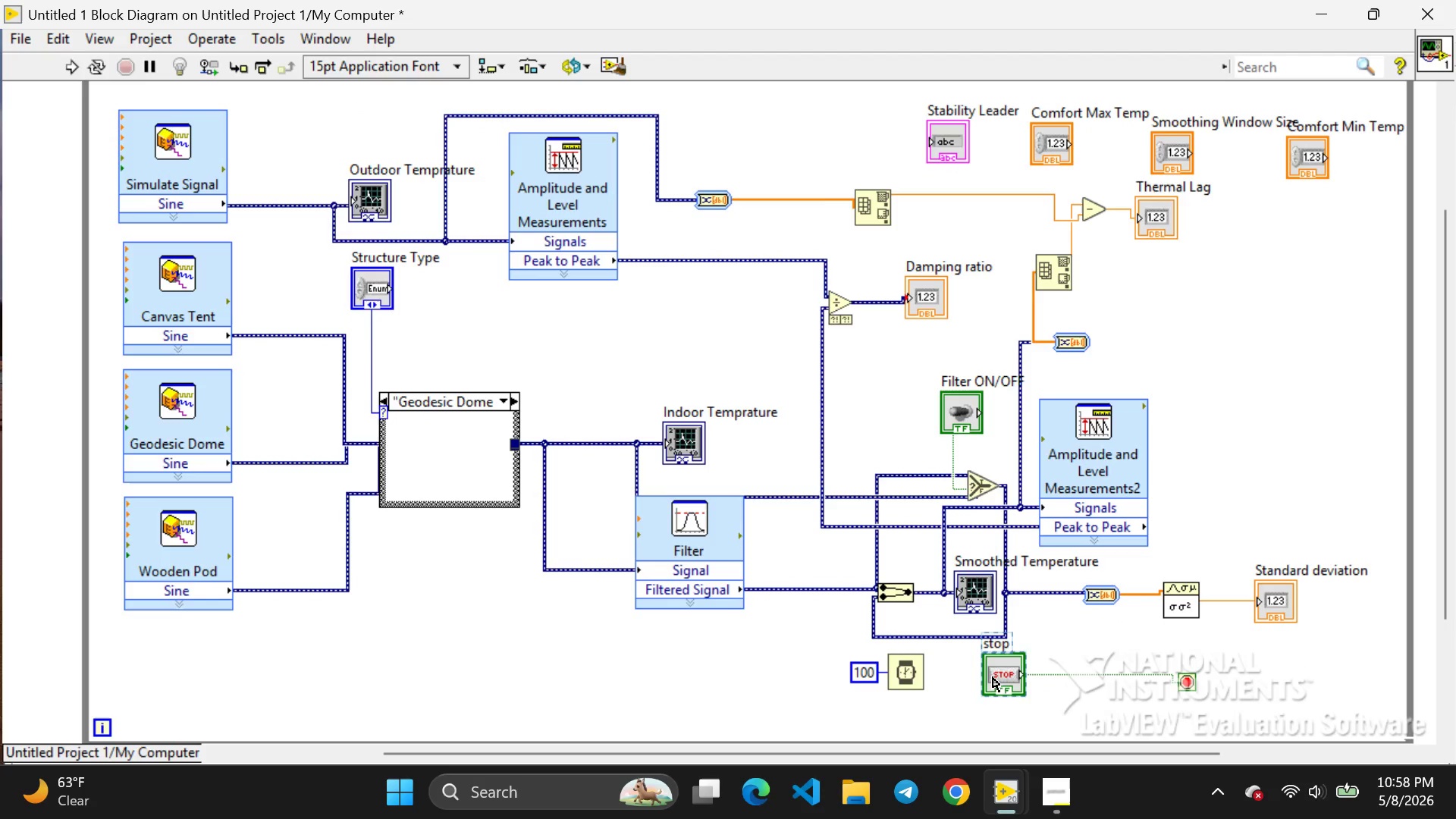 
left_click([993, 677])
 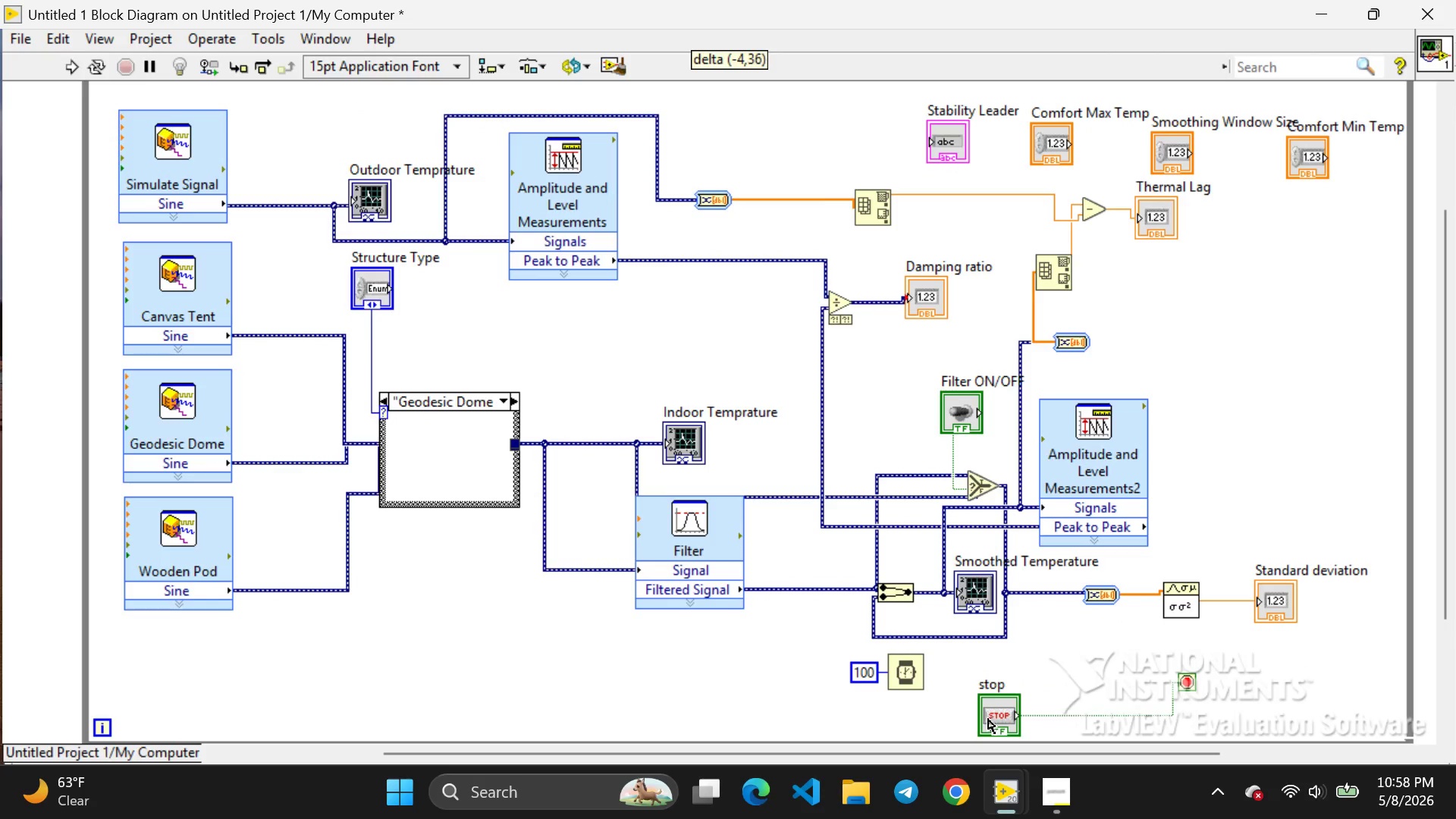 
left_click_drag(start_coordinate=[993, 677], to_coordinate=[988, 722])
 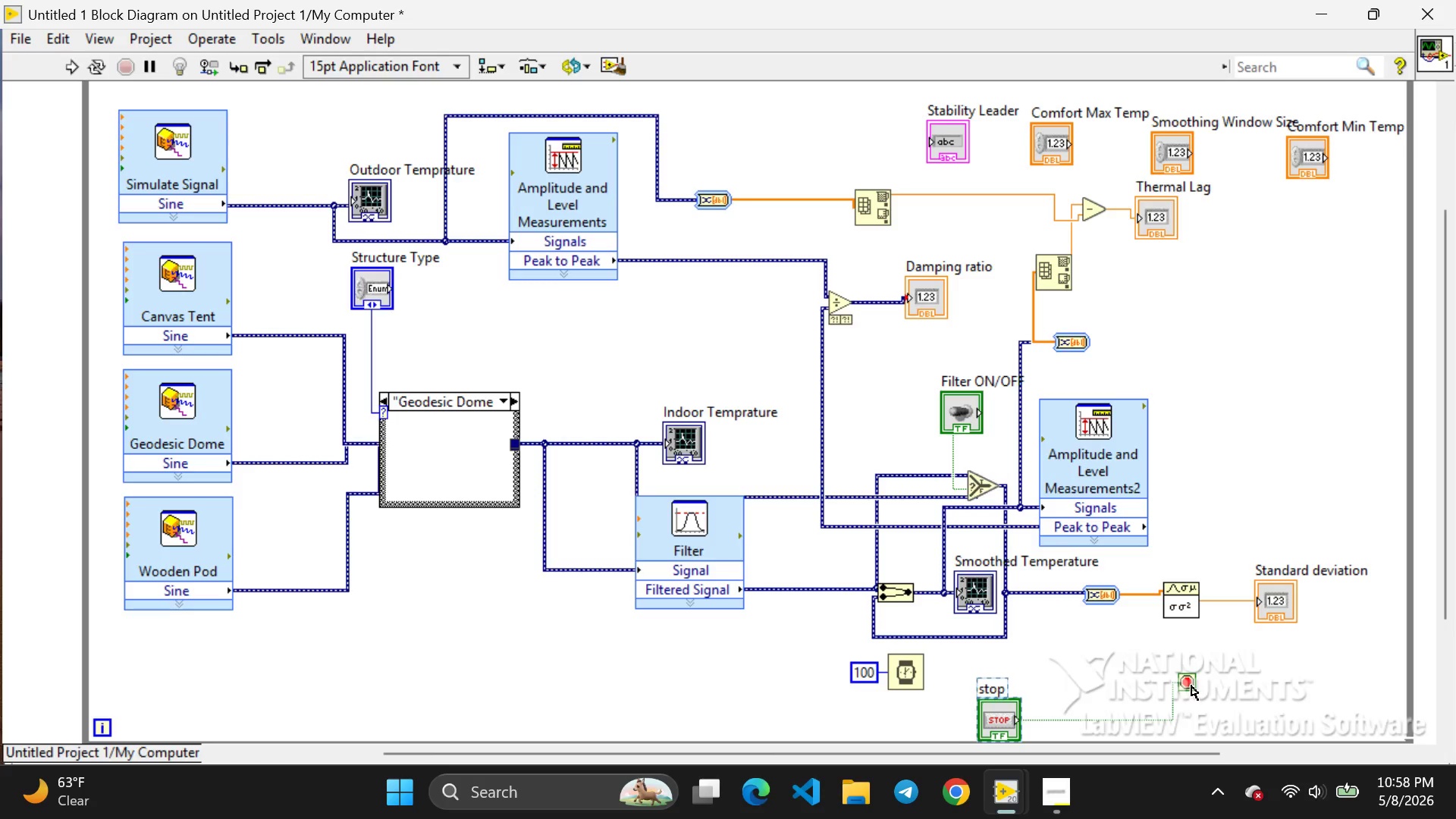 
left_click_drag(start_coordinate=[1190, 684], to_coordinate=[1192, 733])
 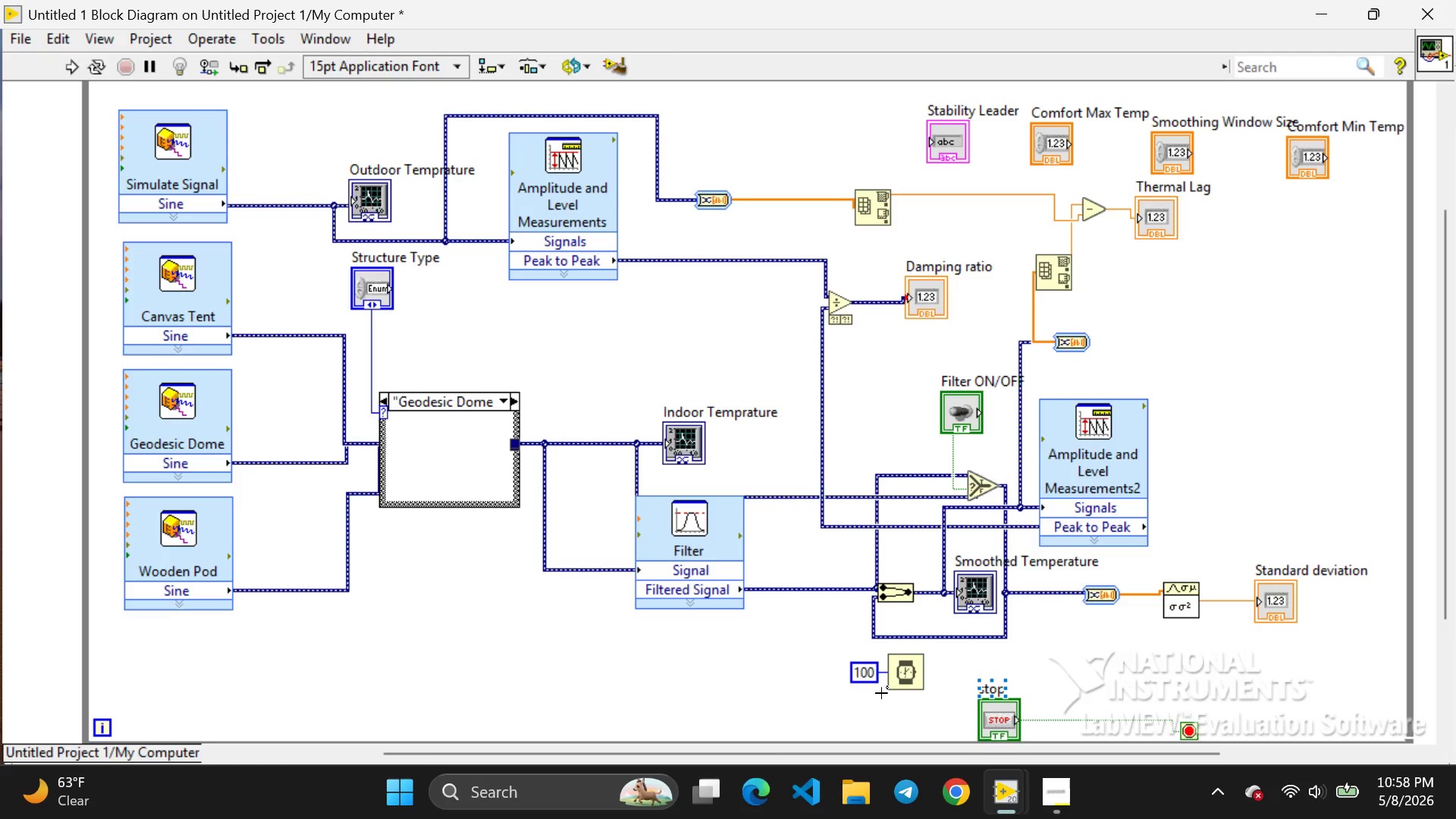 
left_click([1236, 729])
 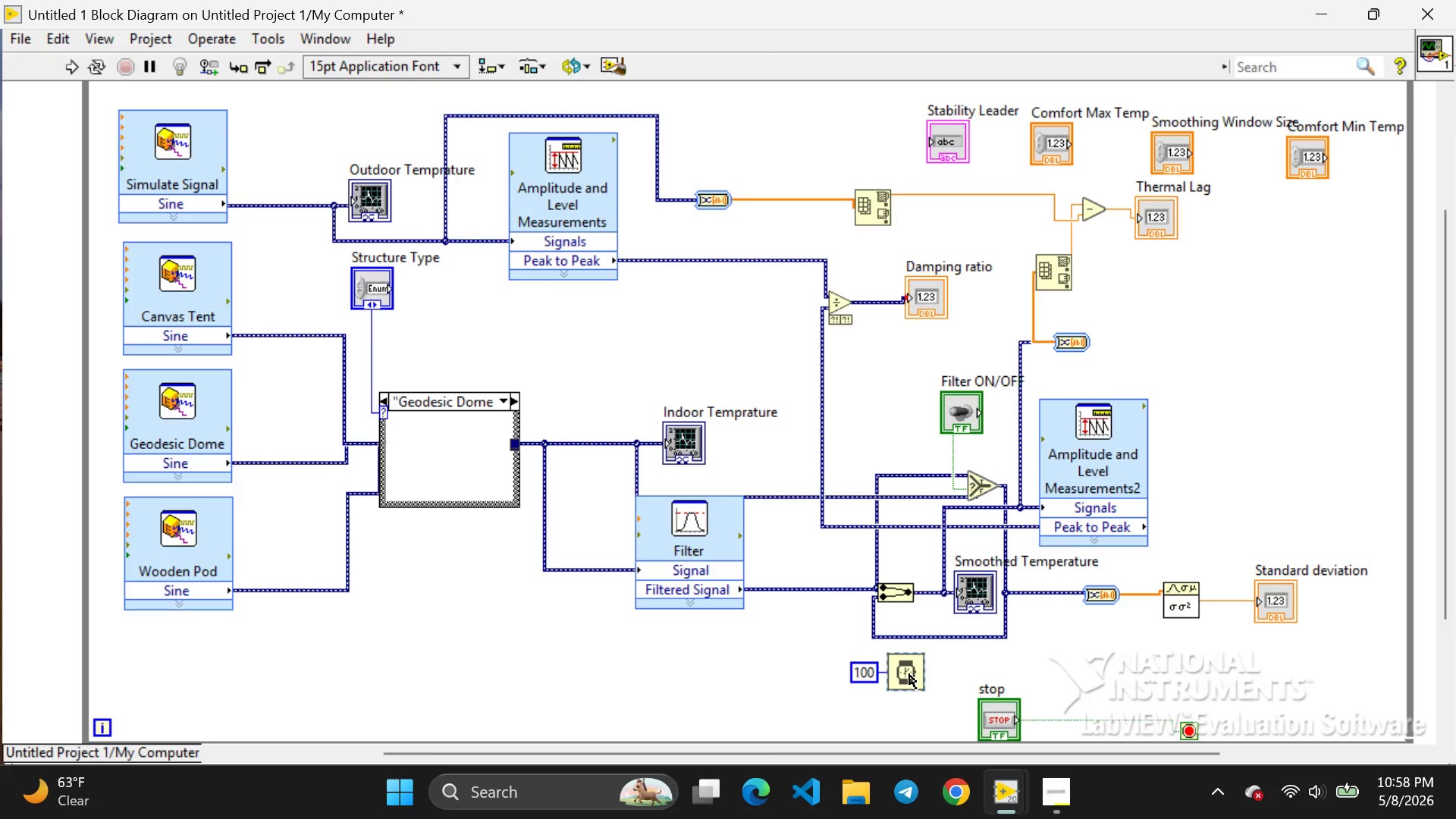 
left_click([909, 674])
 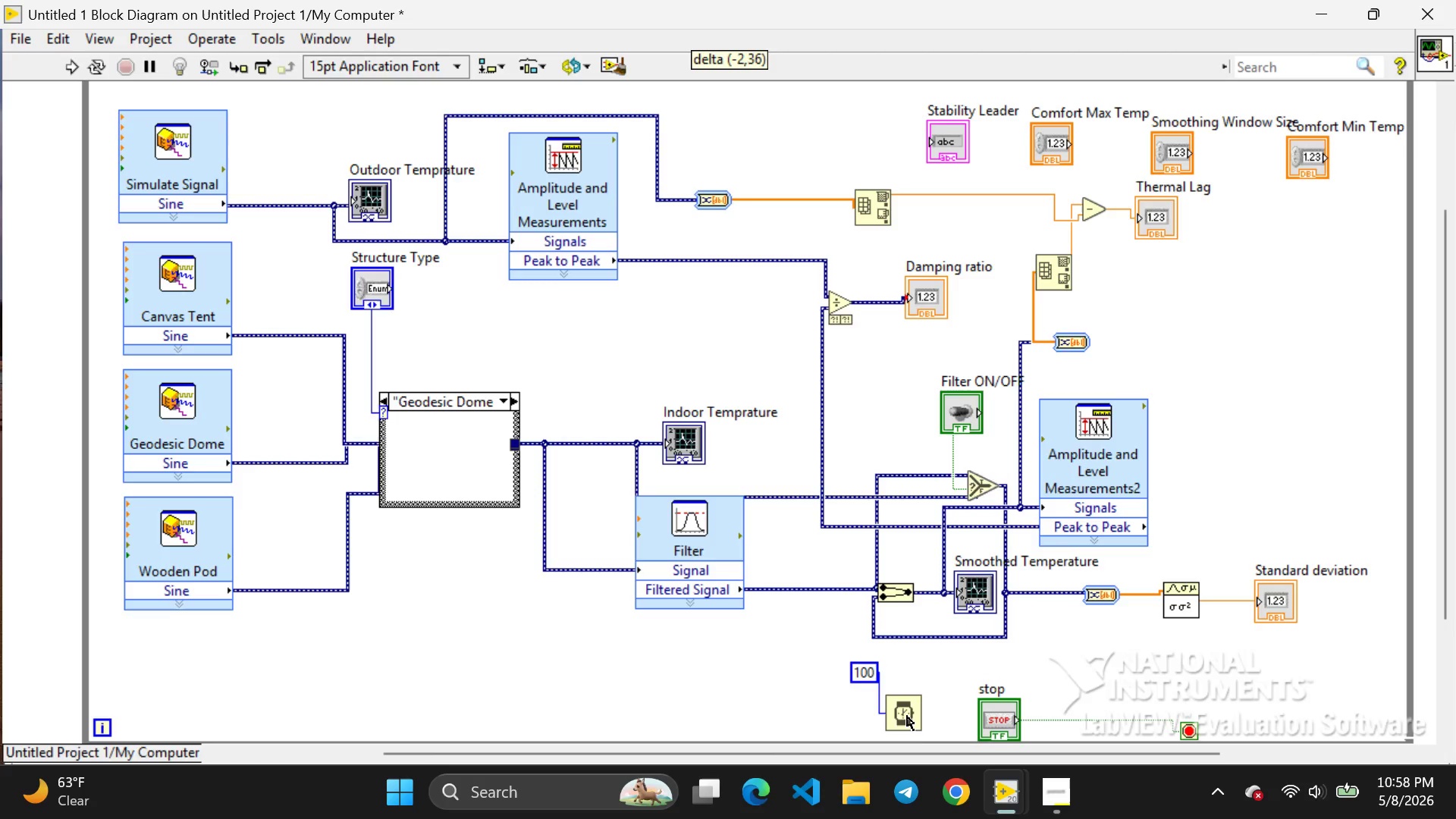 
left_click_drag(start_coordinate=[909, 674], to_coordinate=[908, 727])
 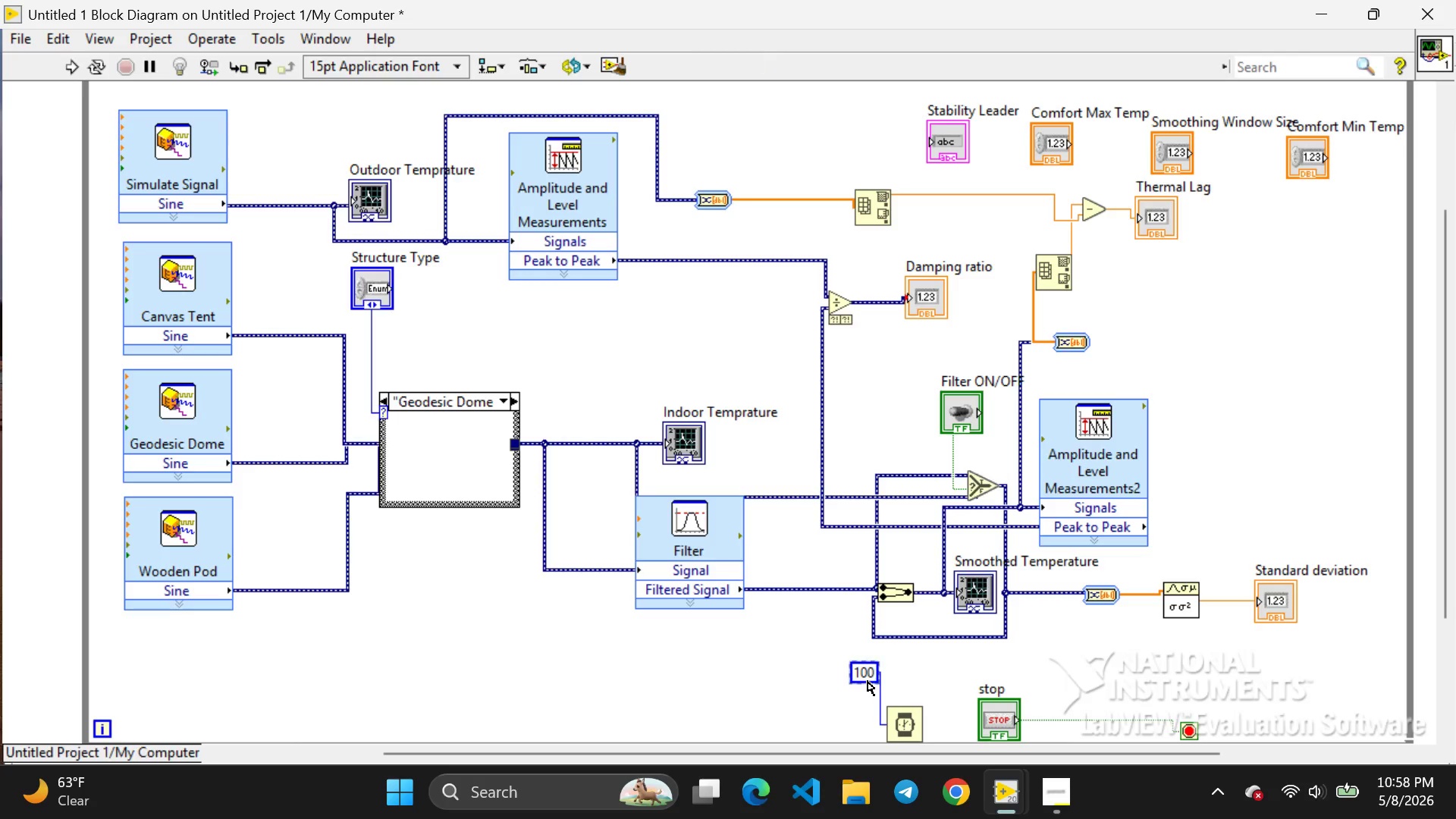 
left_click([868, 681])
 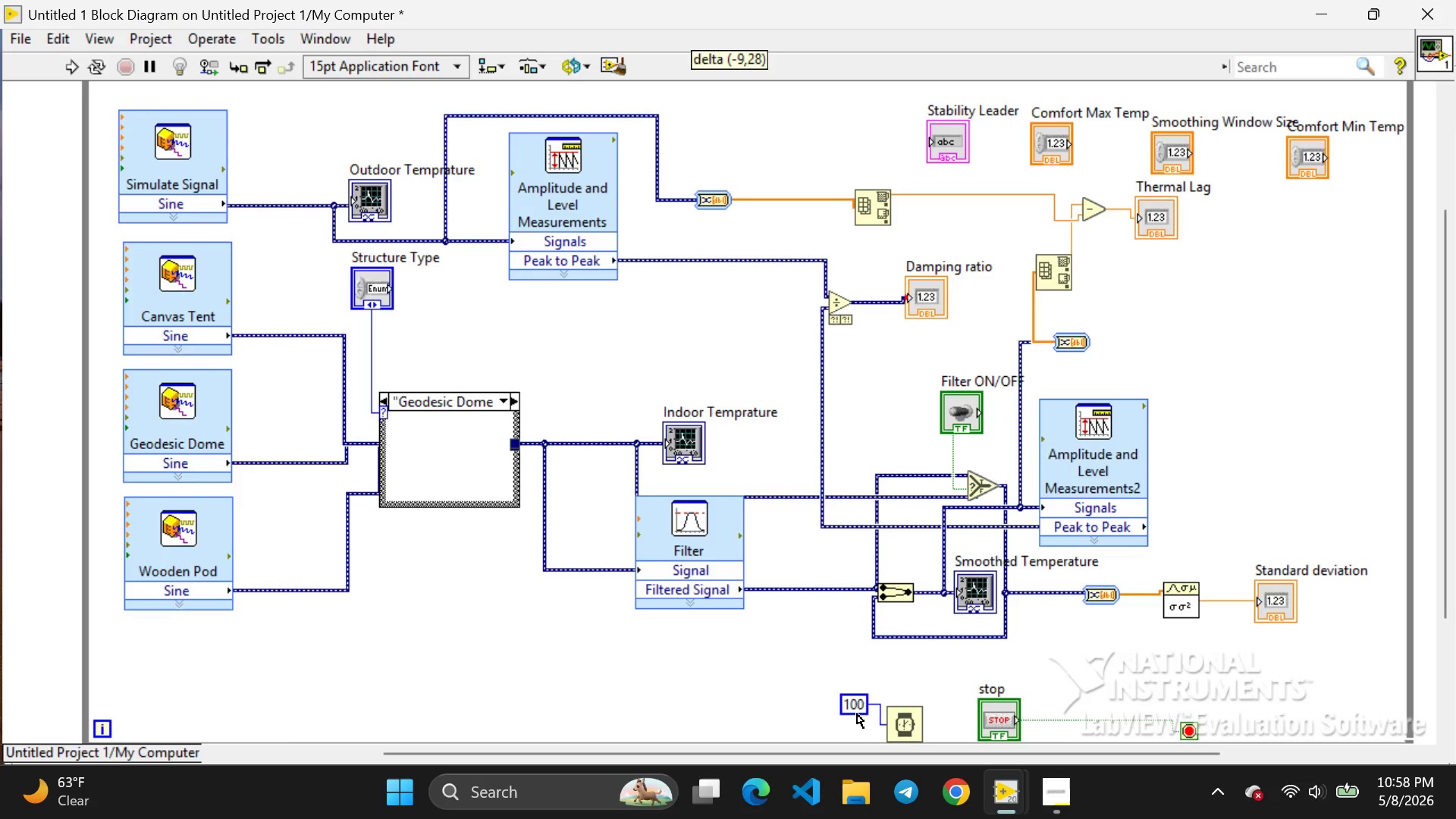 
left_click_drag(start_coordinate=[868, 681], to_coordinate=[841, 735])
 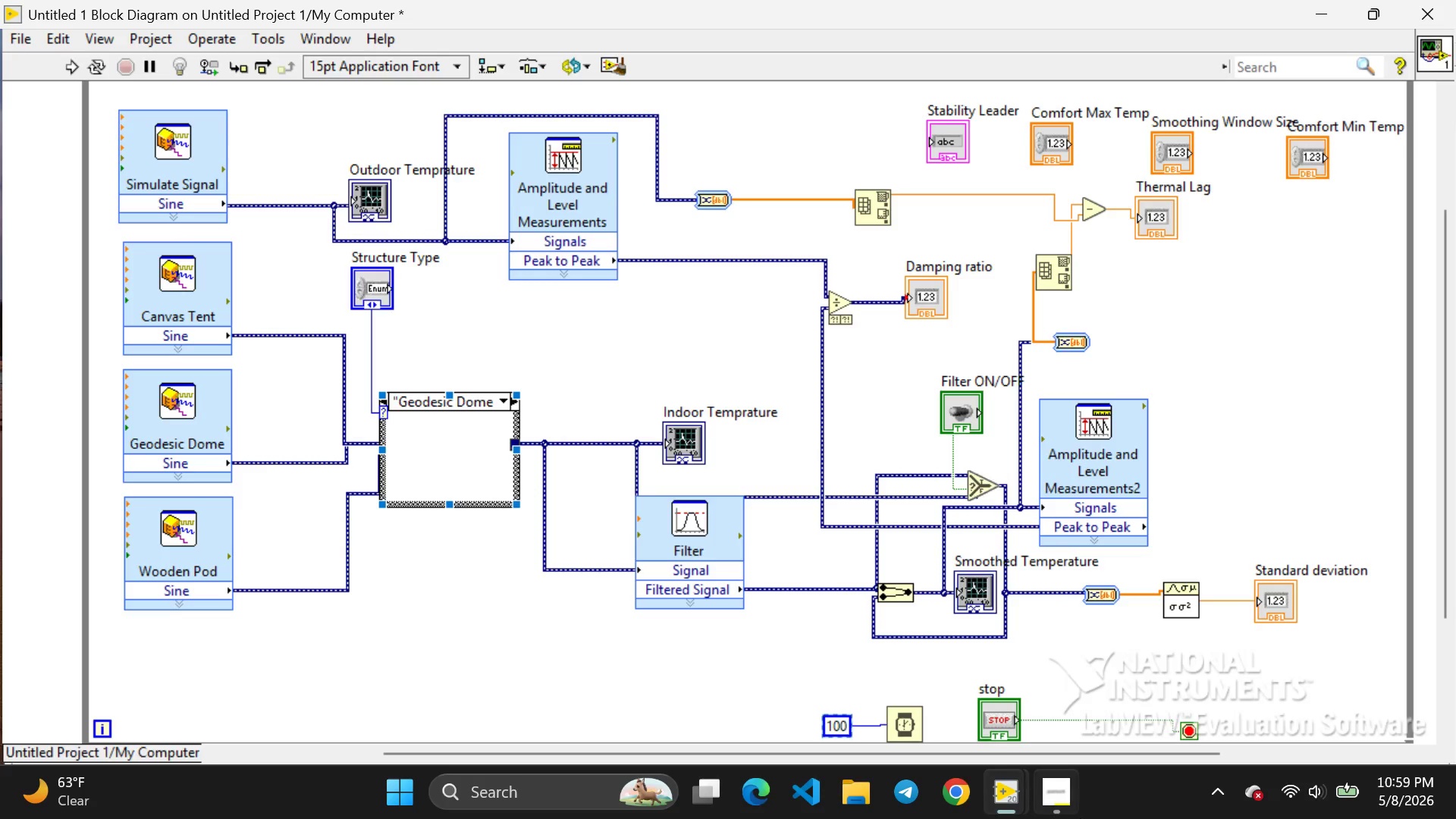 
wait(20.55)
 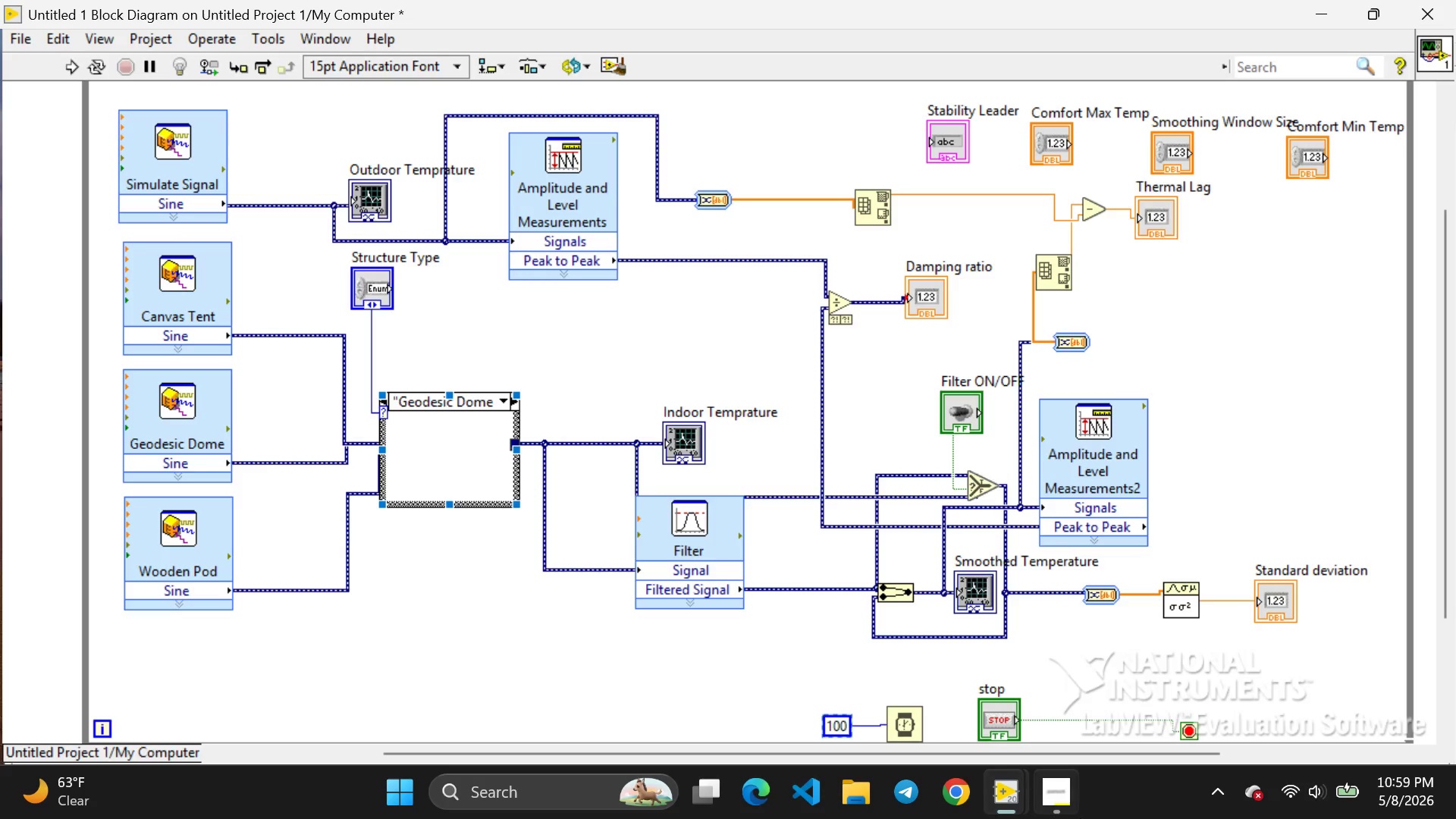 
left_click([1072, 686])
 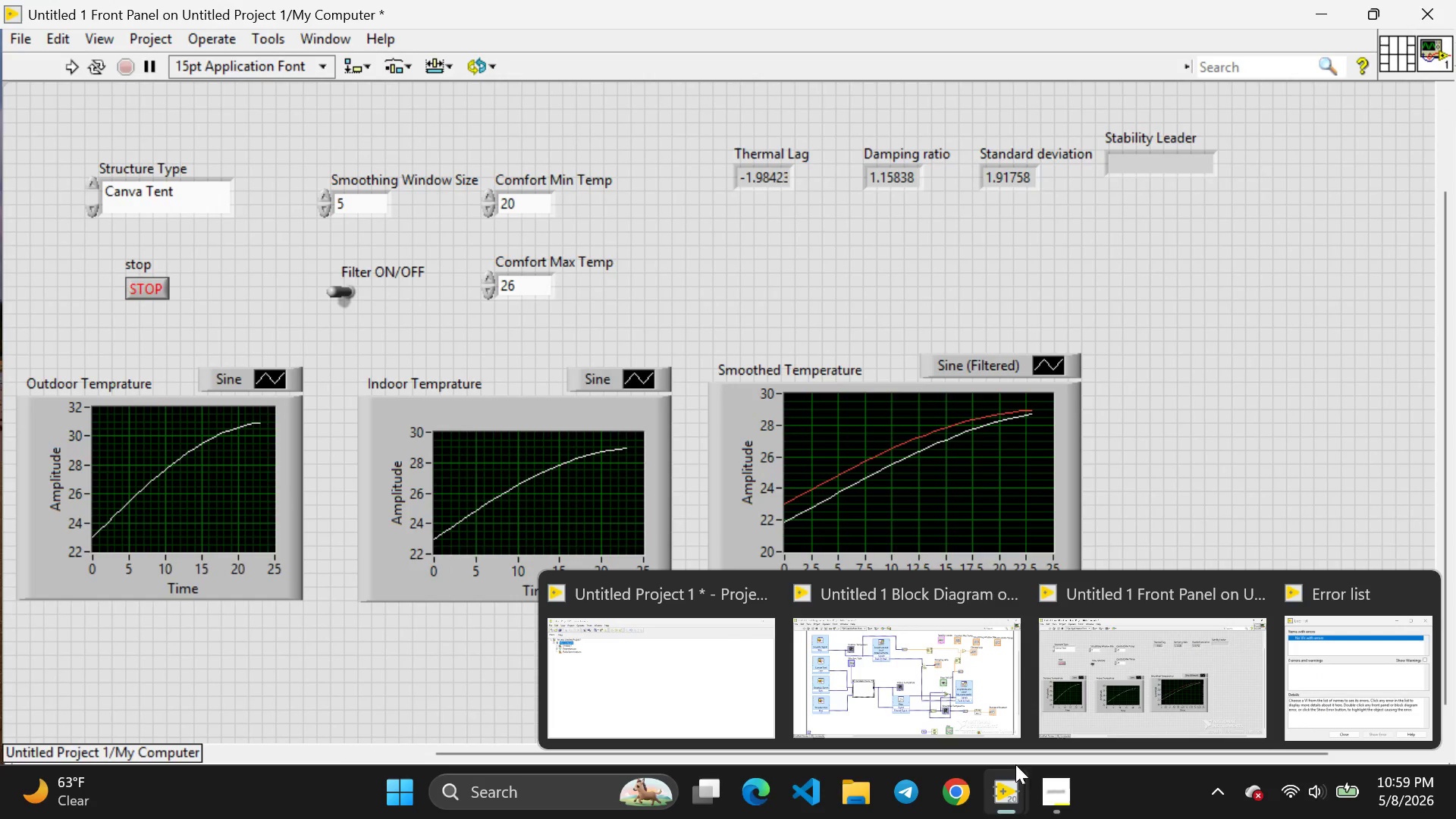 
left_click([965, 714])
 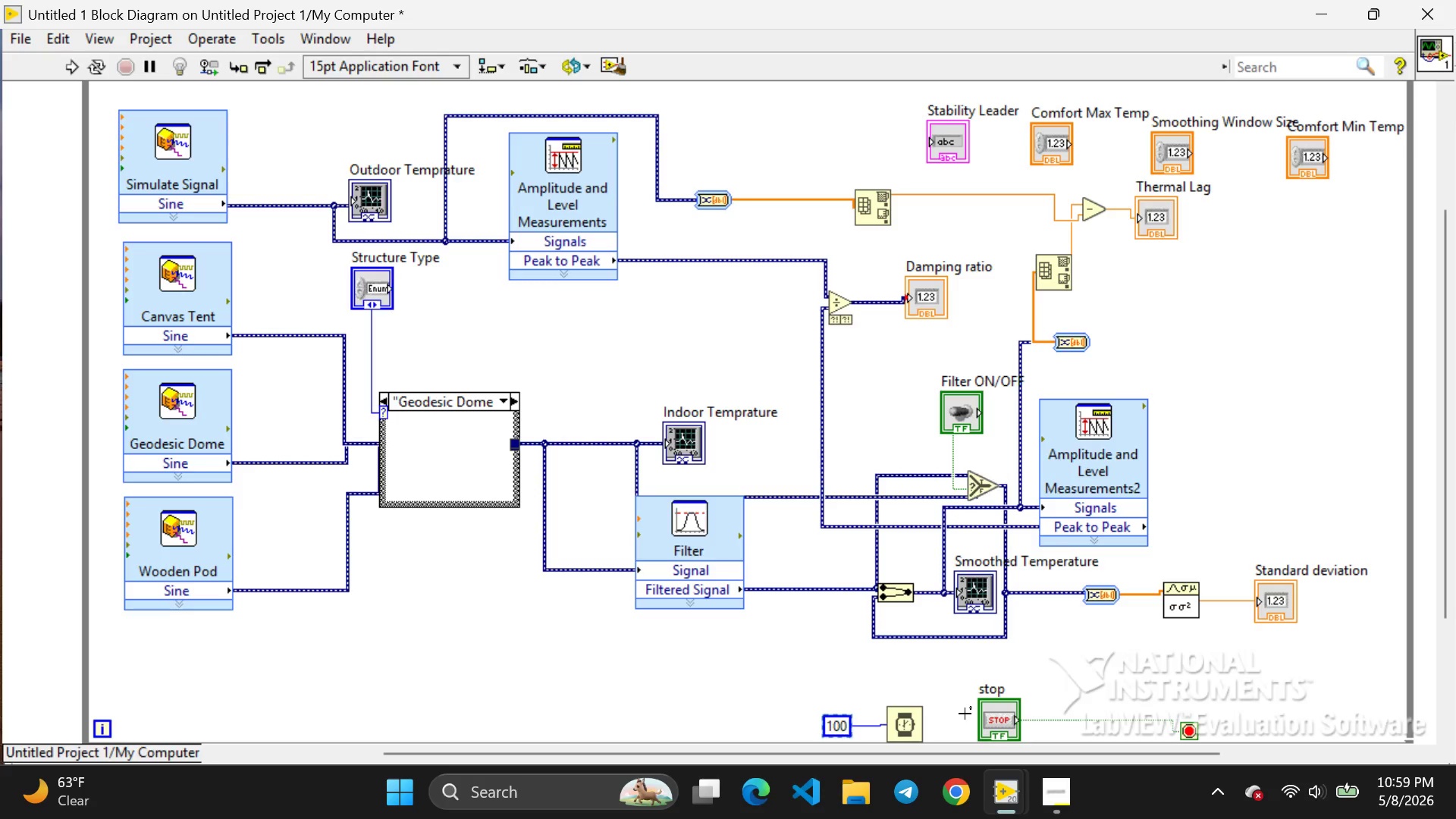 
wait(20.92)
 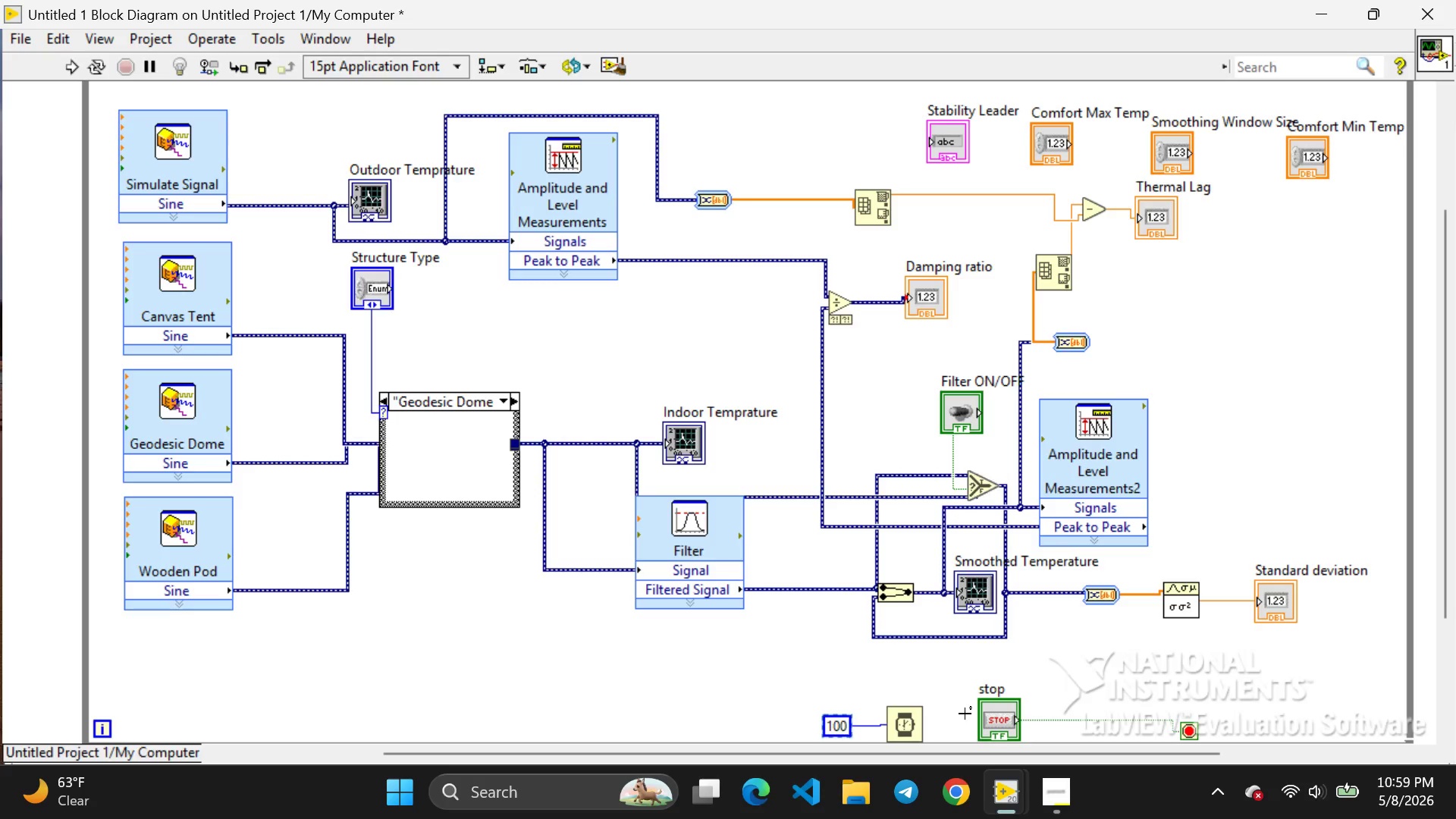 
left_click([1275, 607])
 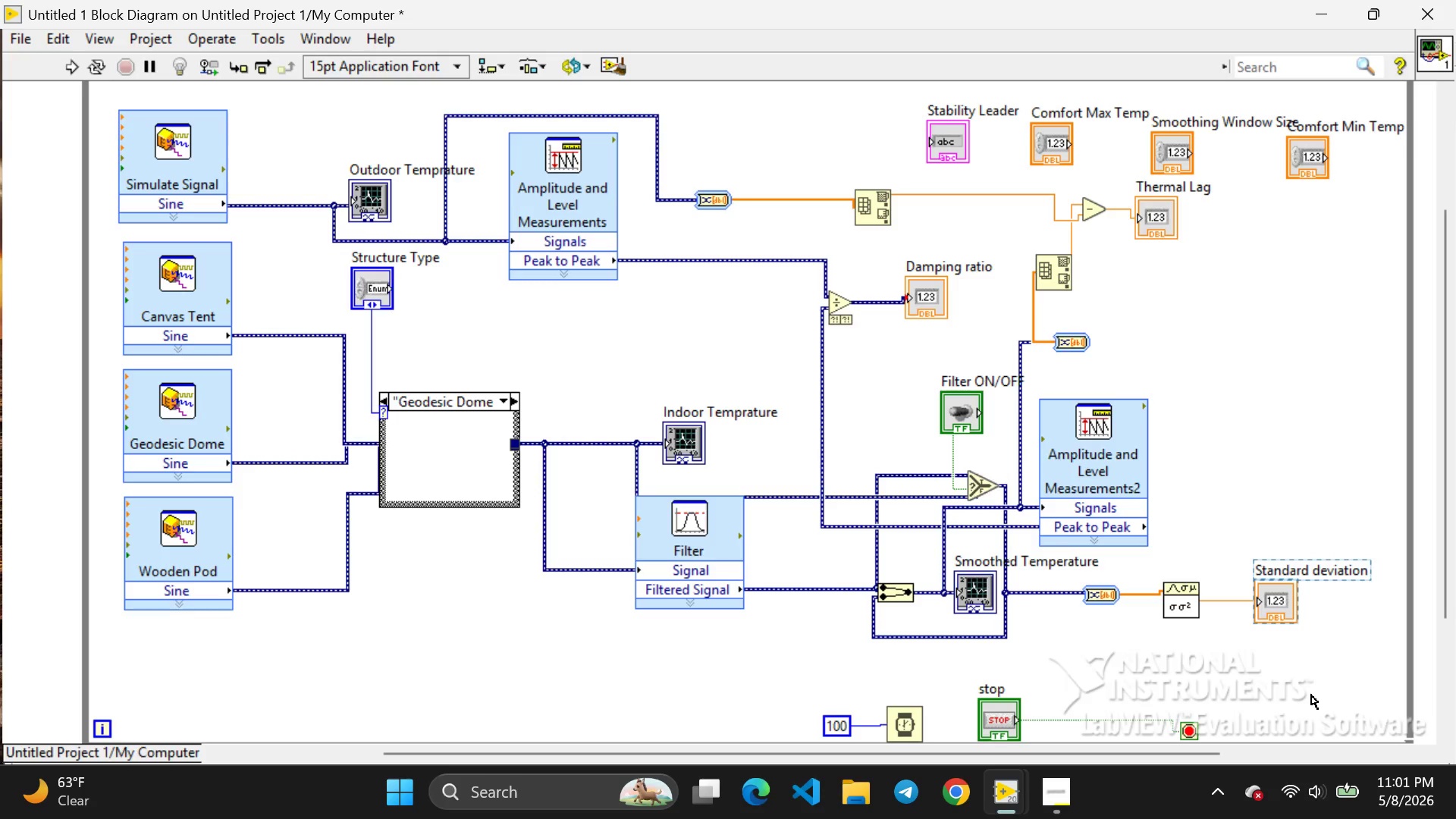 
wait(93.36)
 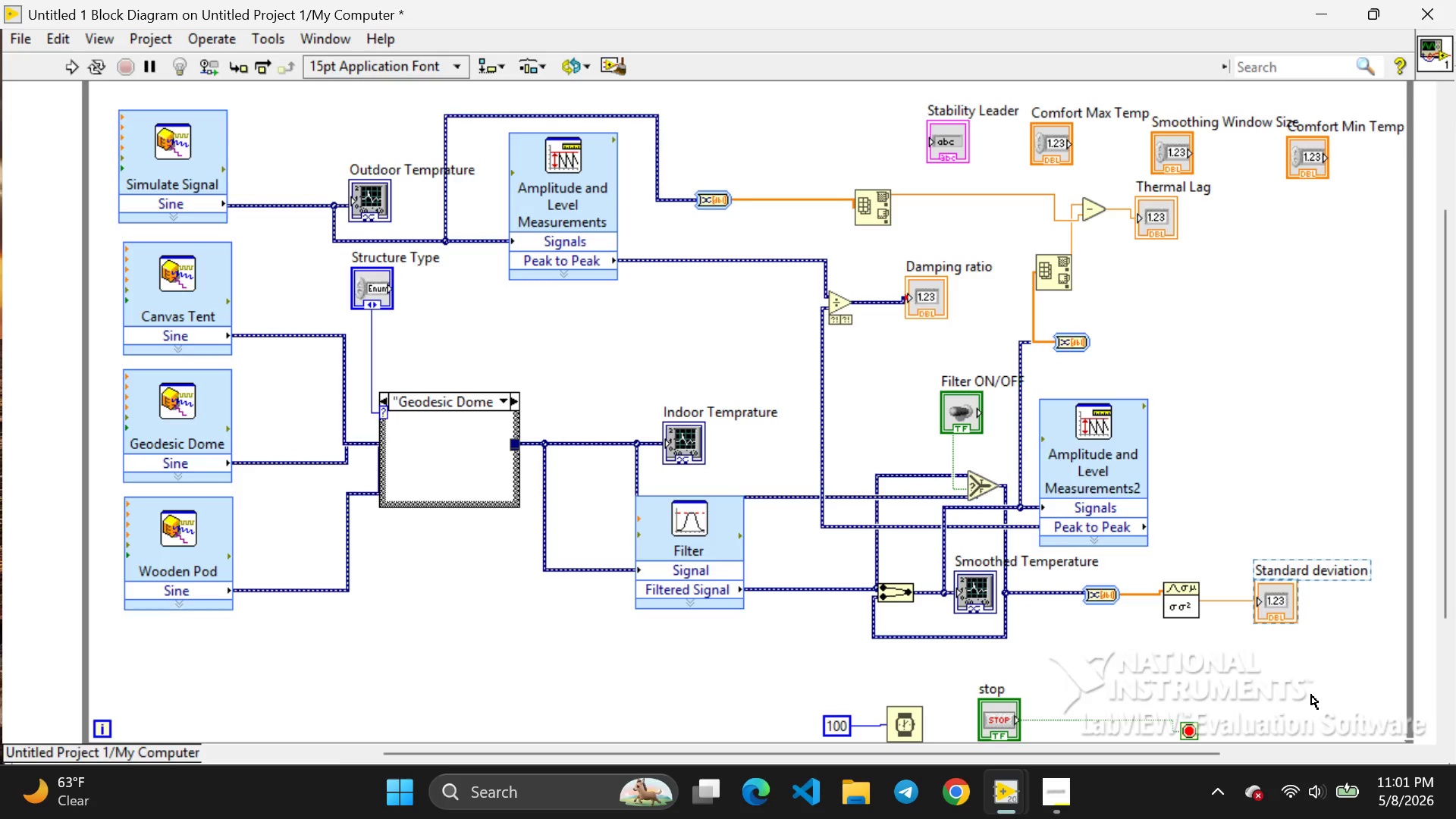 
right_click([1266, 403])
 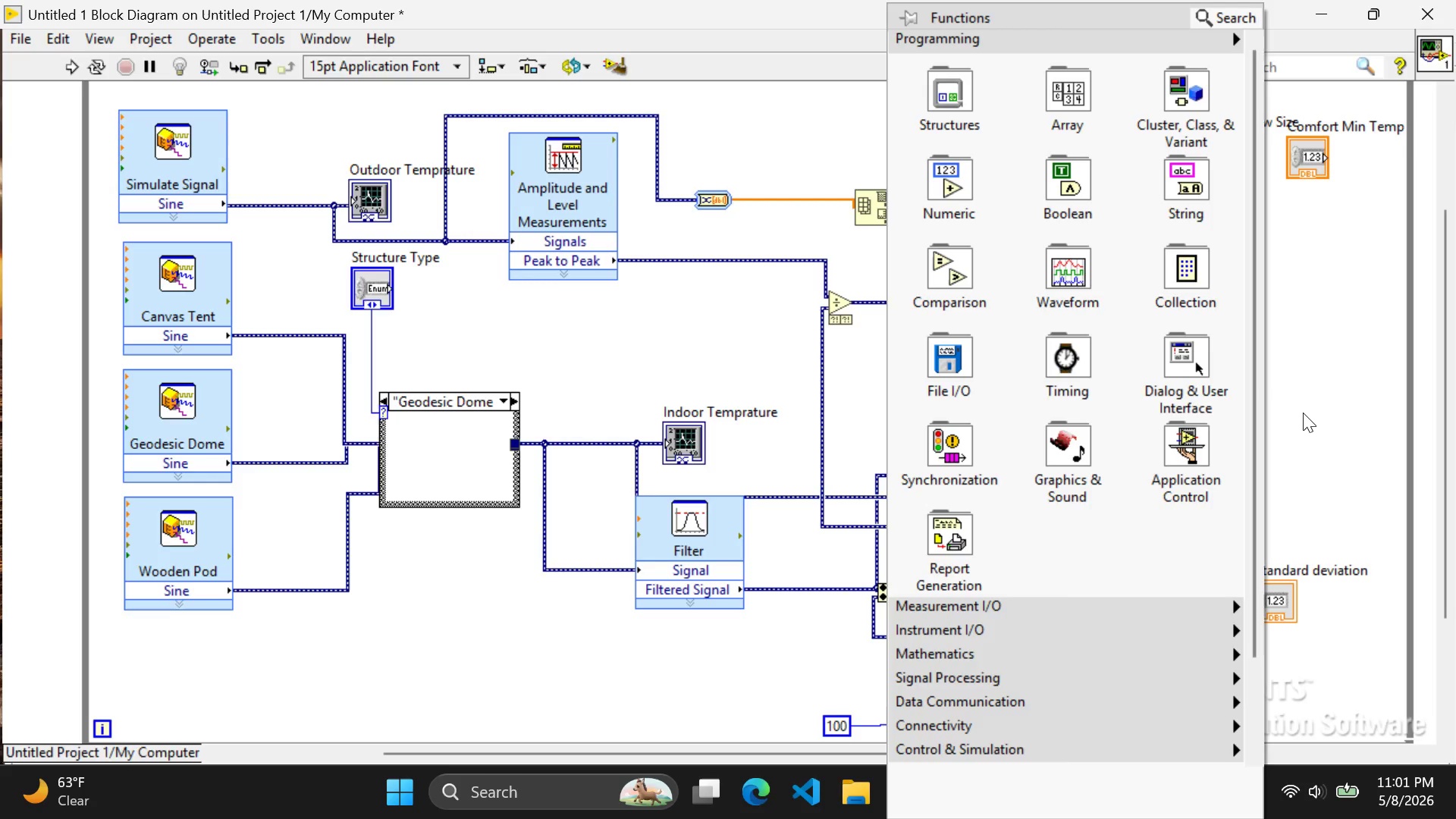 
wait(9.7)
 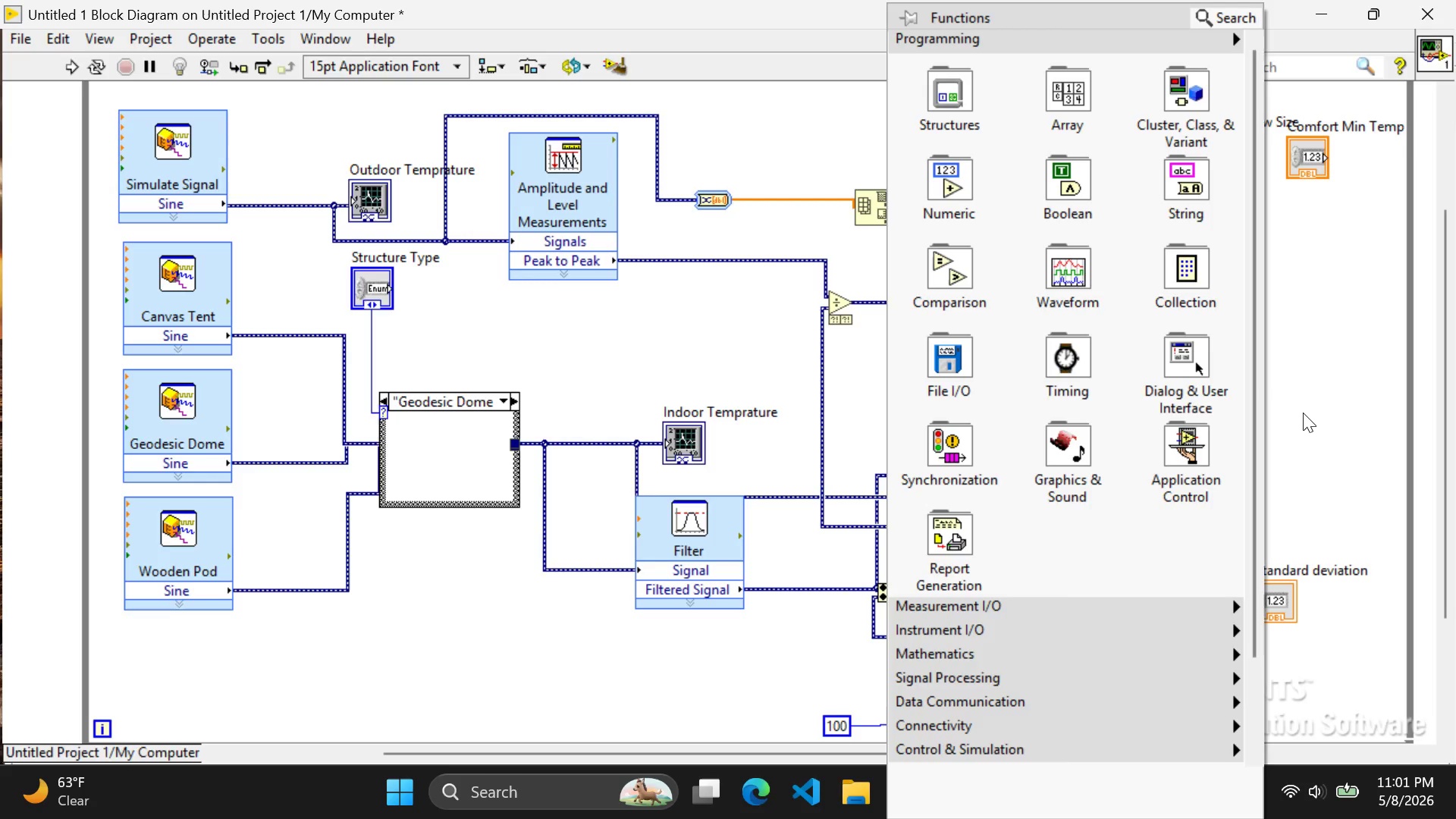 
left_click([1175, 187])
 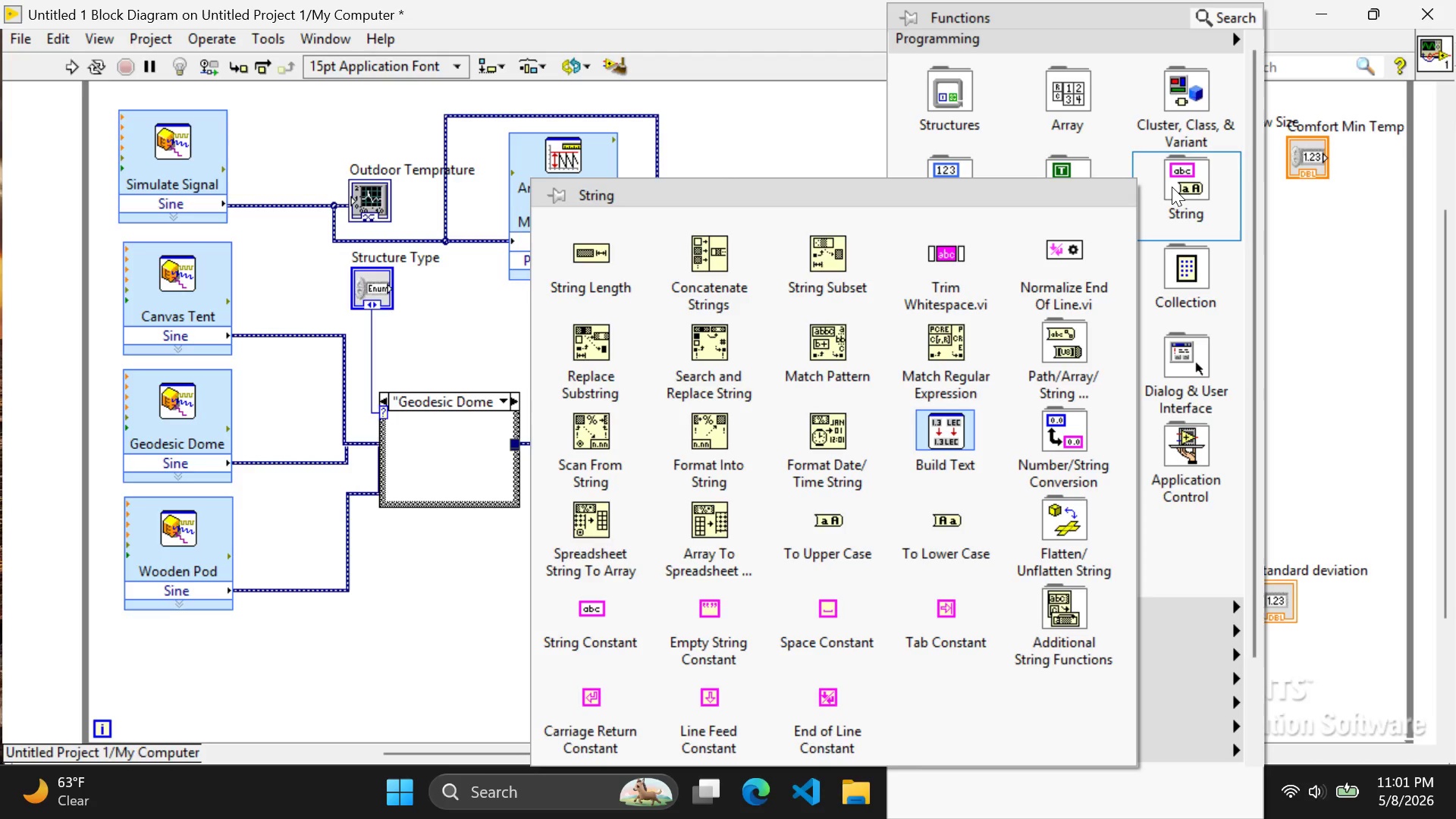 
wait(13.41)
 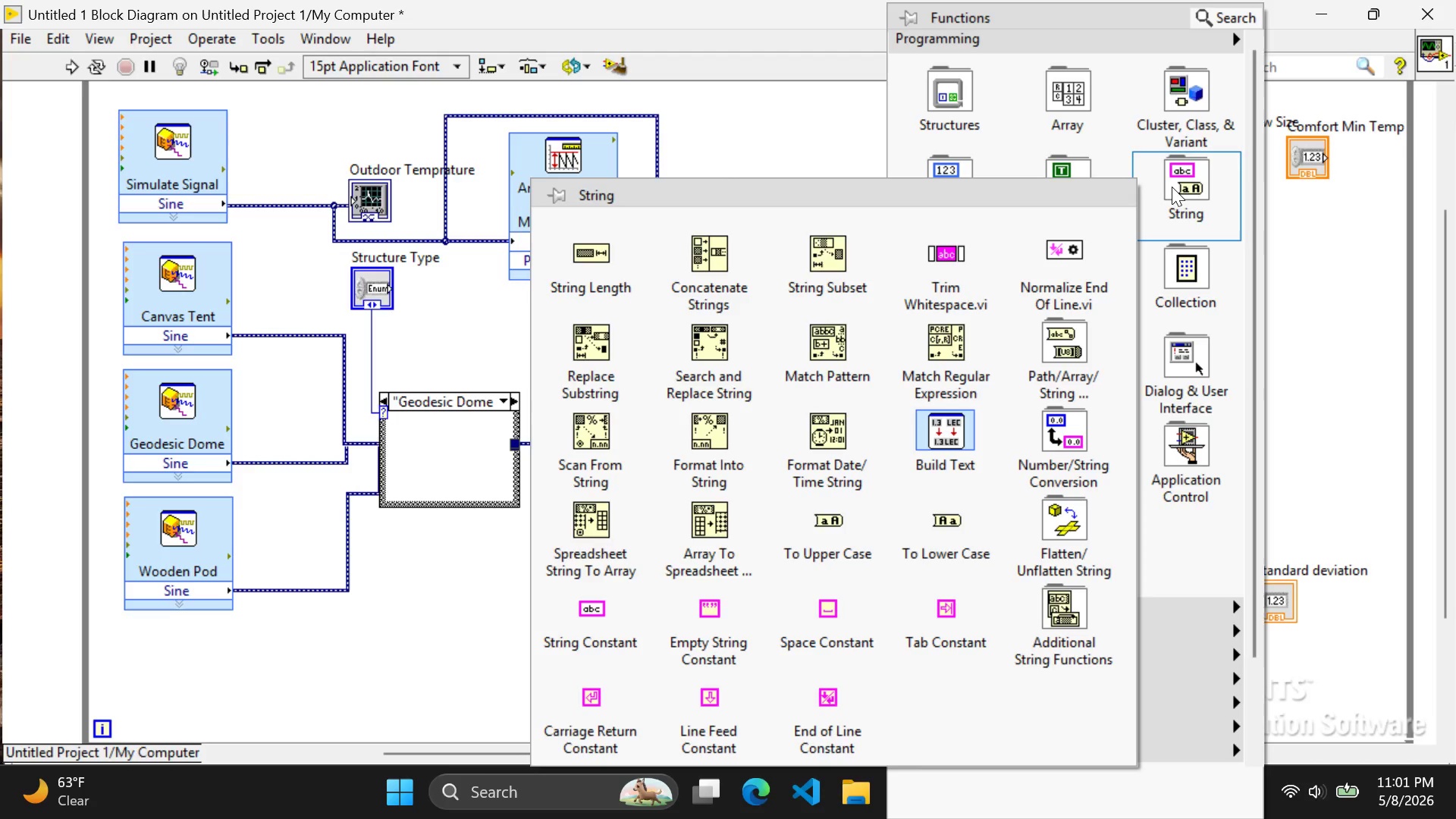 
left_click([609, 603])
 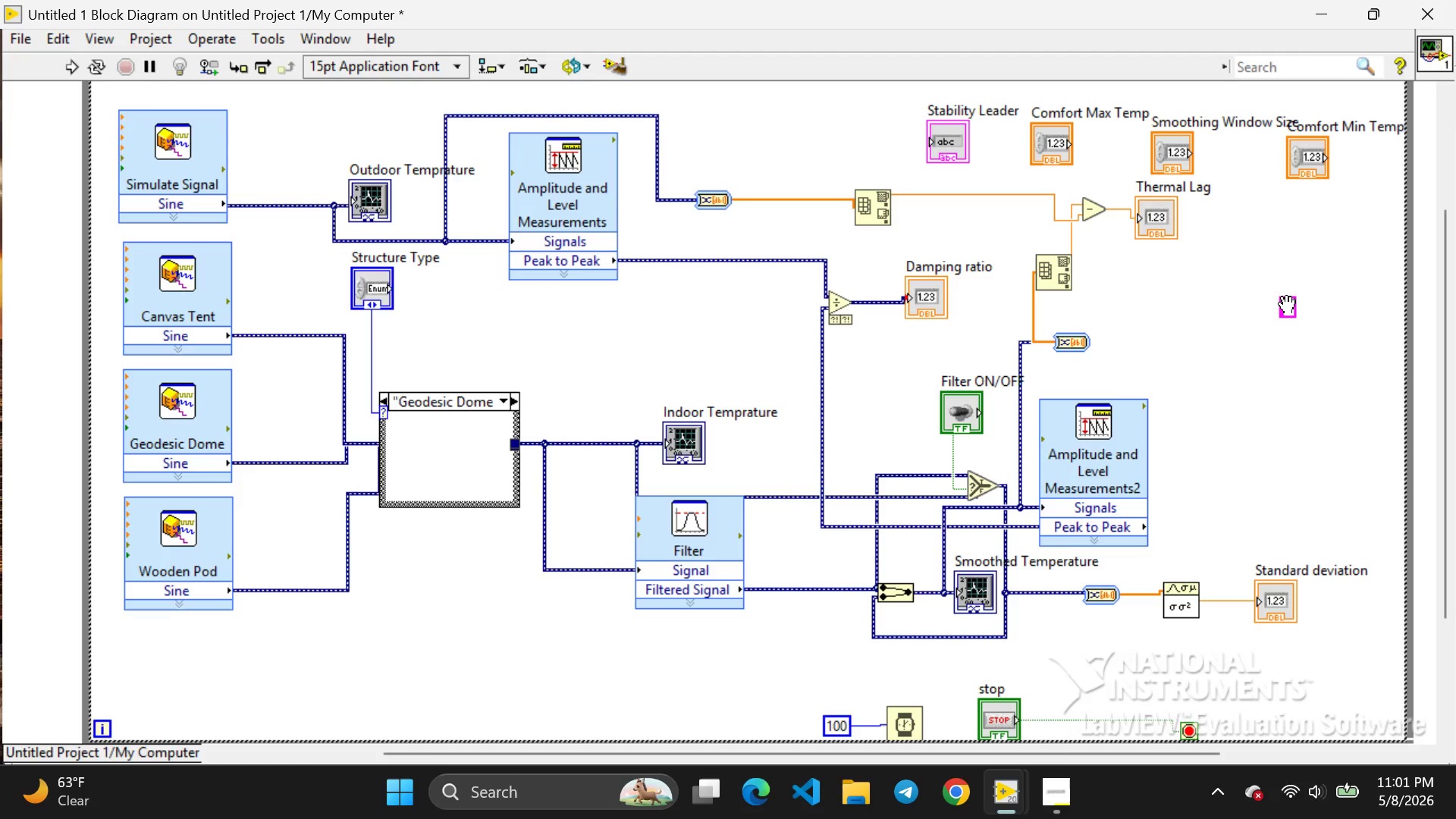 
left_click([1287, 306])
 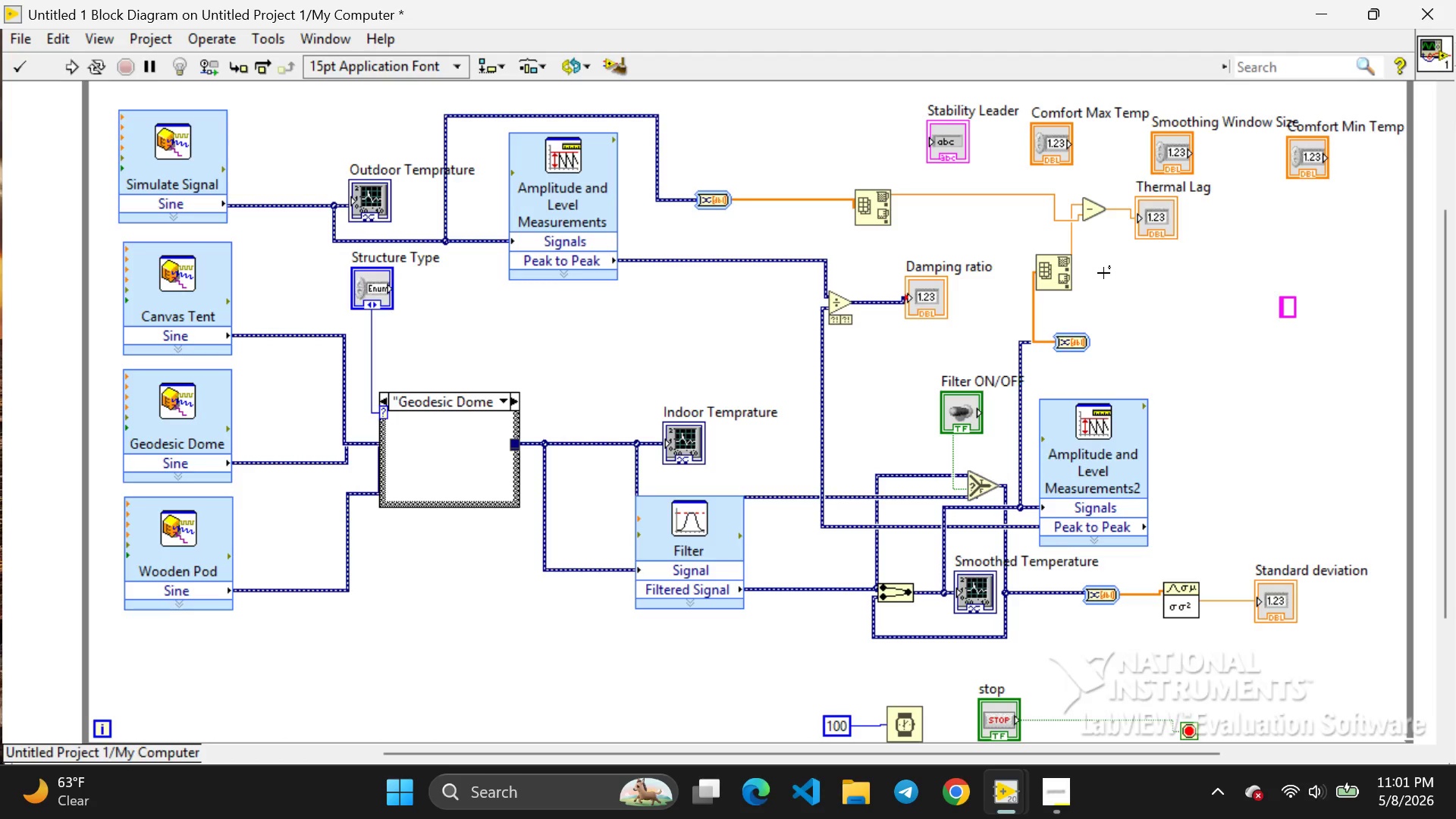 
wait(9.95)
 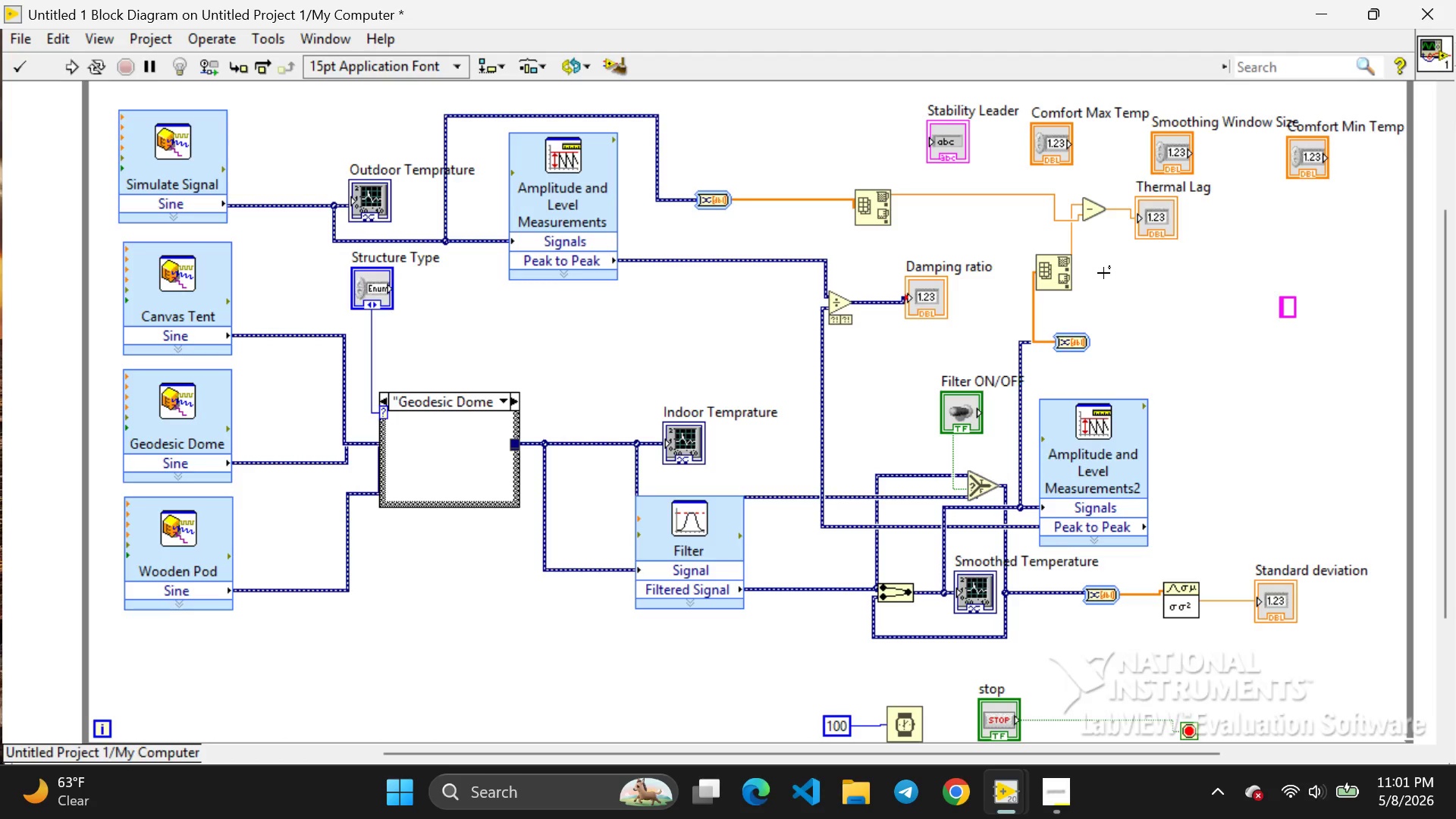 
left_click_drag(start_coordinate=[948, 136], to_coordinate=[1299, 396])
 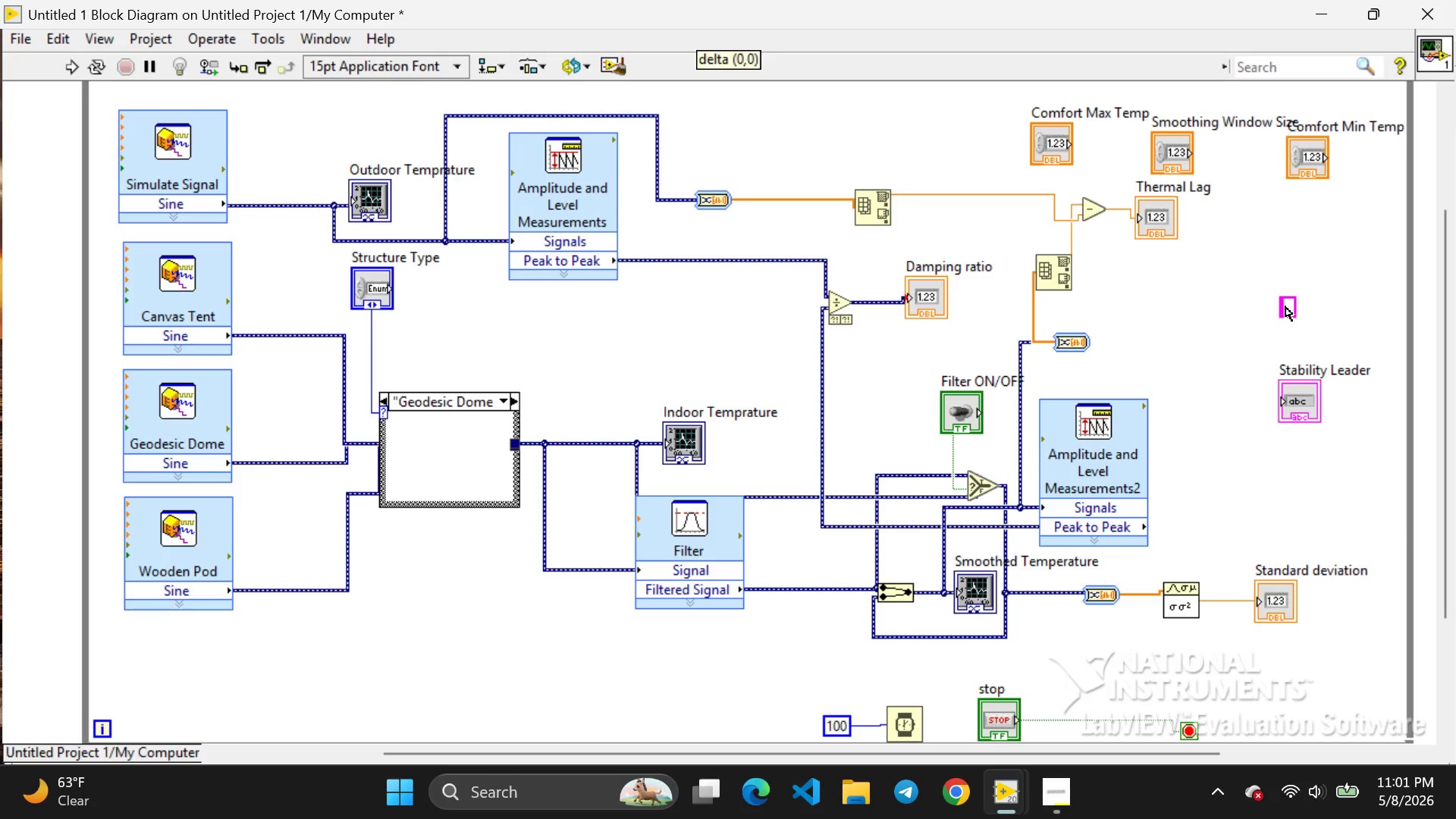 
left_click([1285, 306])
 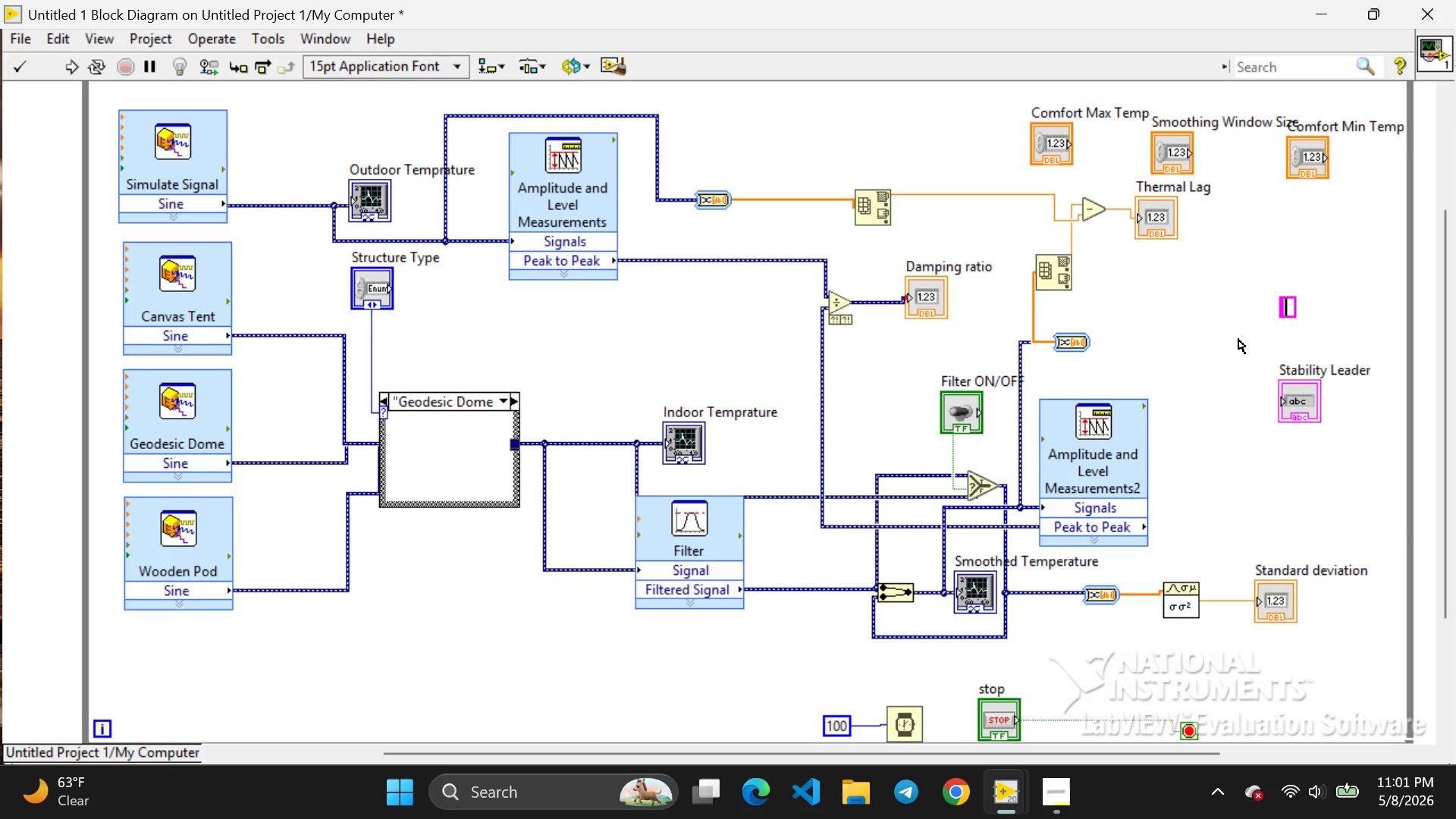 
left_click_drag(start_coordinate=[1285, 306], to_coordinate=[1238, 339])
 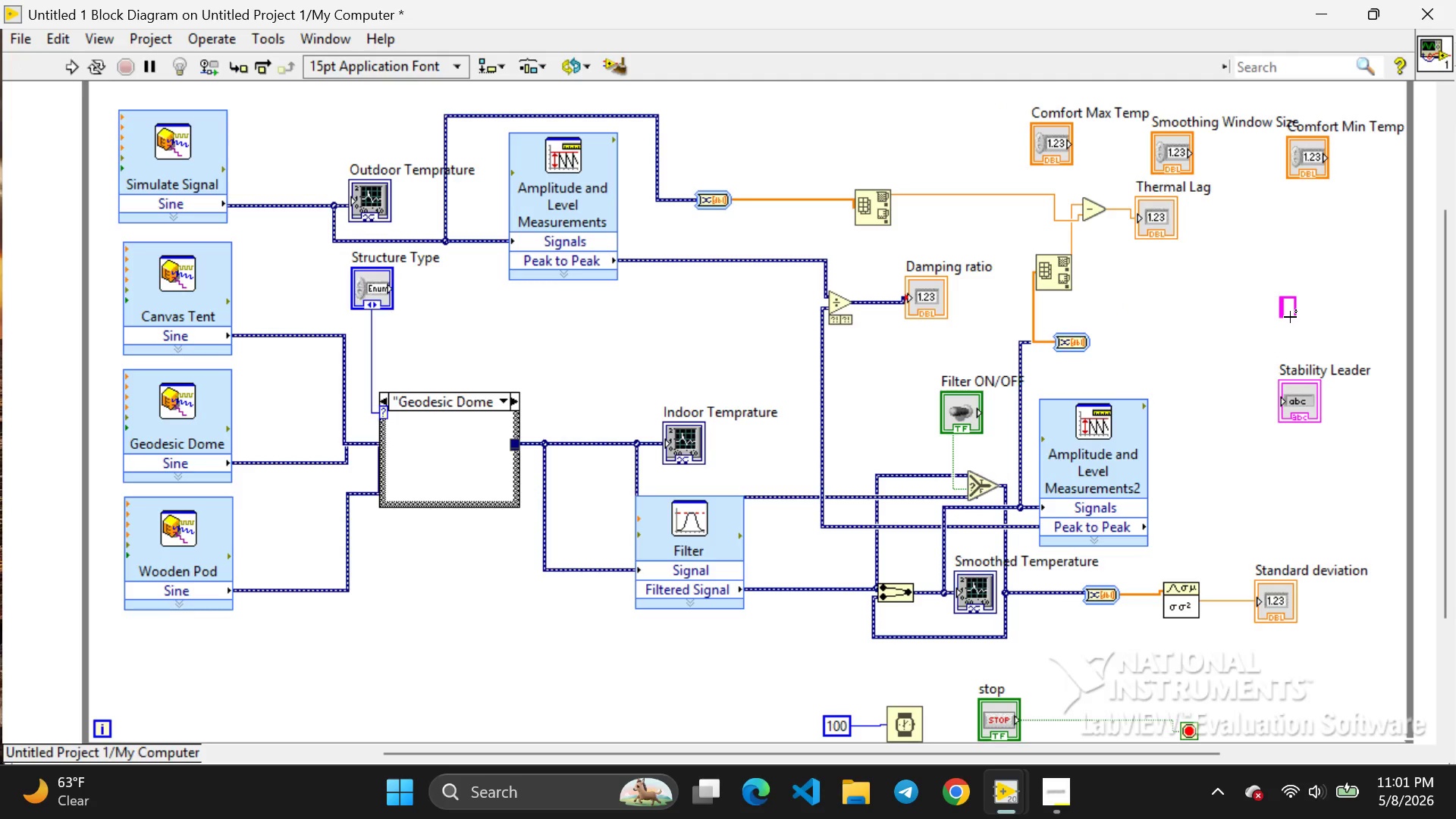 
left_click([1290, 317])
 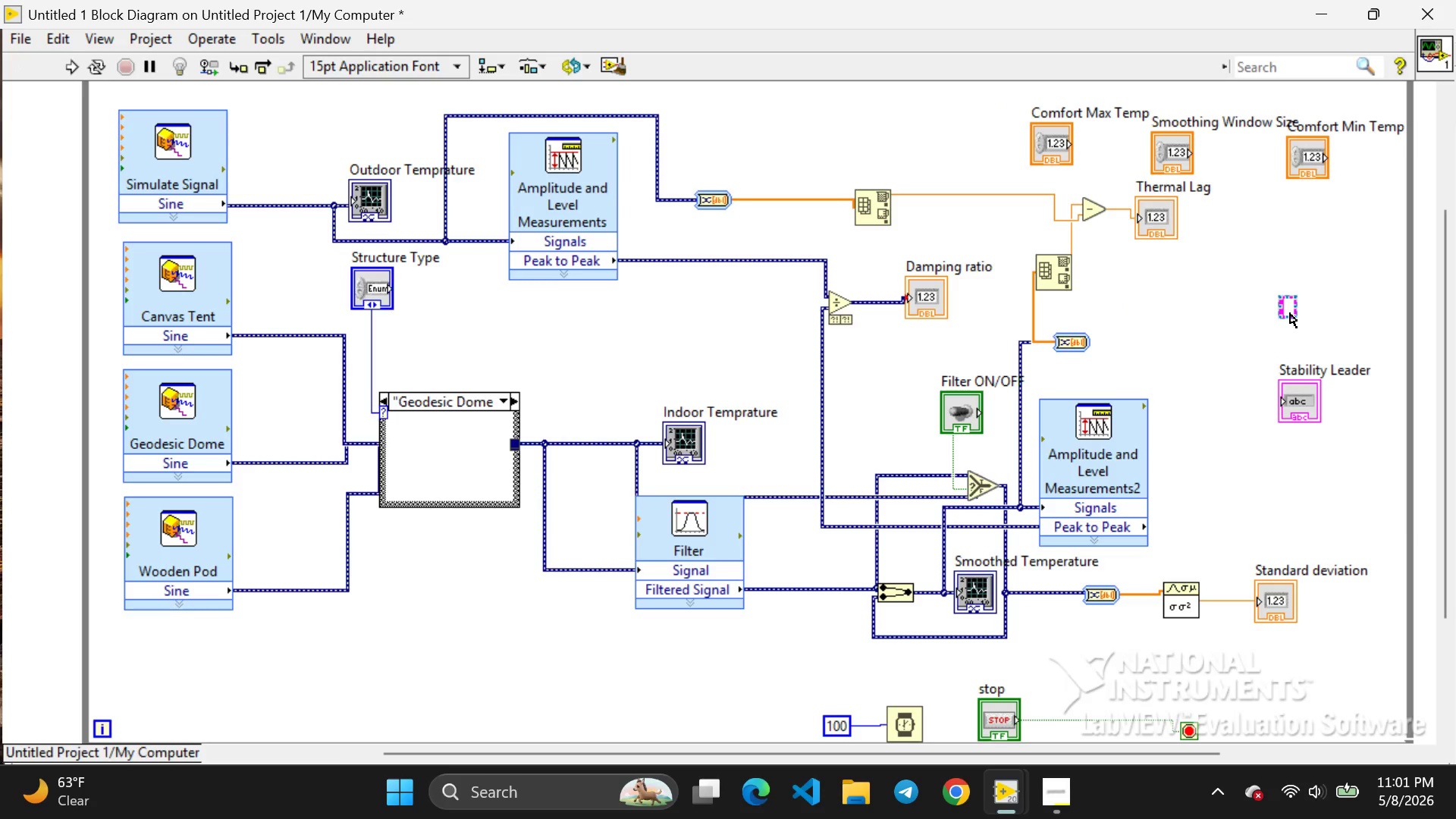 
left_click([1290, 313])
 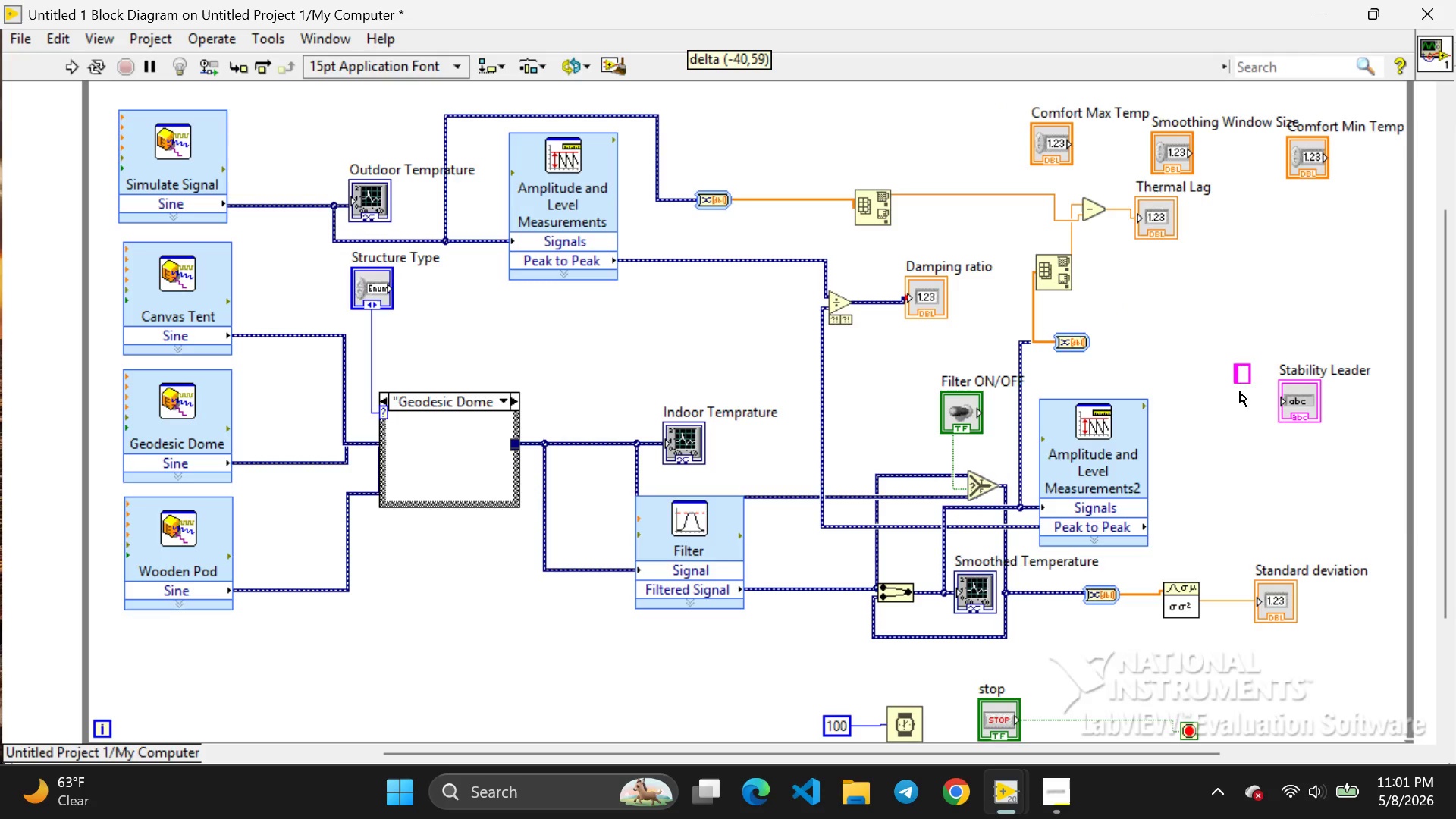 
left_click_drag(start_coordinate=[1290, 313], to_coordinate=[1194, 413])
 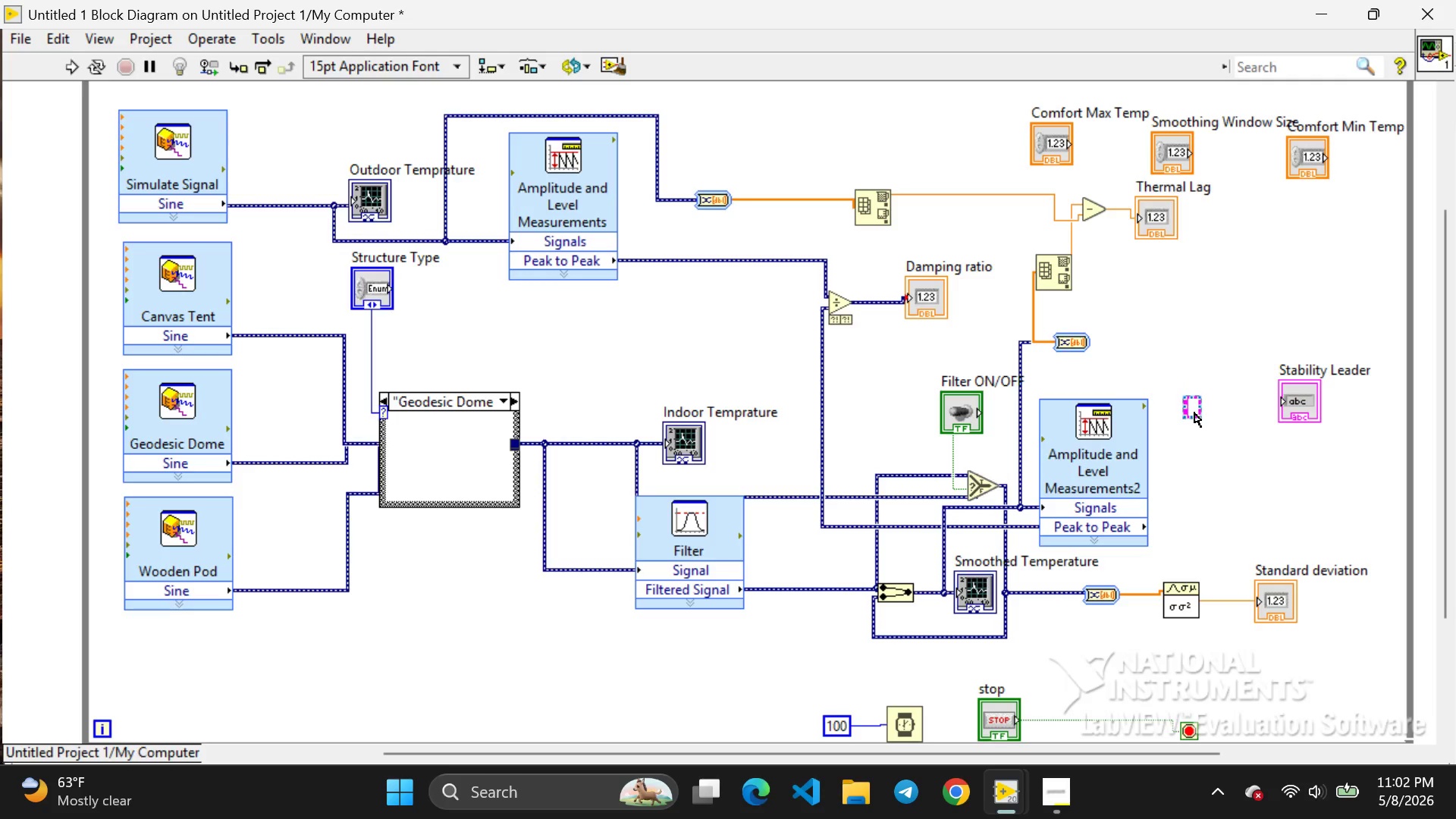 
wait(12.12)
 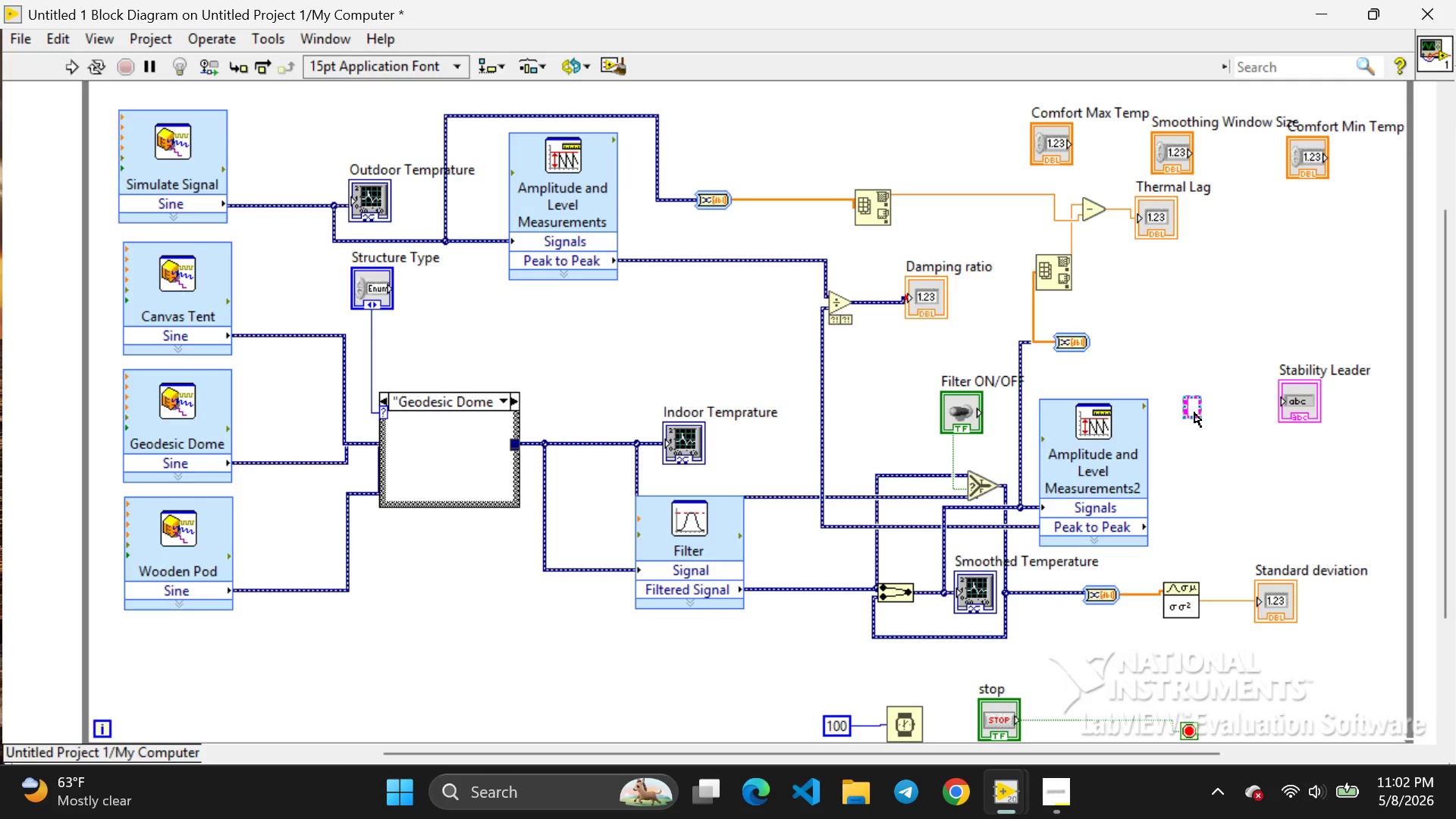 
double_click([1195, 409])
 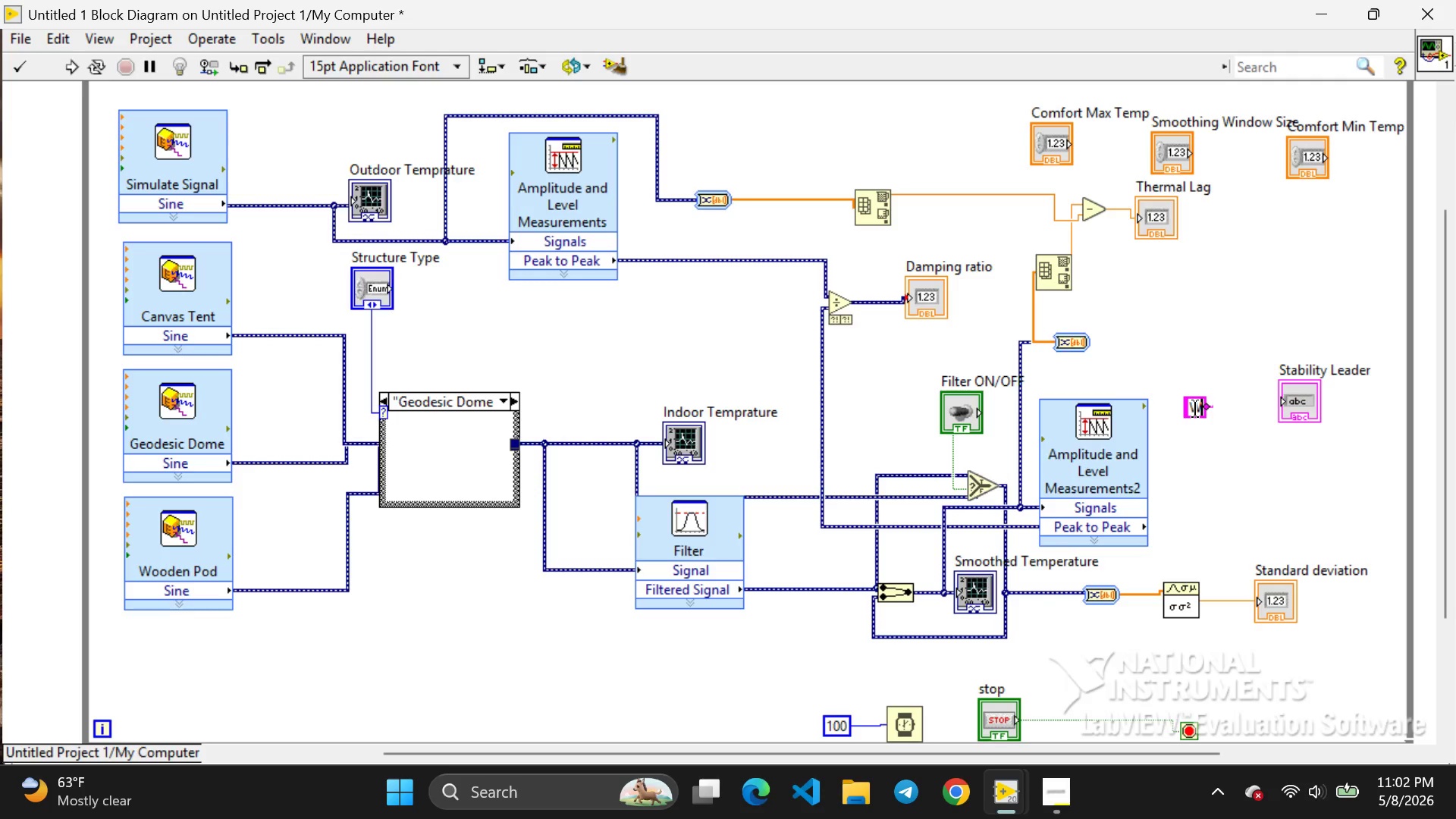 
type(Wooden Pod)
 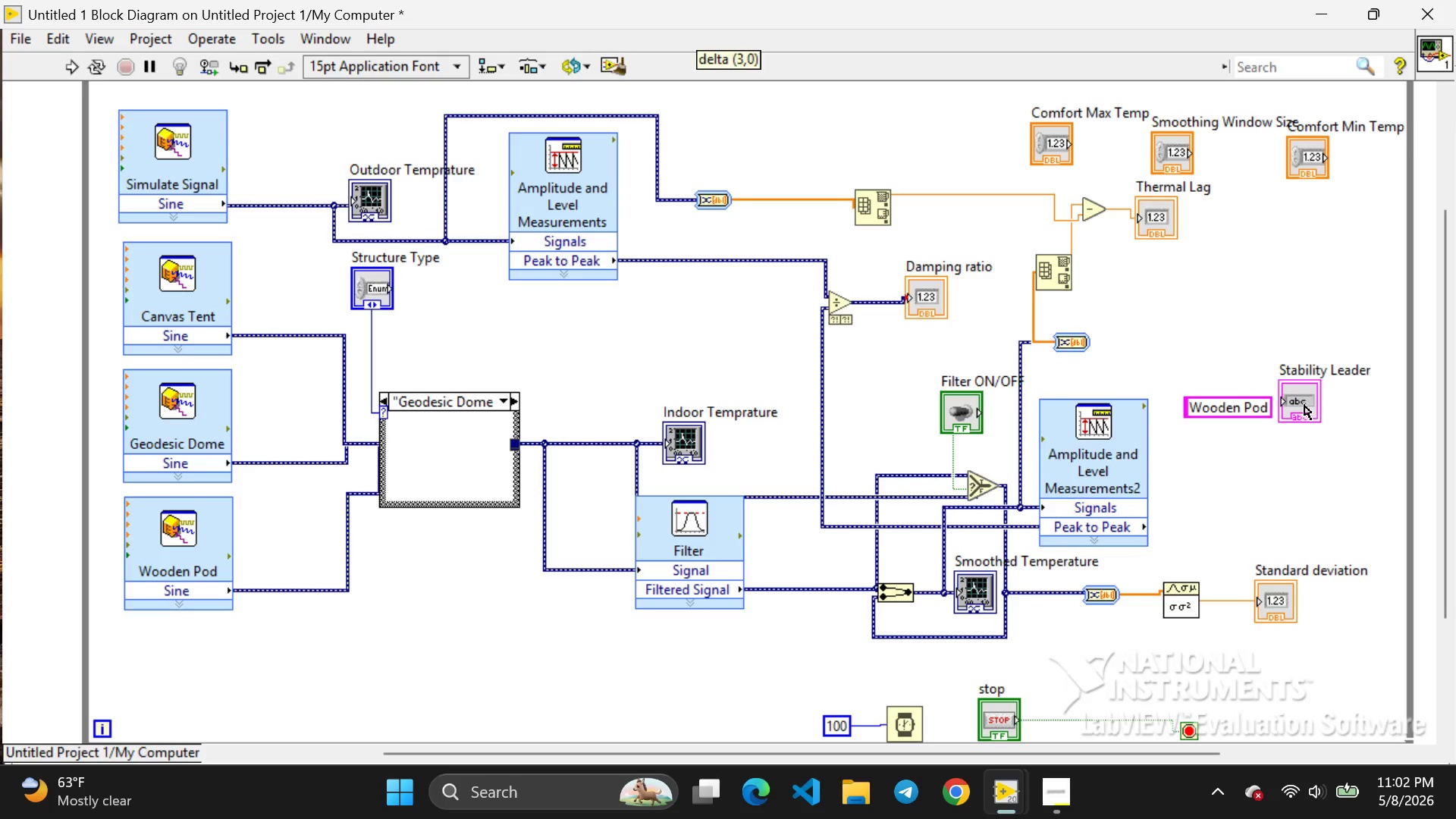 
left_click_drag(start_coordinate=[1301, 405], to_coordinate=[1323, 406])
 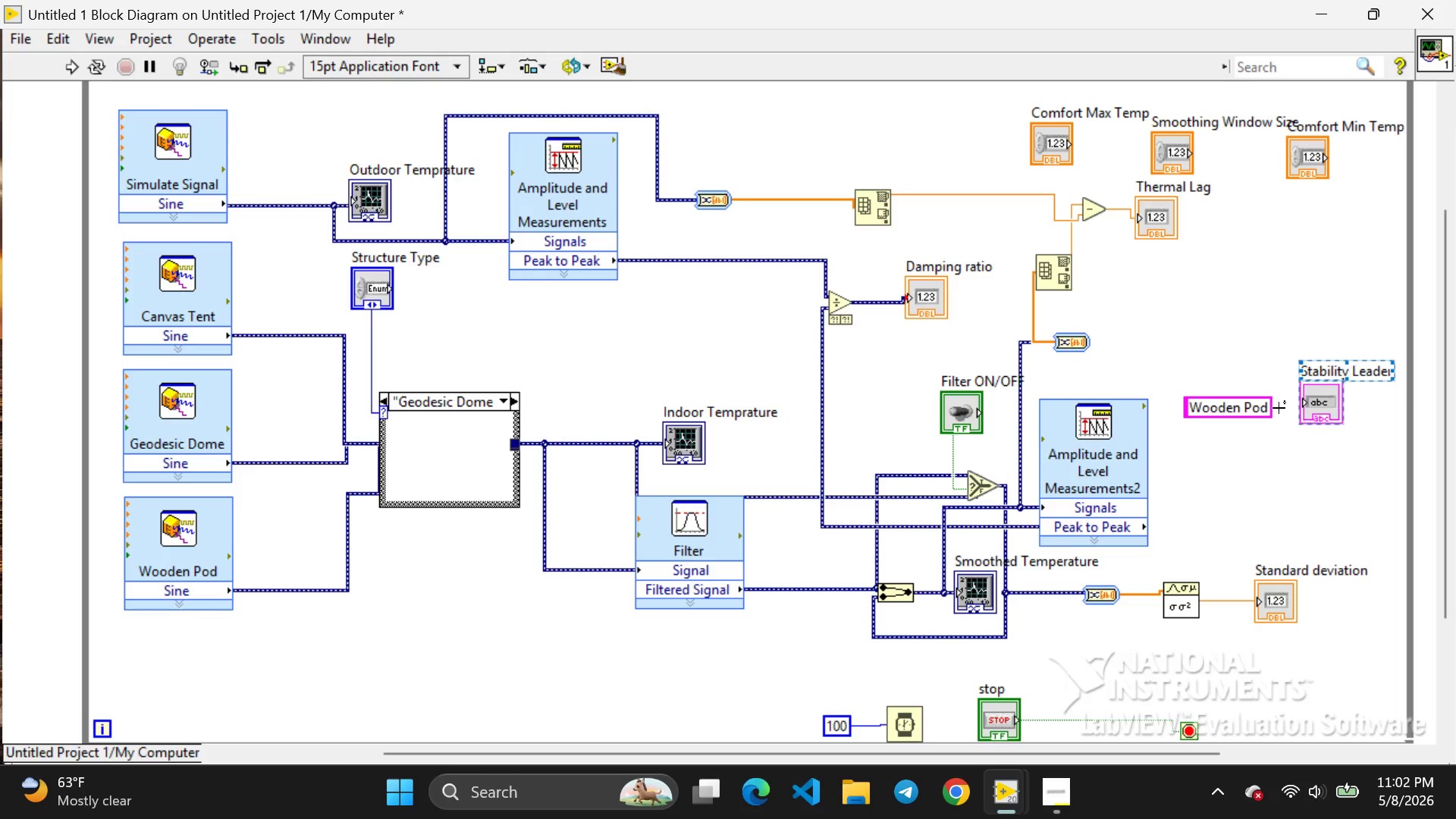 
left_click_drag(start_coordinate=[1276, 409], to_coordinate=[1295, 399])
 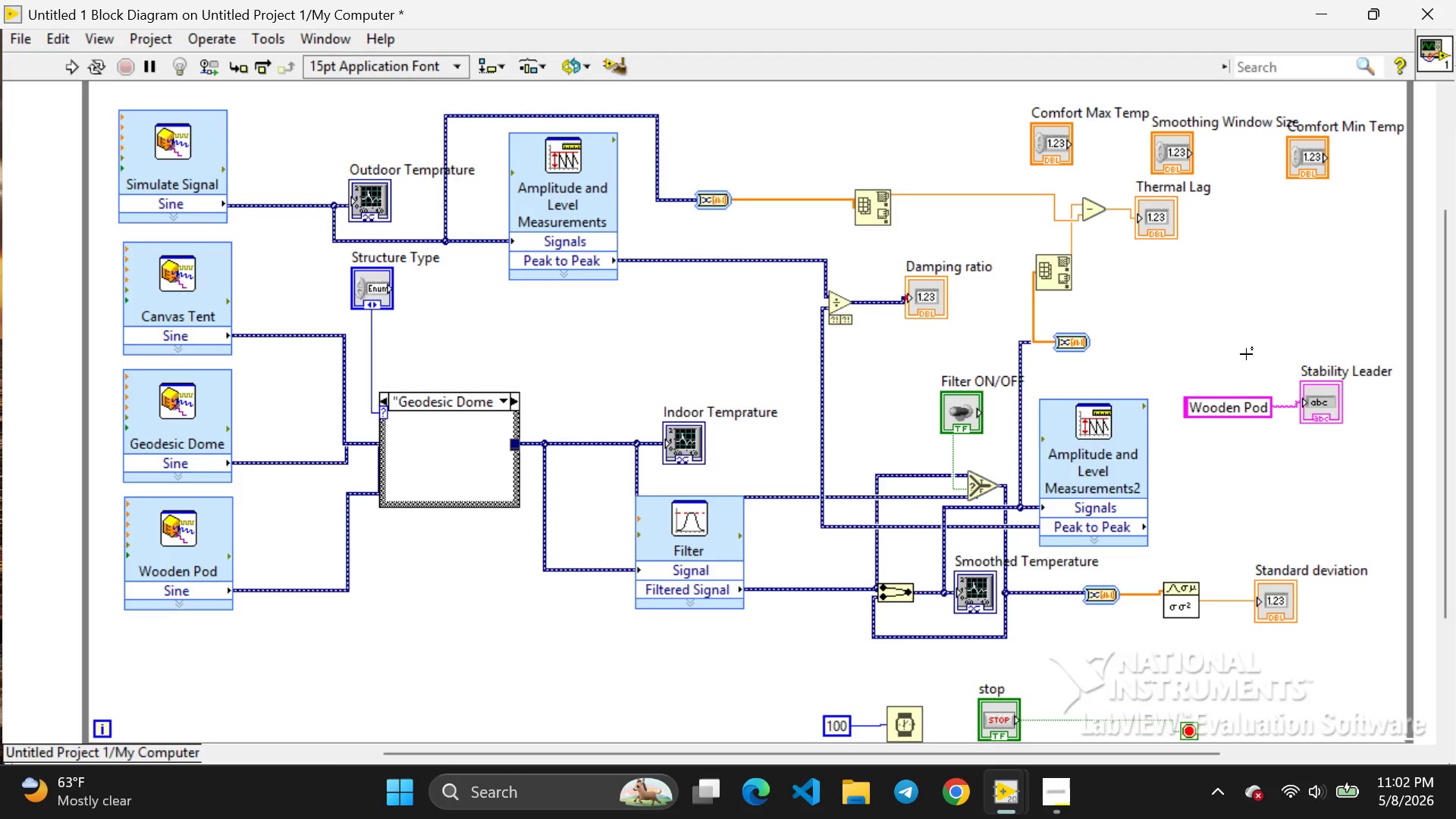 
wait(15.59)
 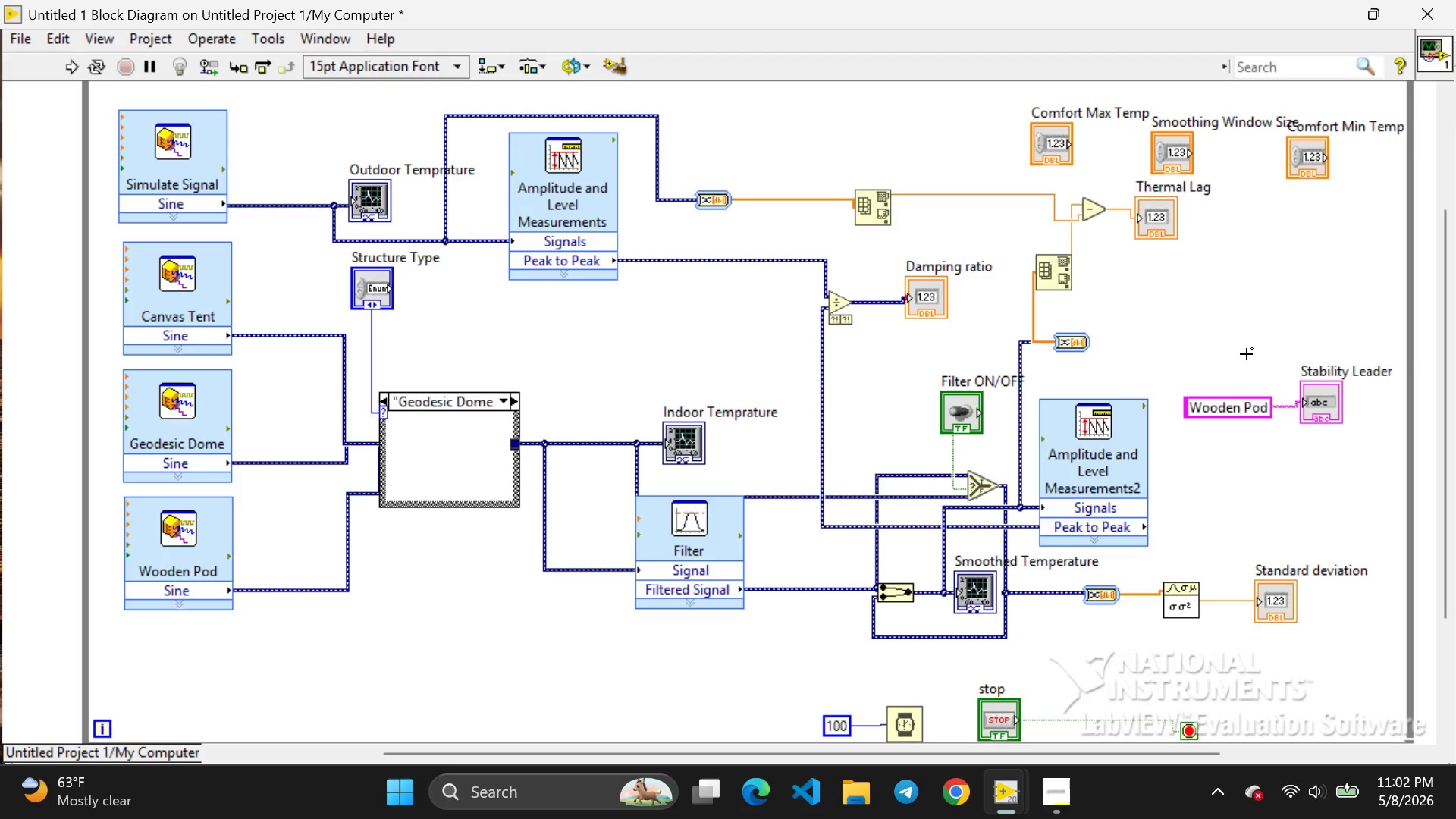 
left_click([1109, 677])
 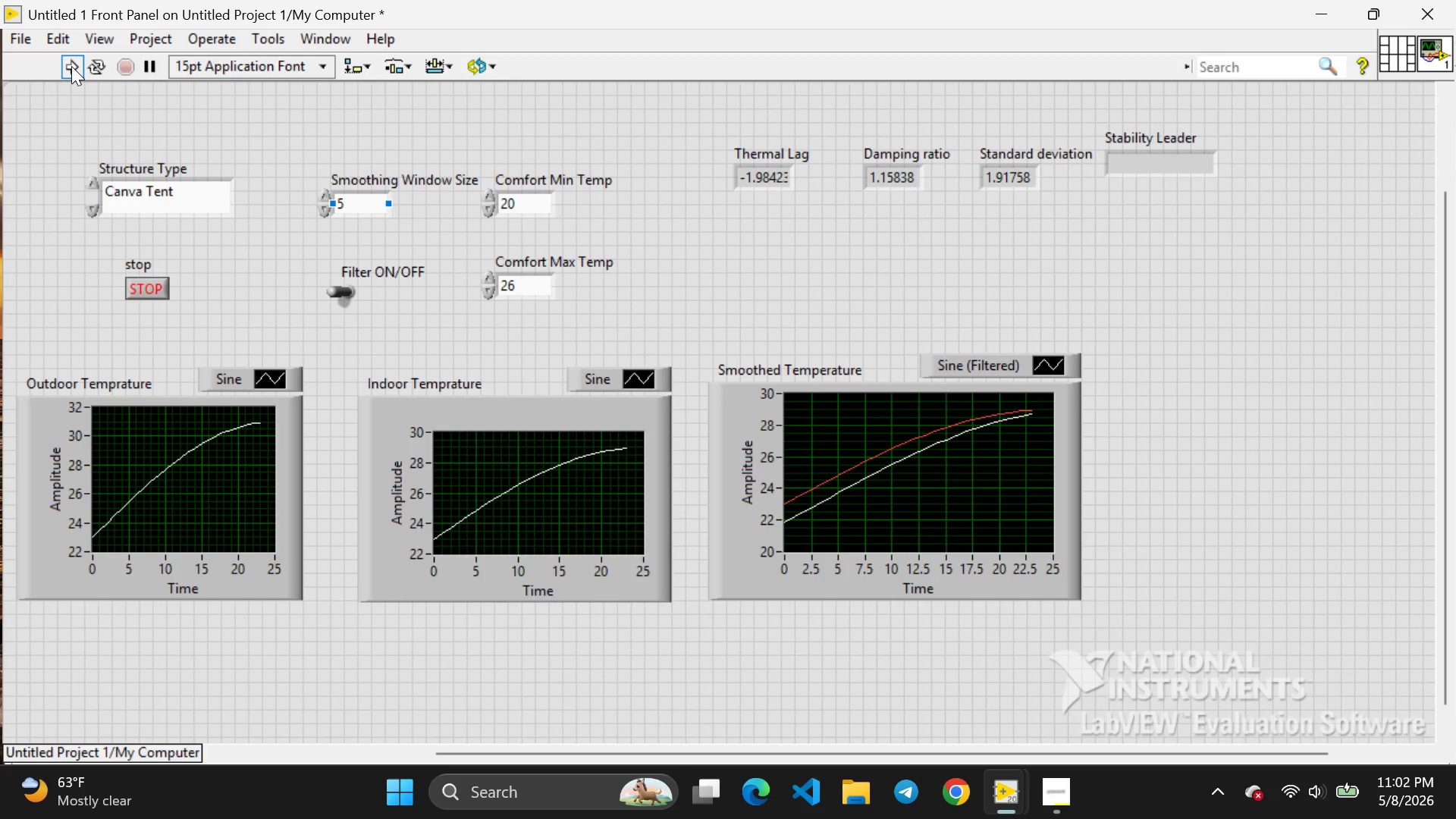 
left_click([71, 66])
 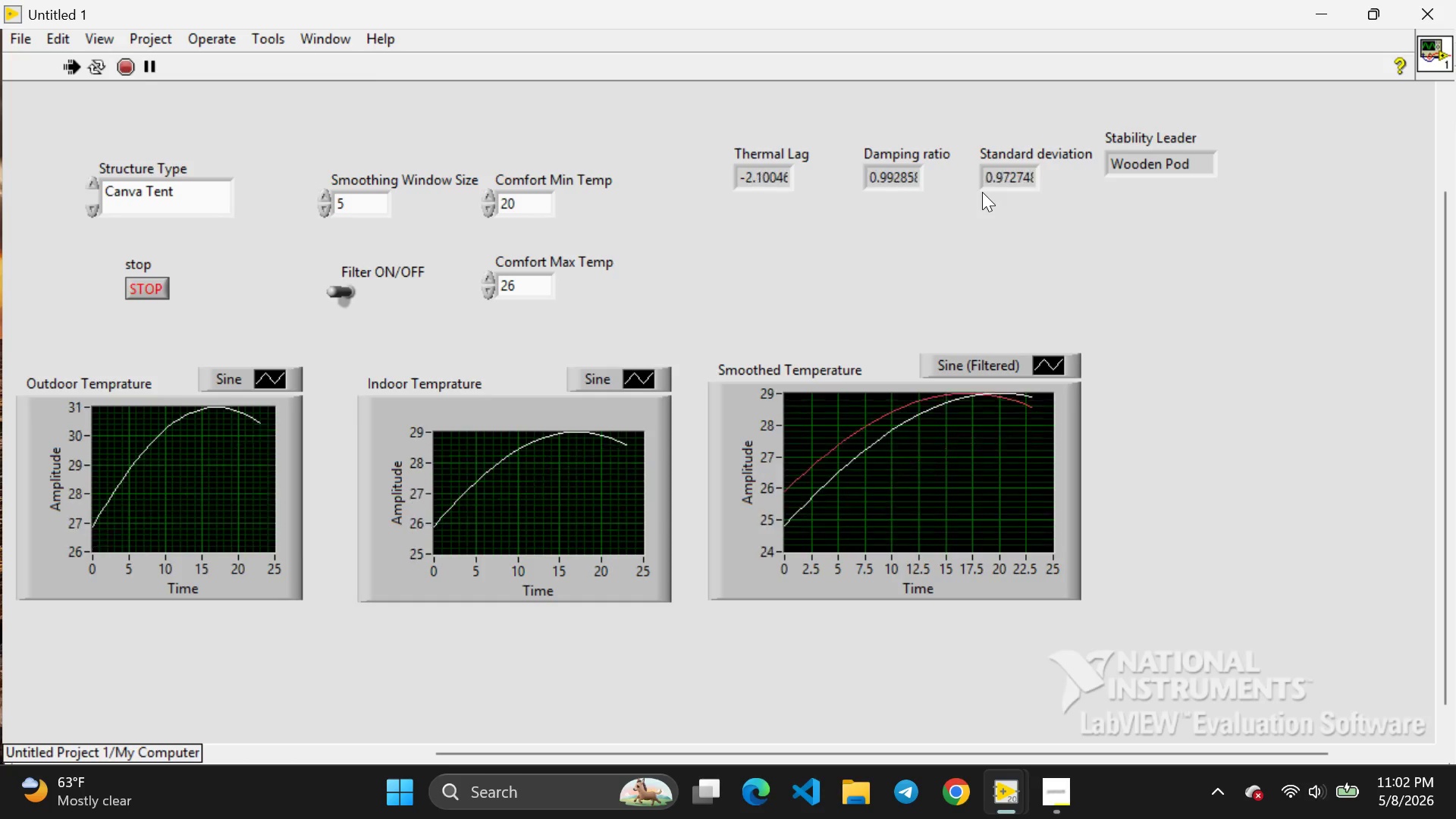 
wait(5.61)
 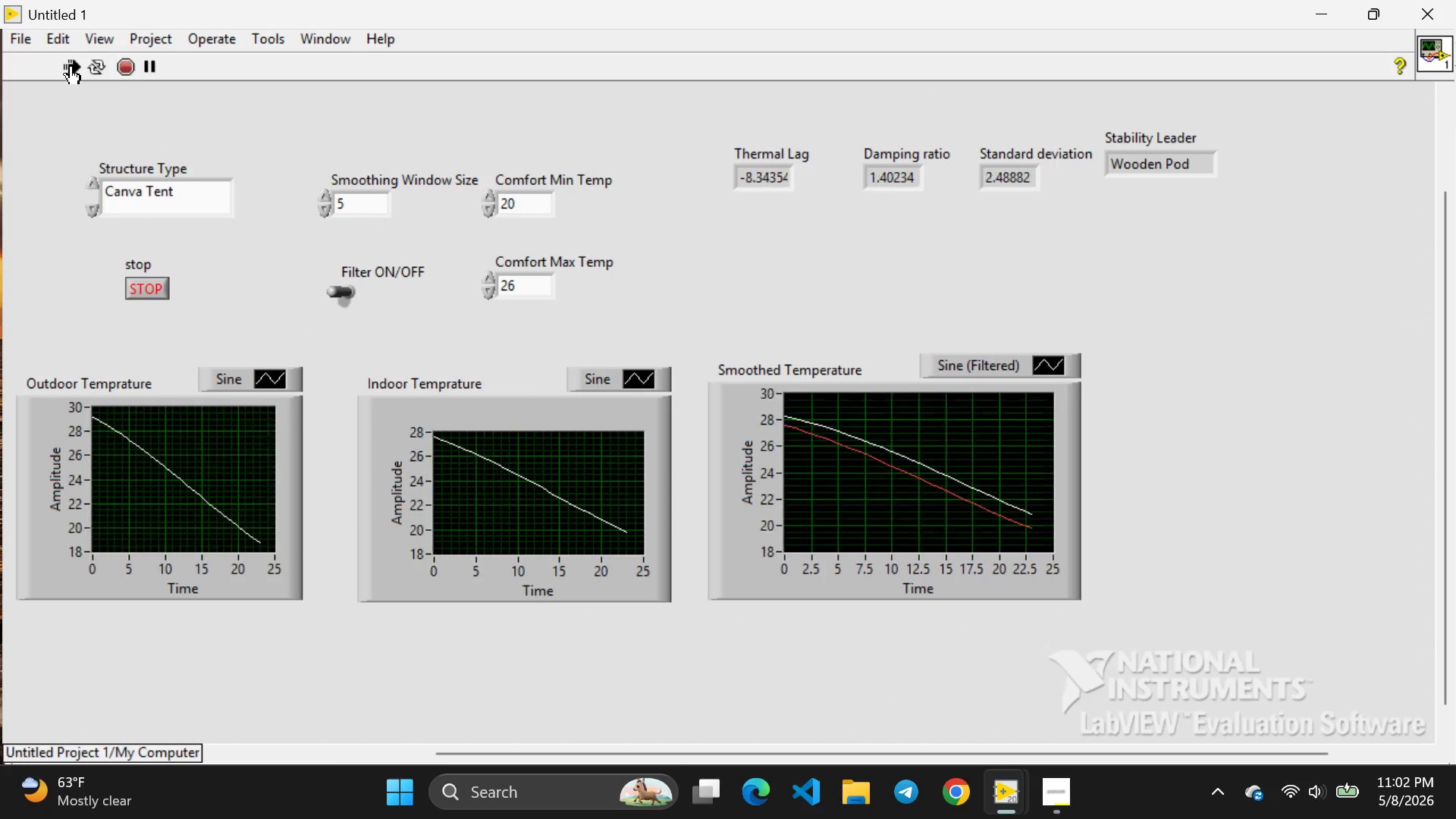 
left_click([1288, 321])
 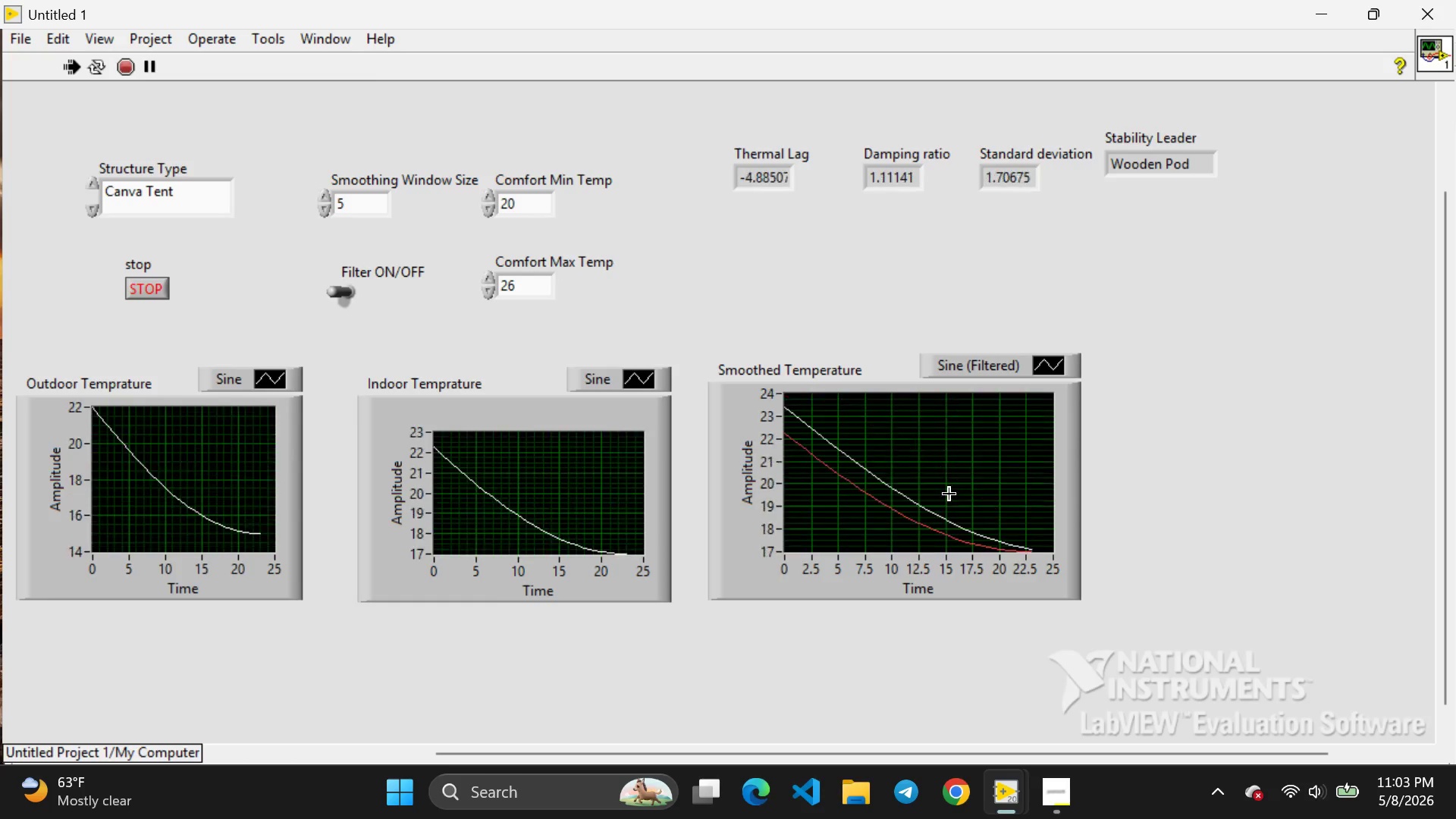 
wait(19.19)
 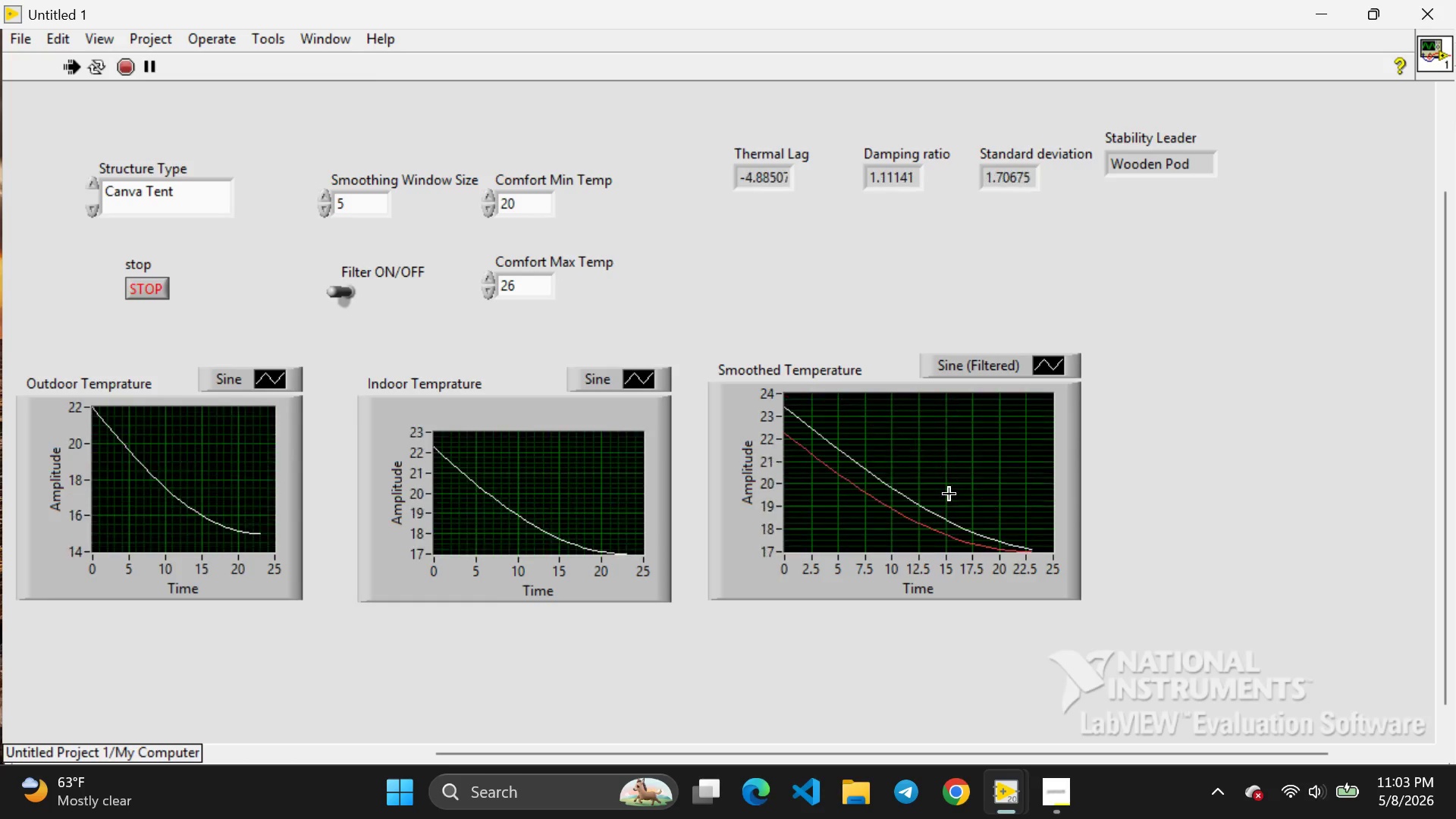 
left_click([1199, 455])
 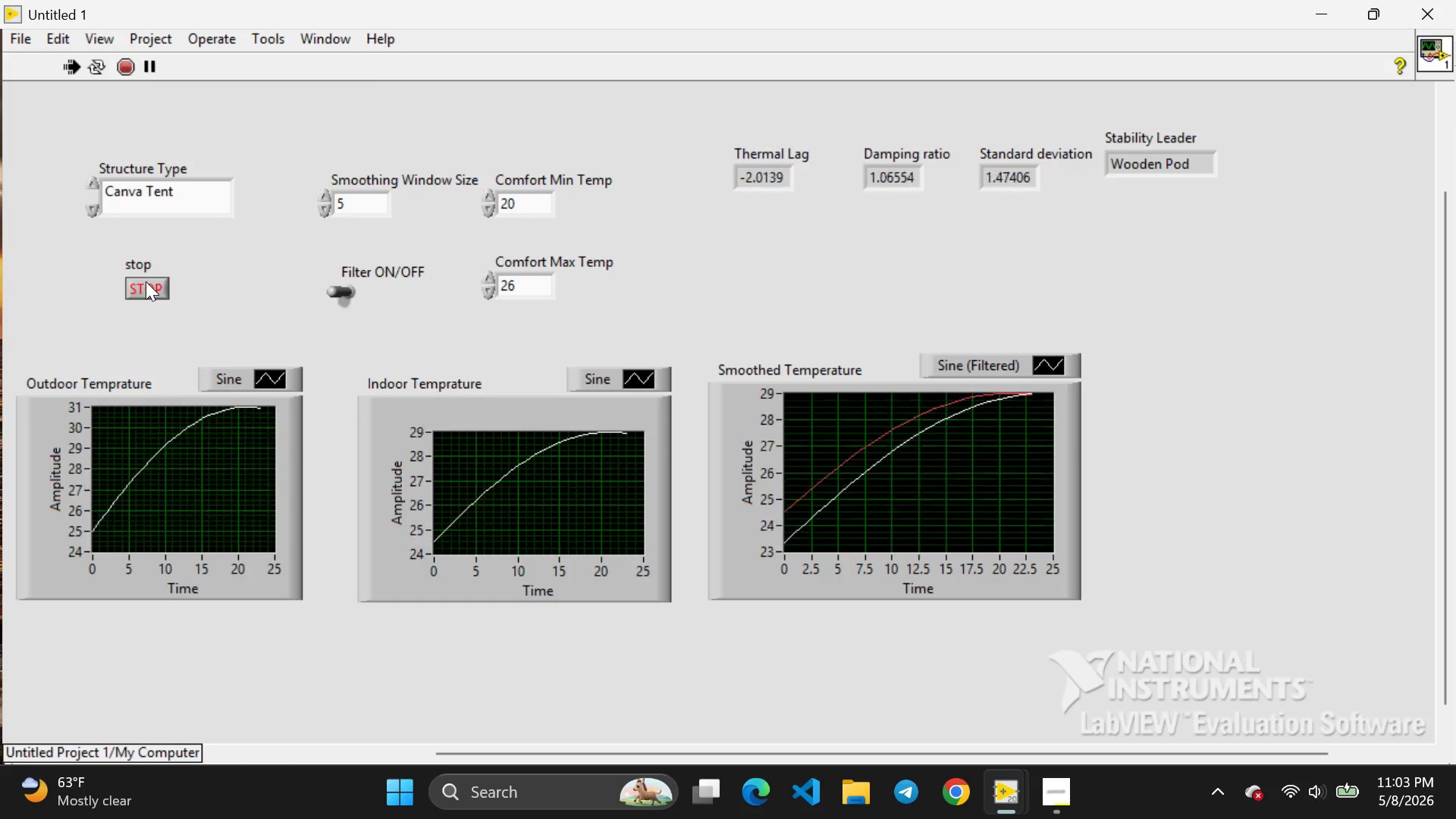 
left_click([146, 281])
 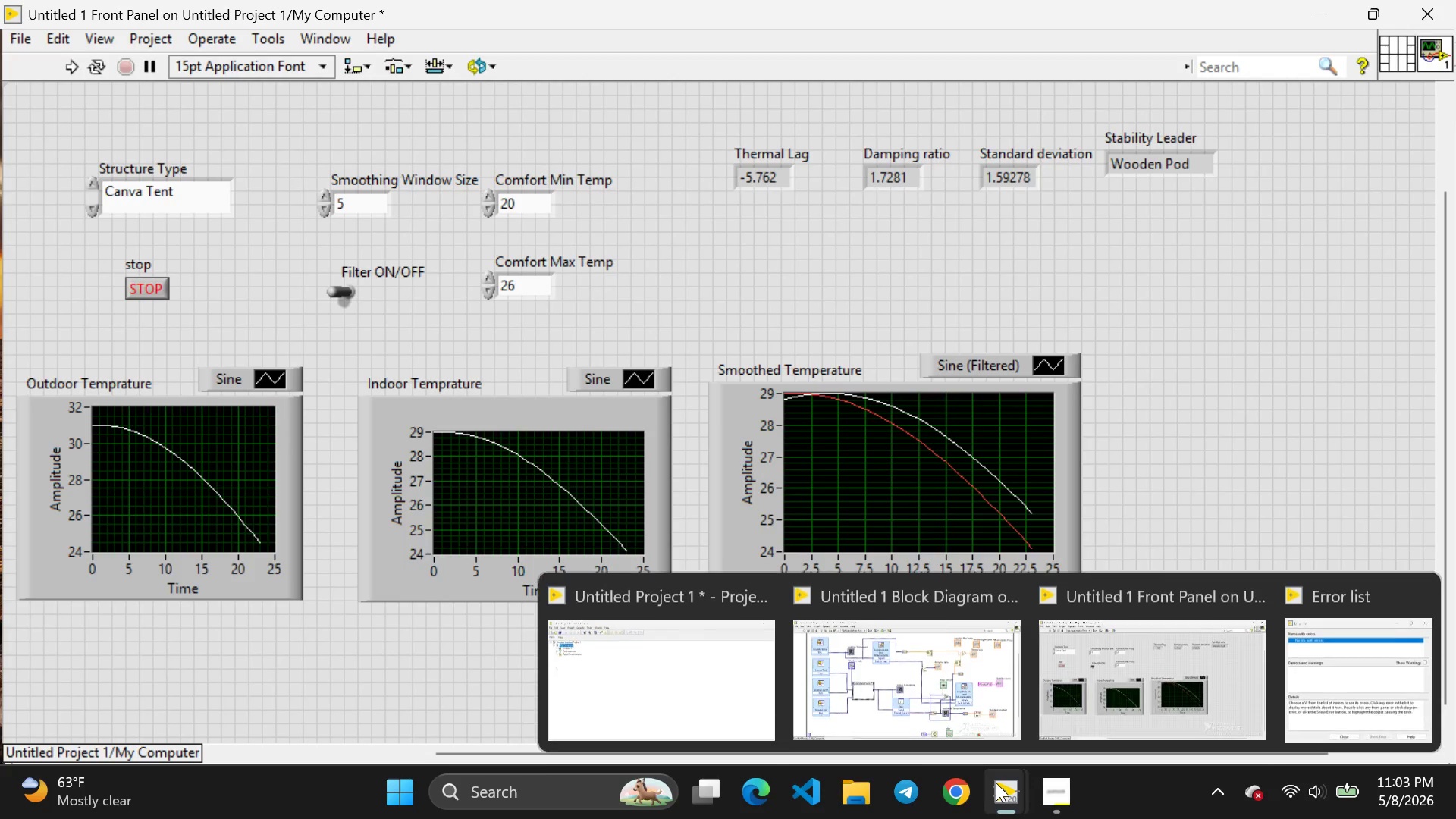 
wait(7.01)
 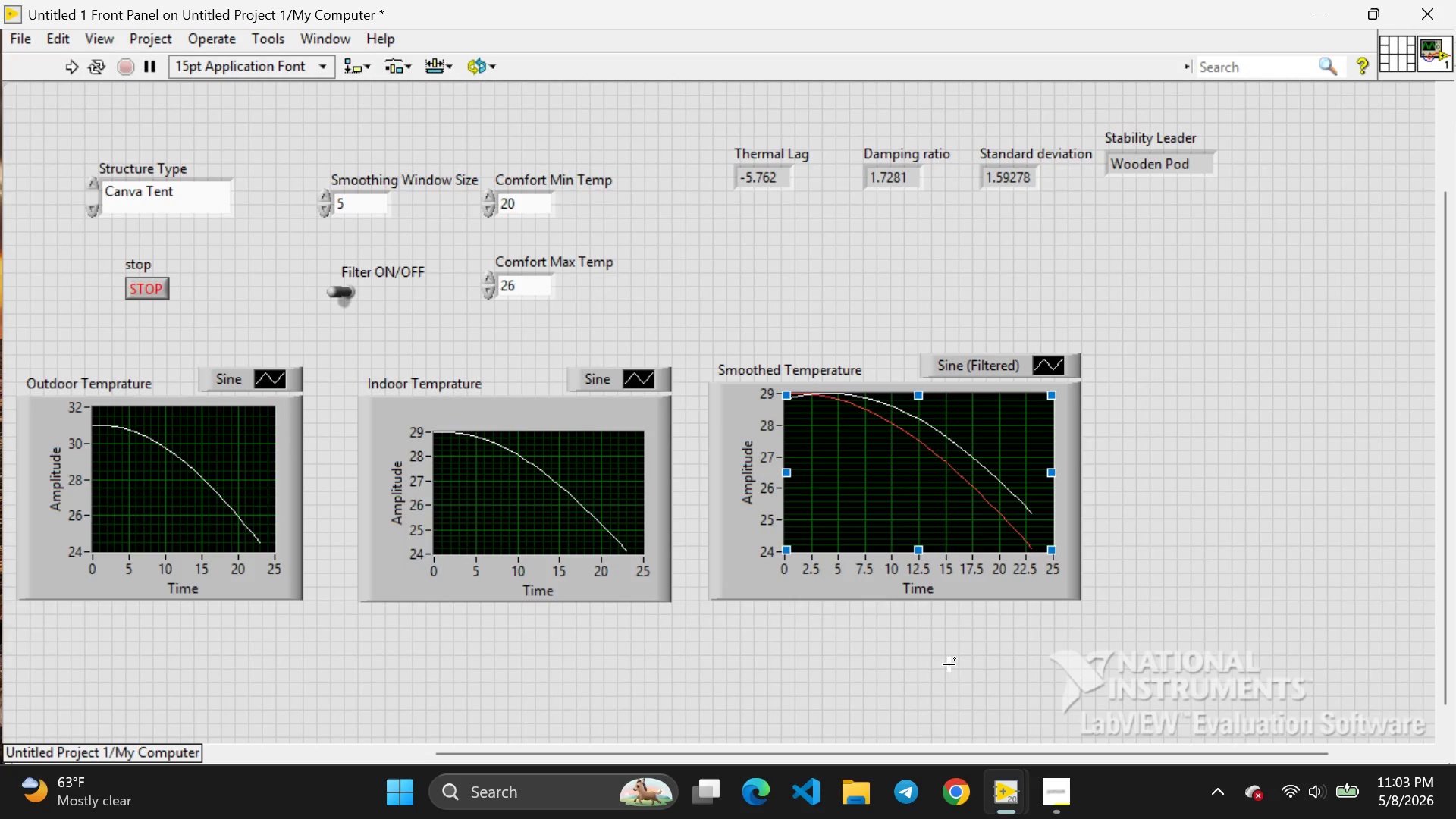 
left_click([961, 692])
 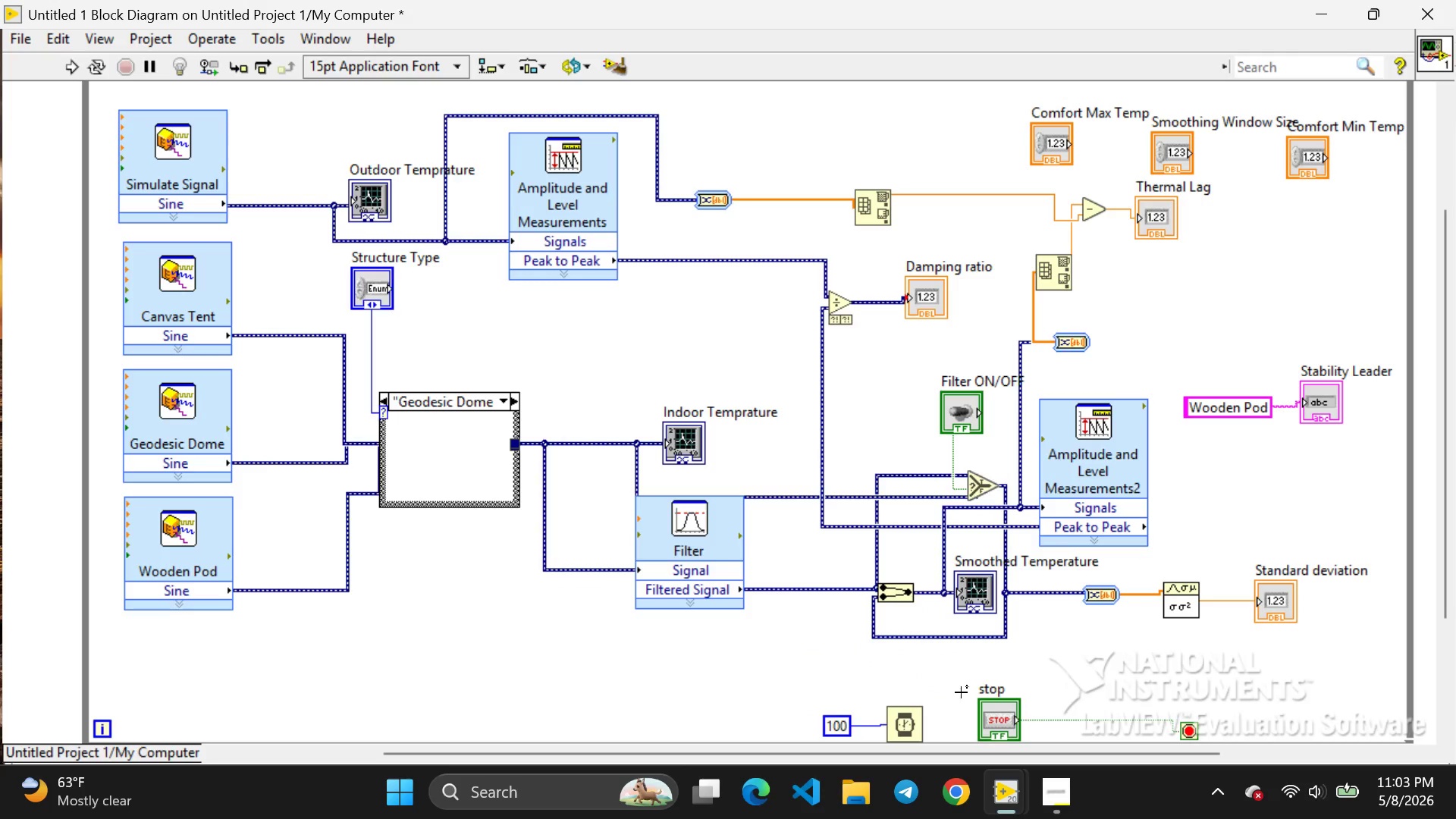 
wait(26.22)
 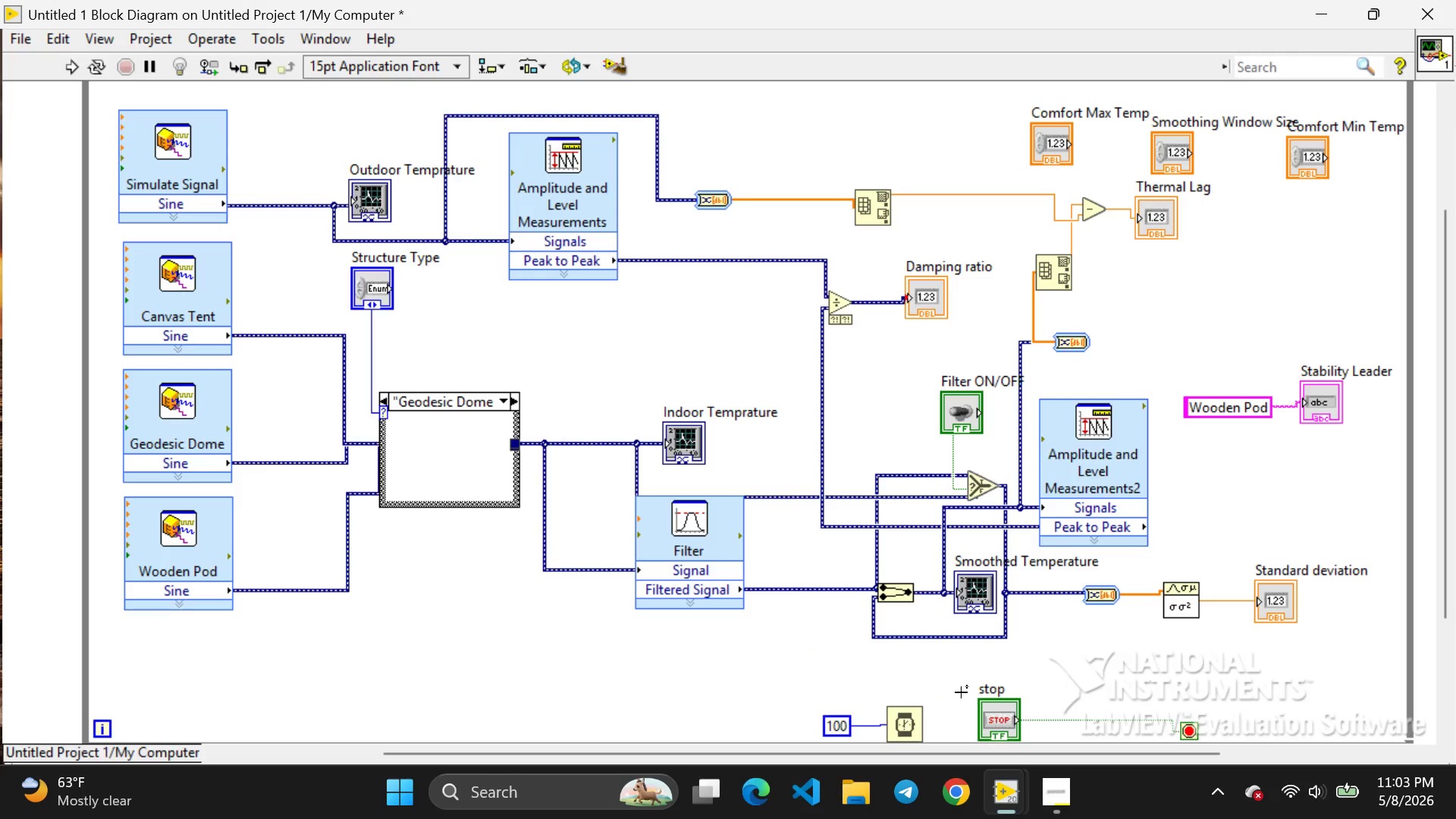 
left_click([1088, 713])
 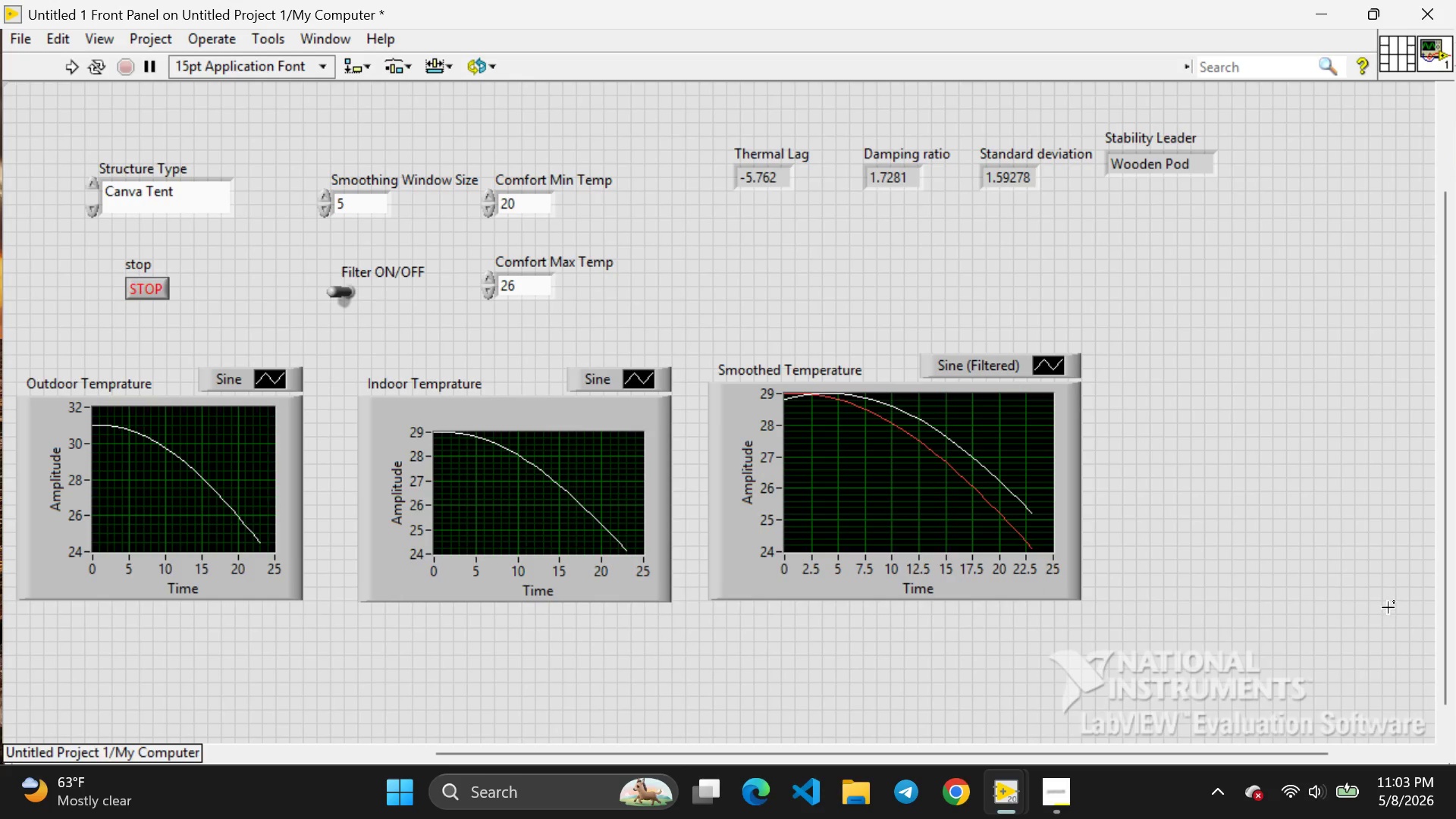 
mouse_move([1271, 482])
 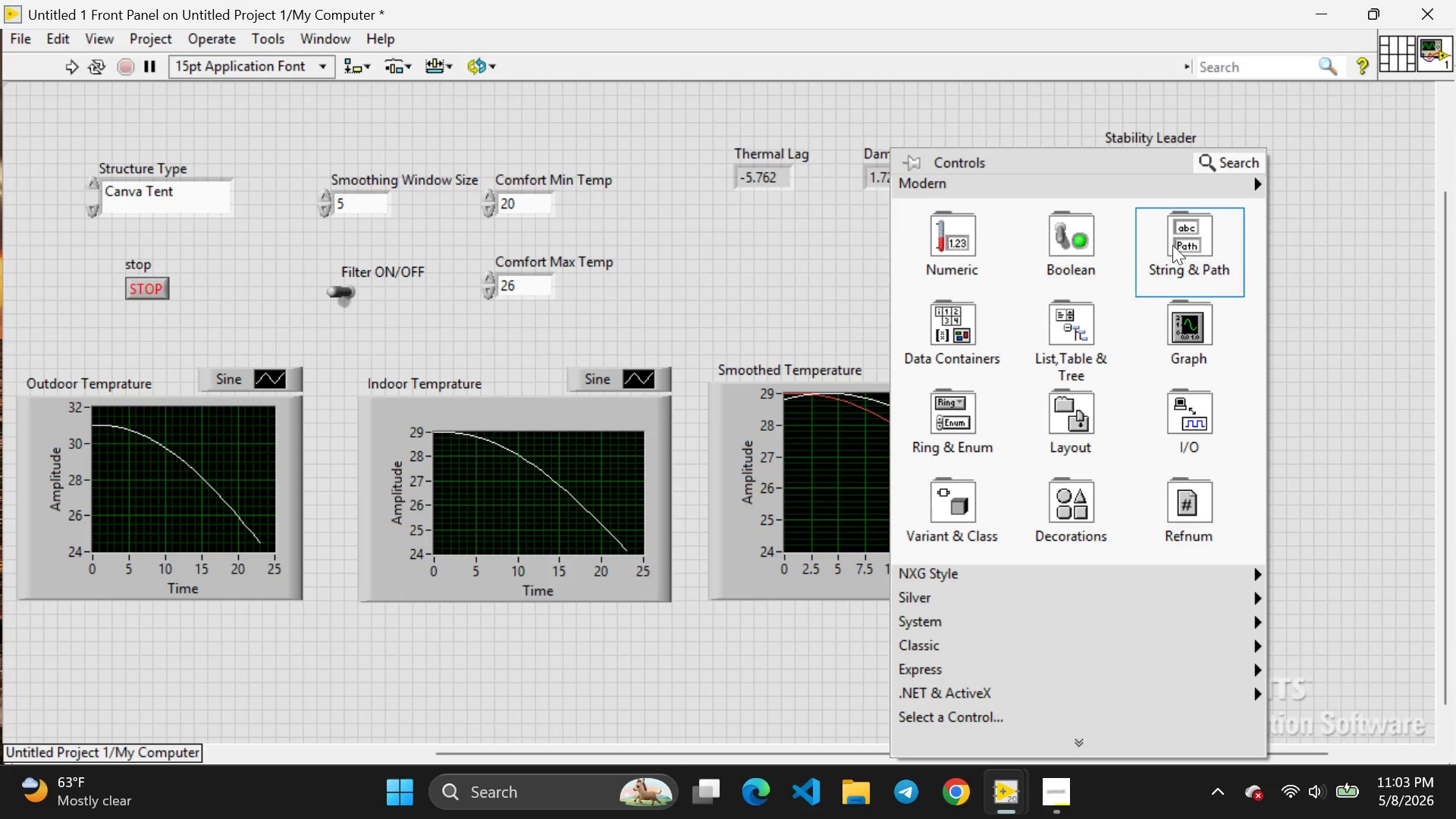 
right_click([1269, 492])
 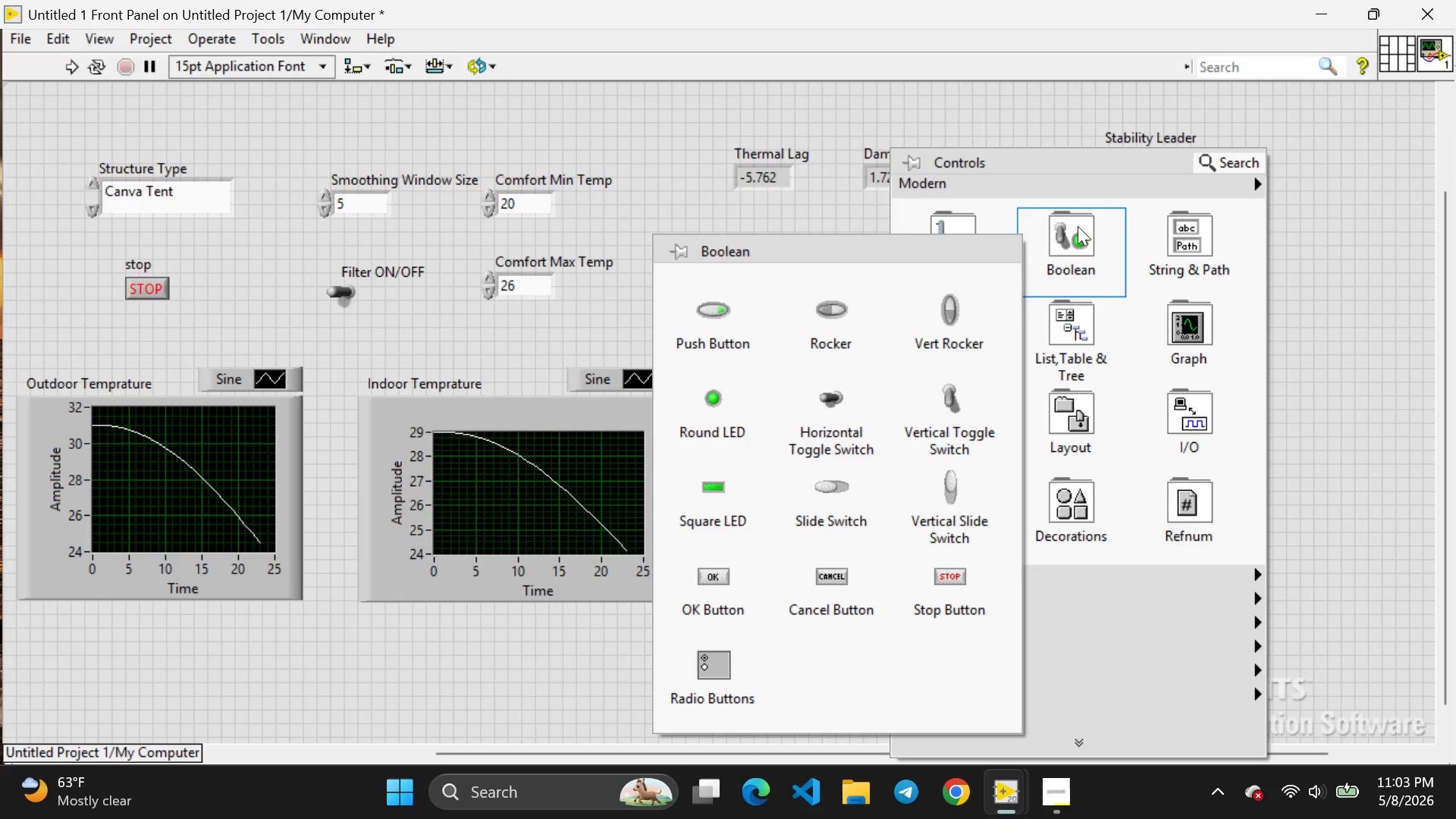 
left_click([1078, 226])
 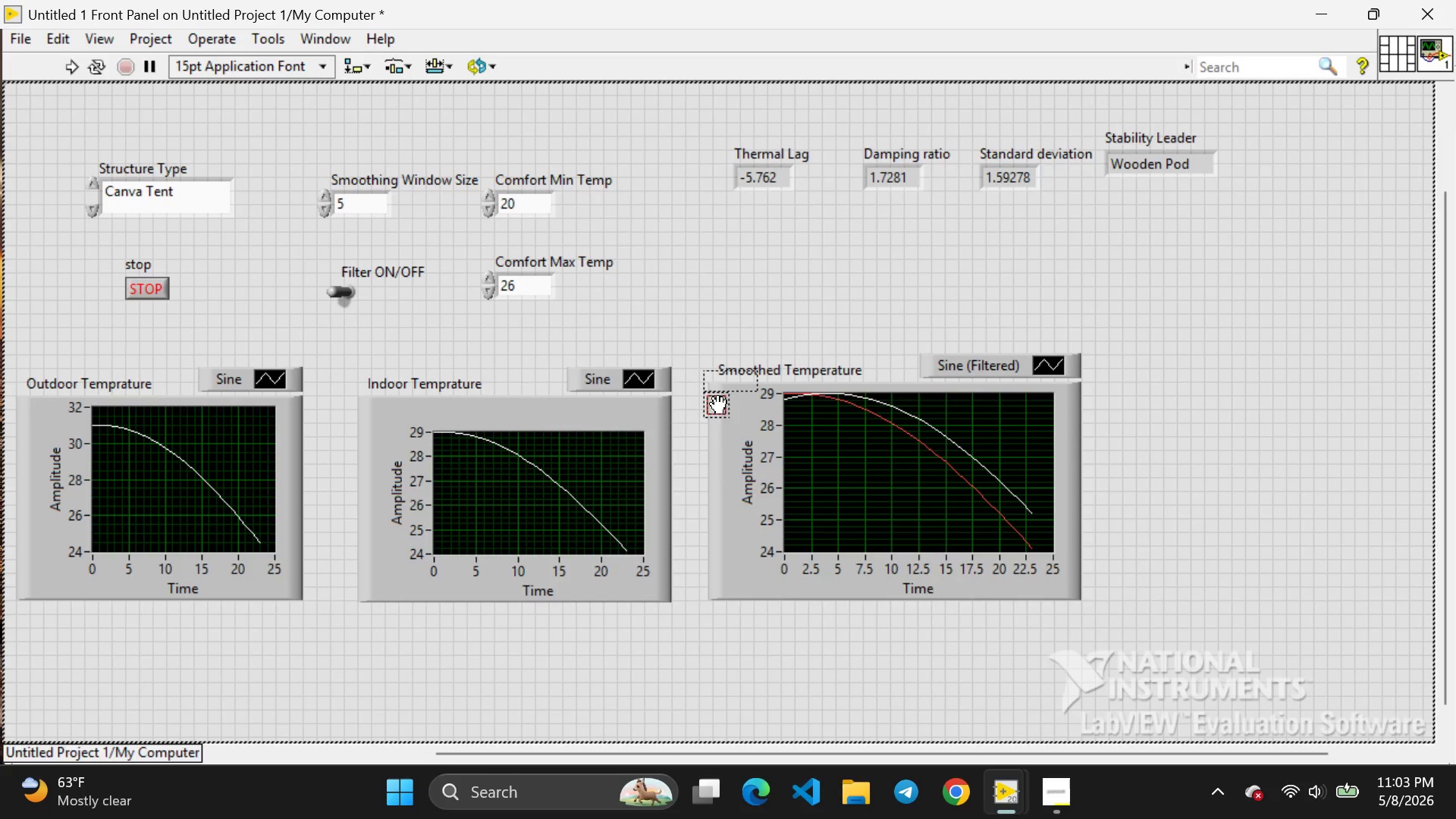 
left_click([715, 416])
 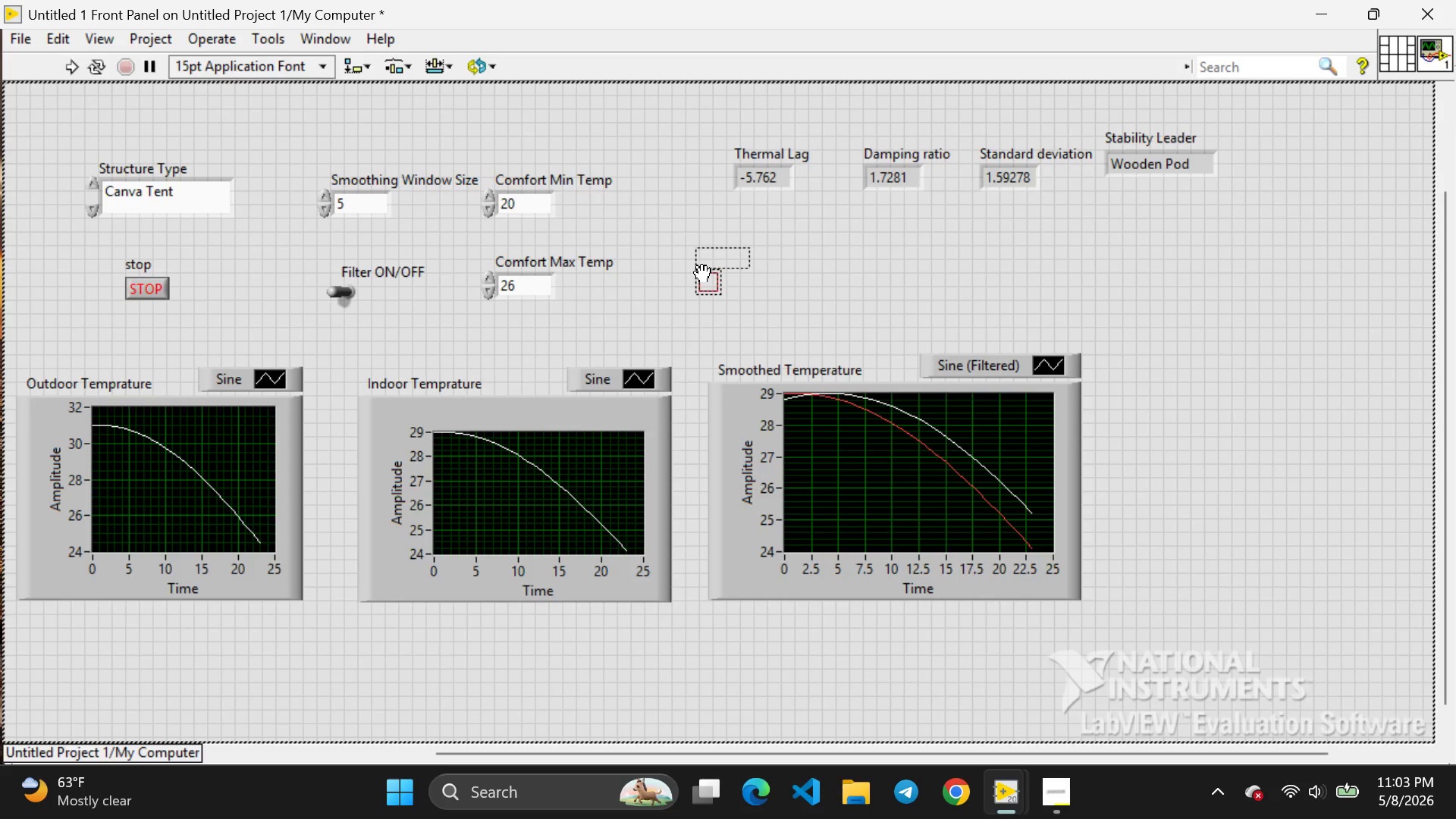 
mouse_move([725, 271])
 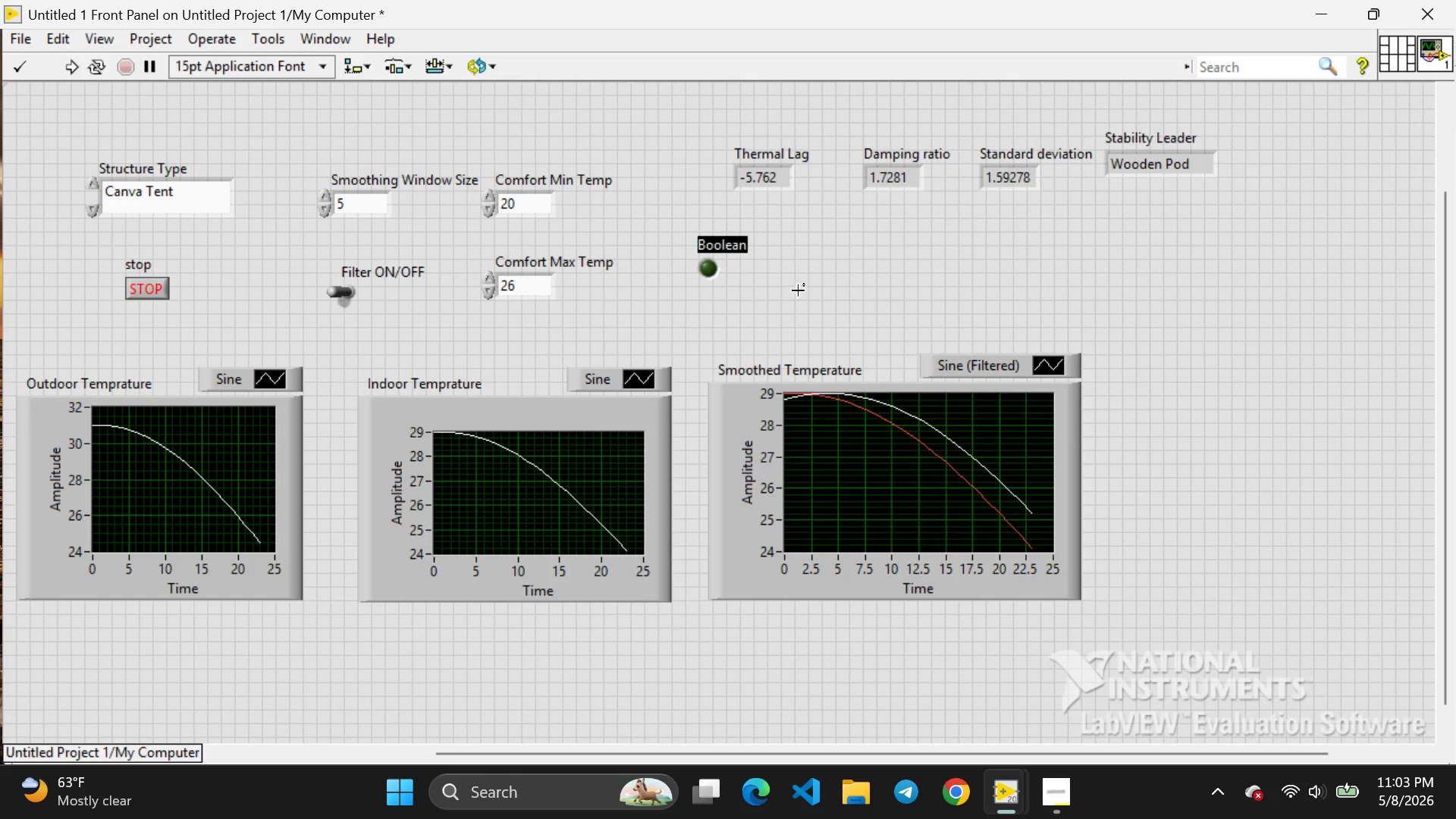 
left_click([702, 266])
 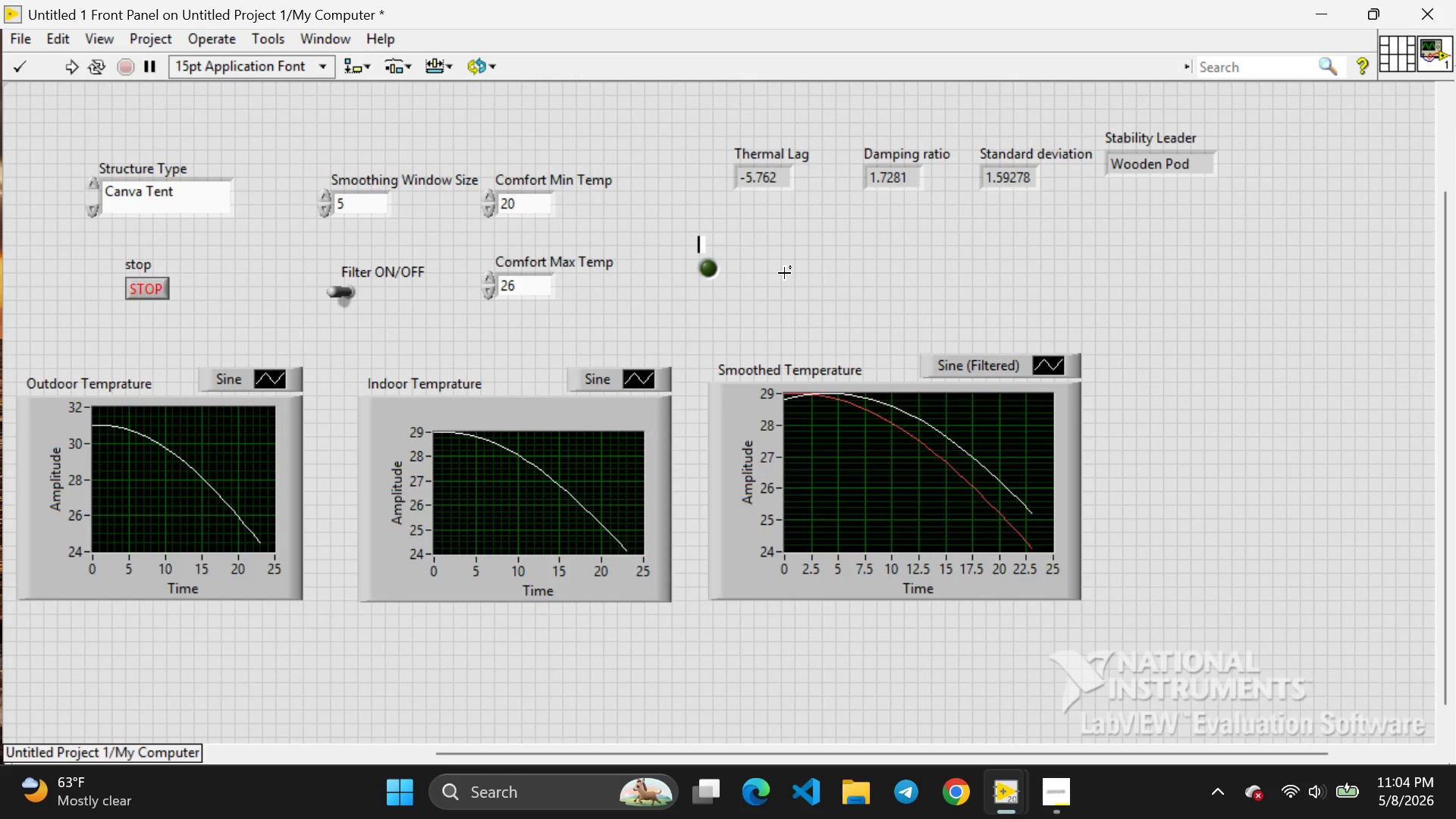 
key(Backspace)
type(Comfort )
 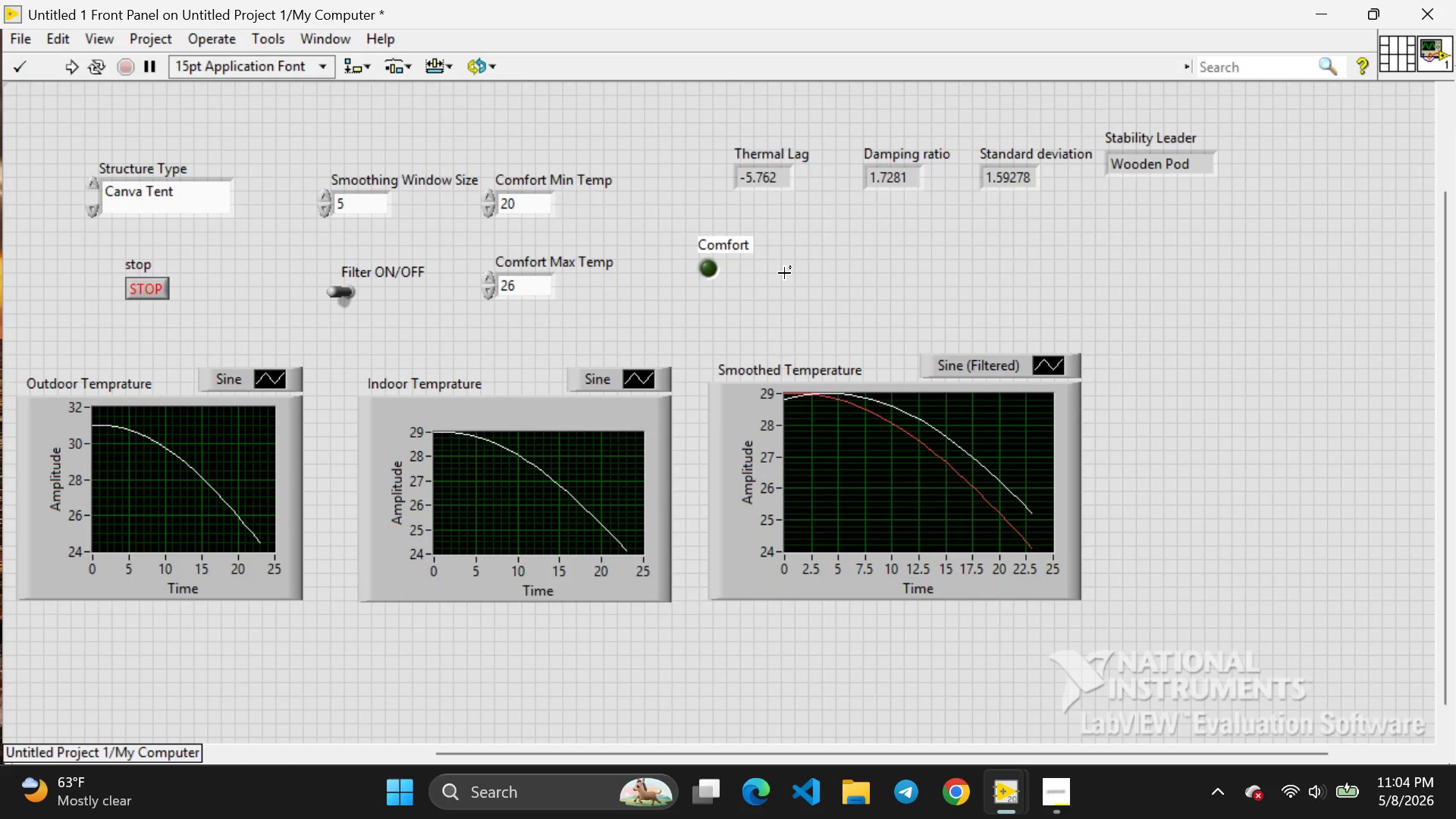 
type(Pass/Fail)
 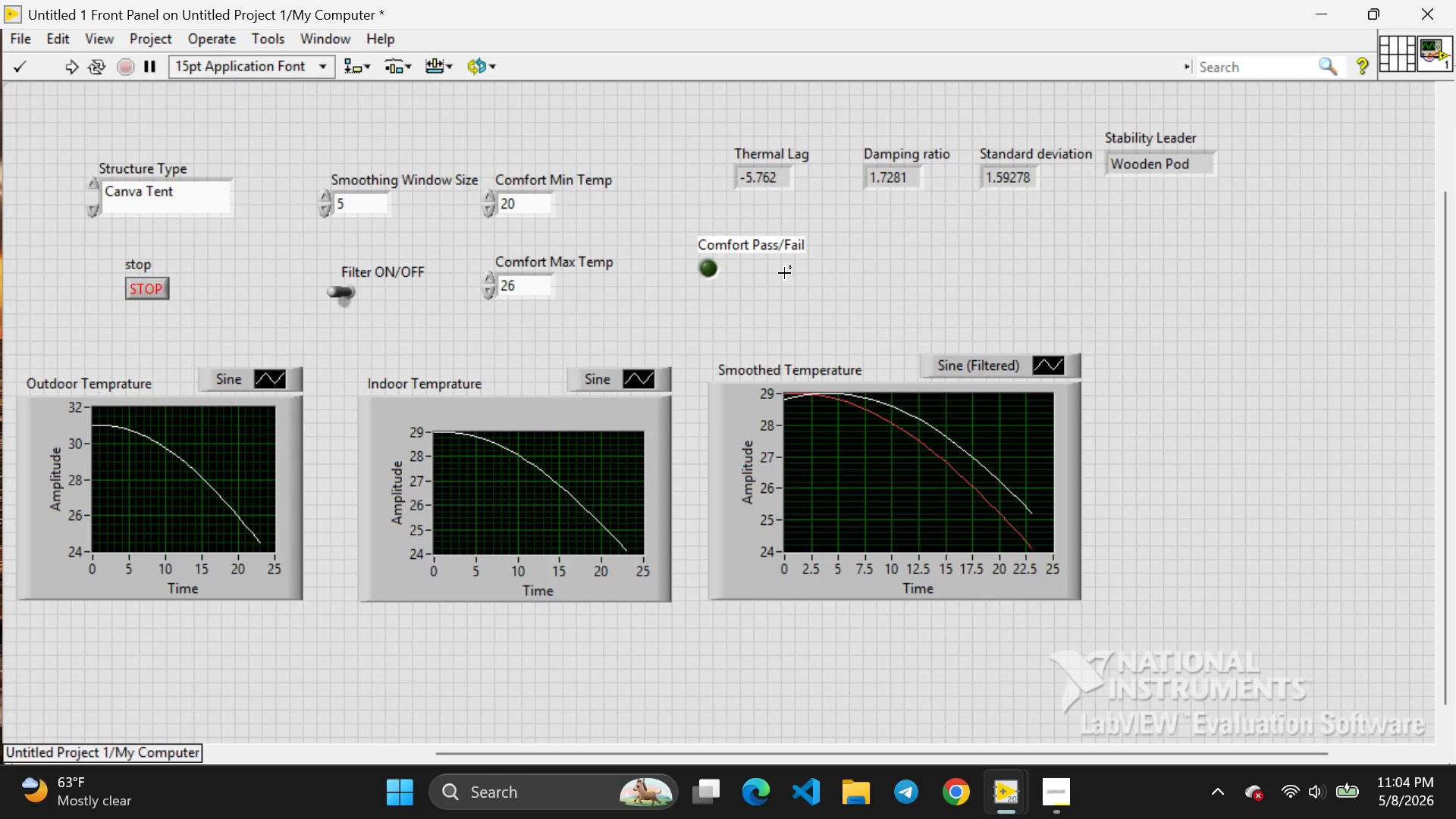 
left_click([882, 243])
 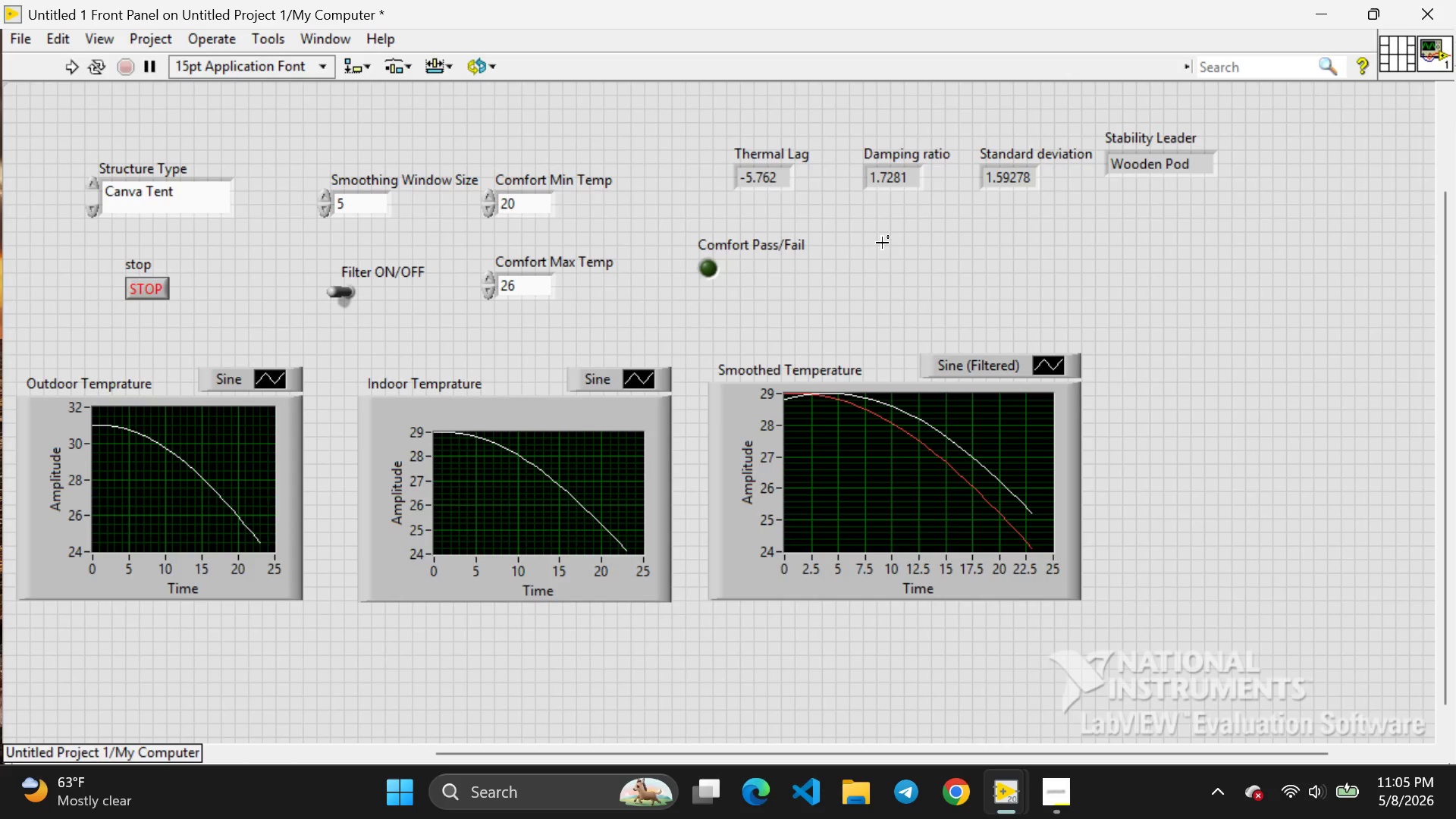 
wait(61.05)
 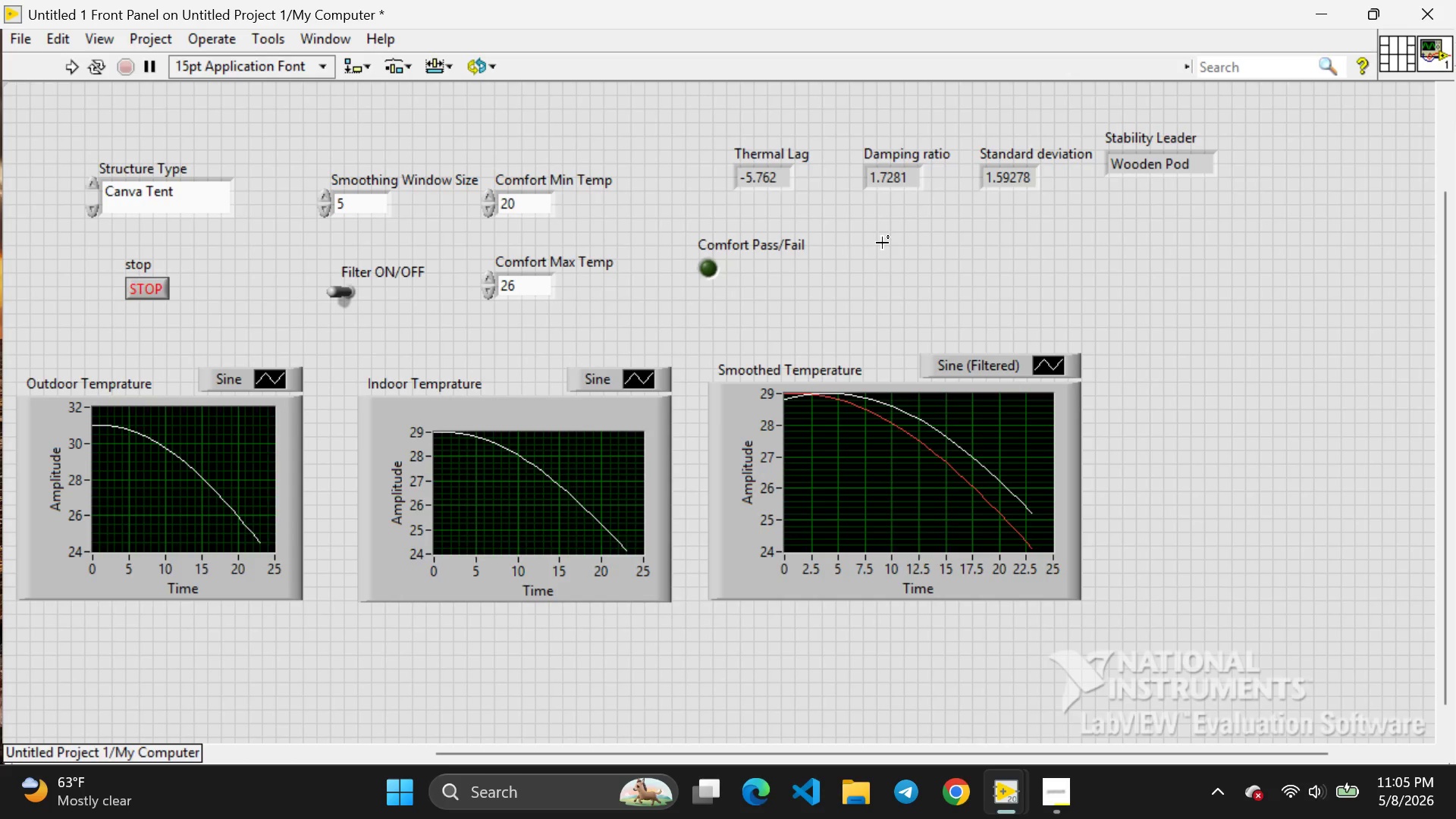 
left_click([968, 675])
 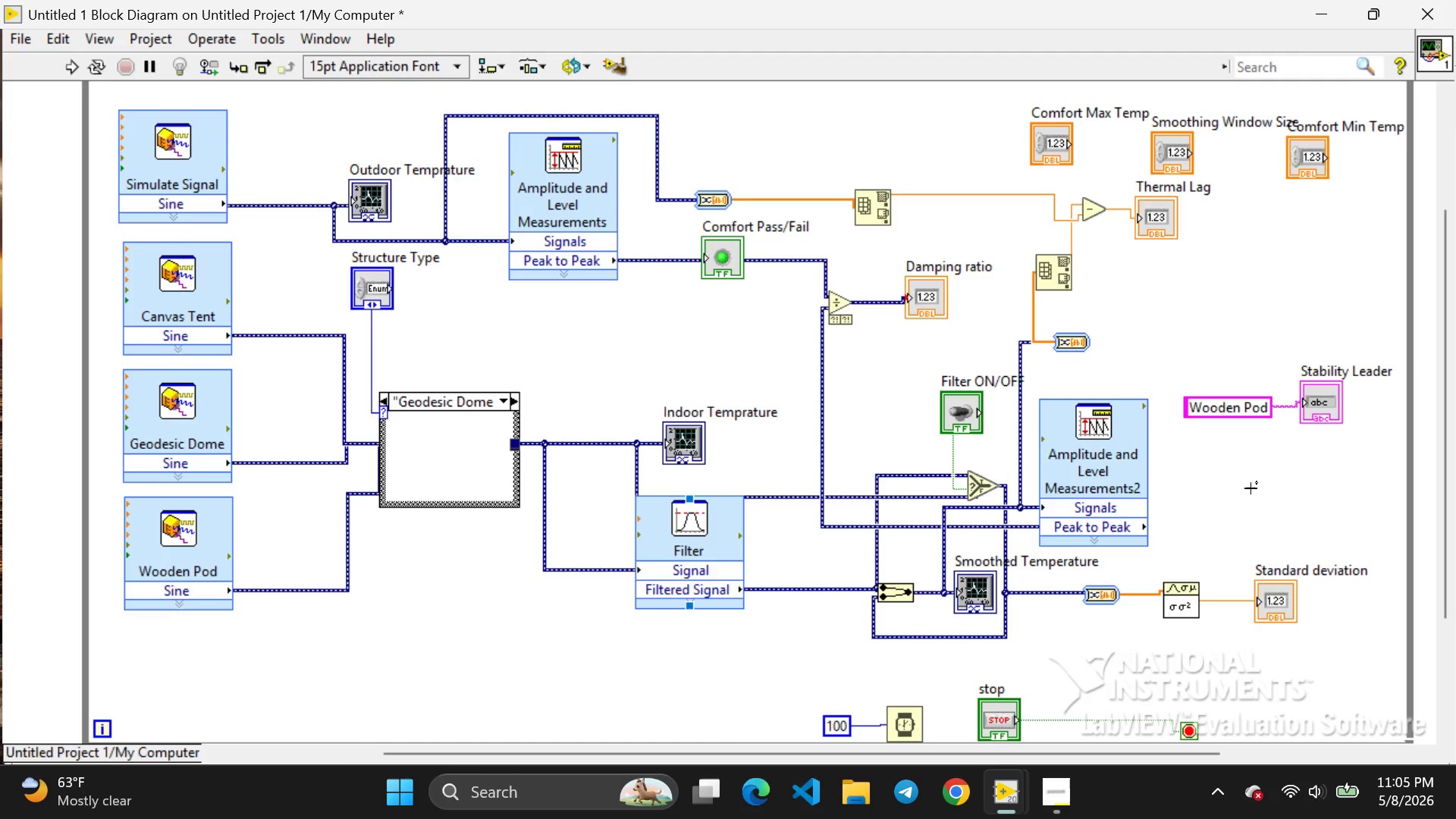 
mouse_move([1234, 307])
 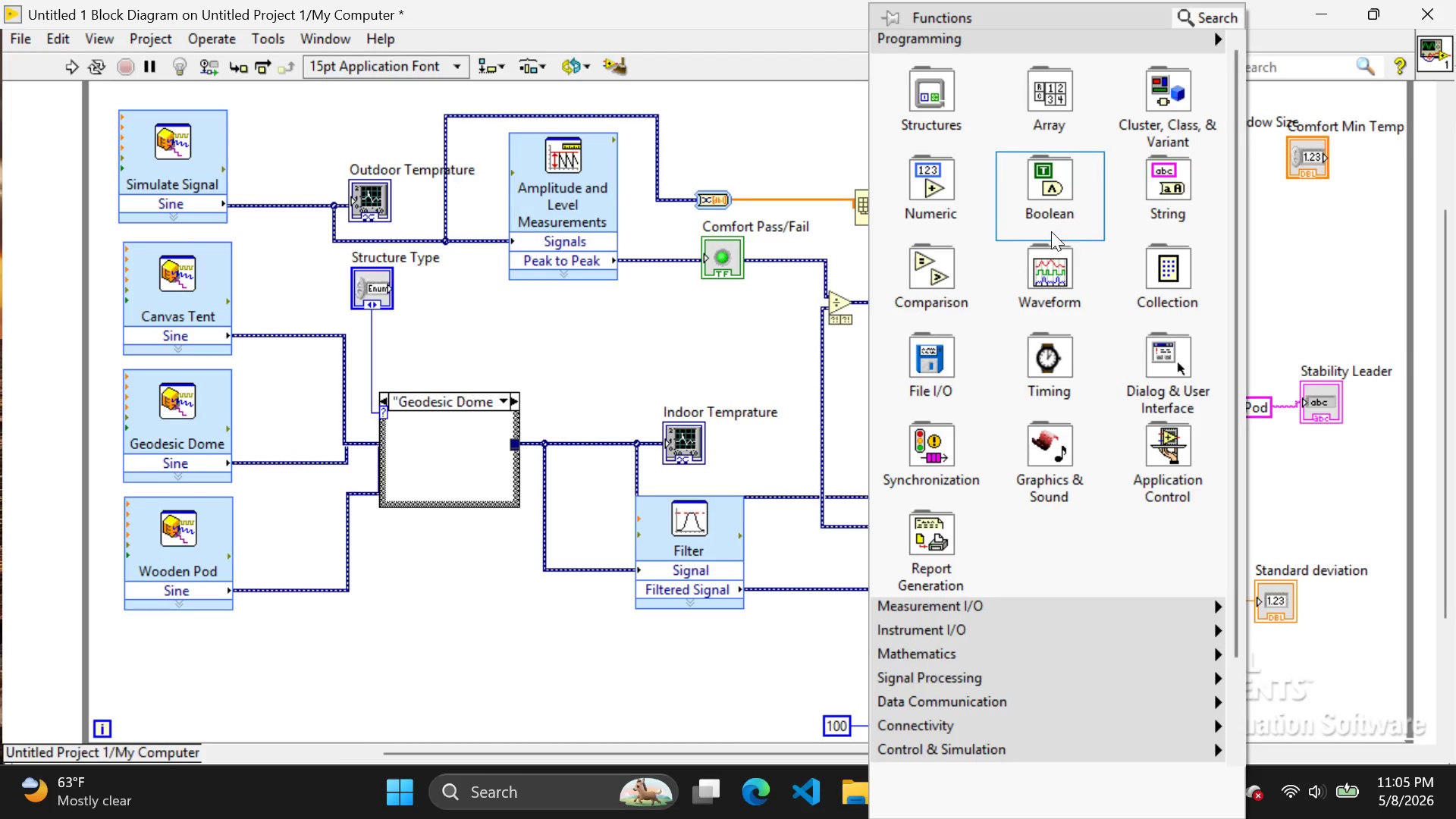 
right_click([1247, 315])
 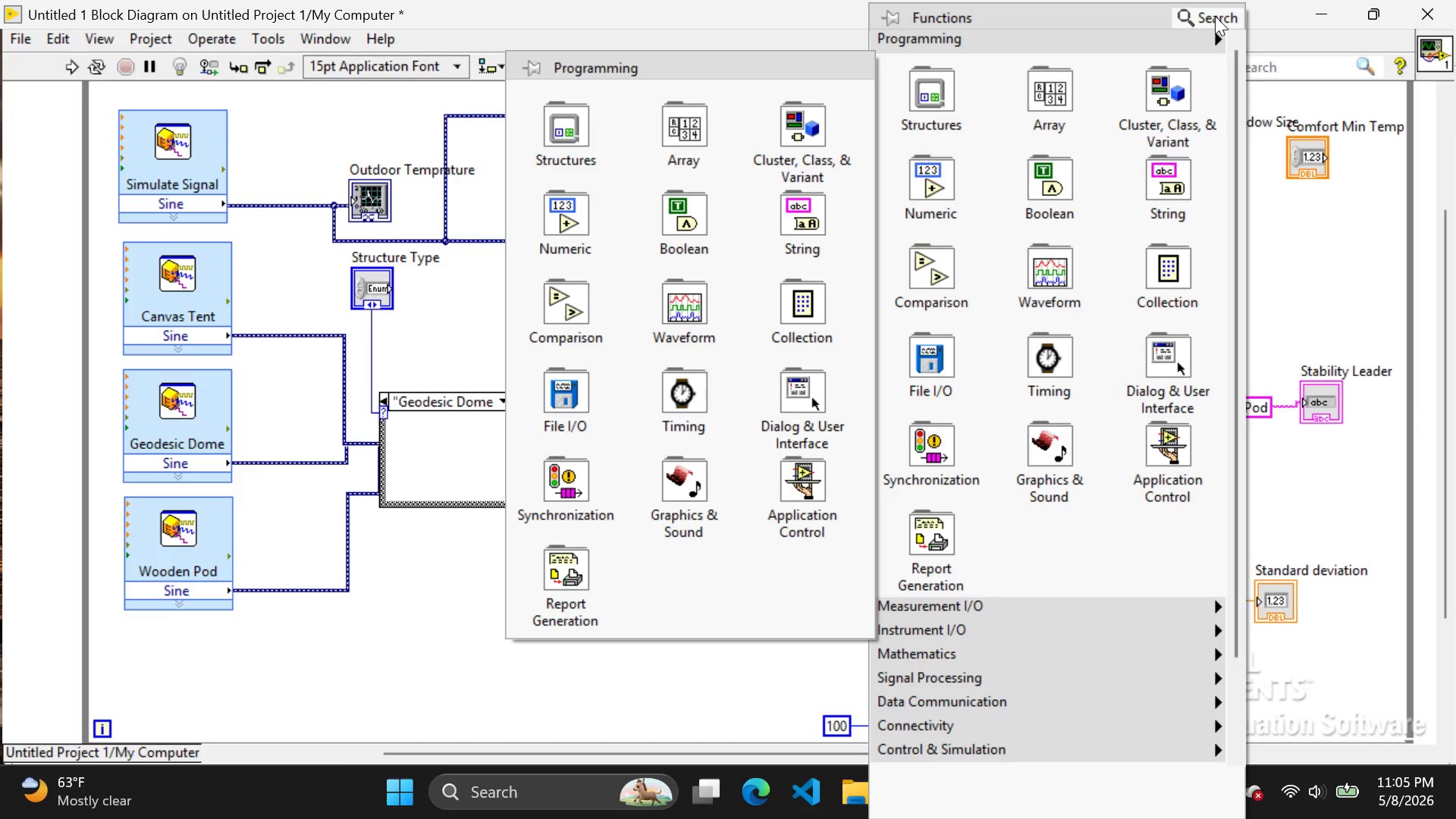 
left_click([1215, 14])
 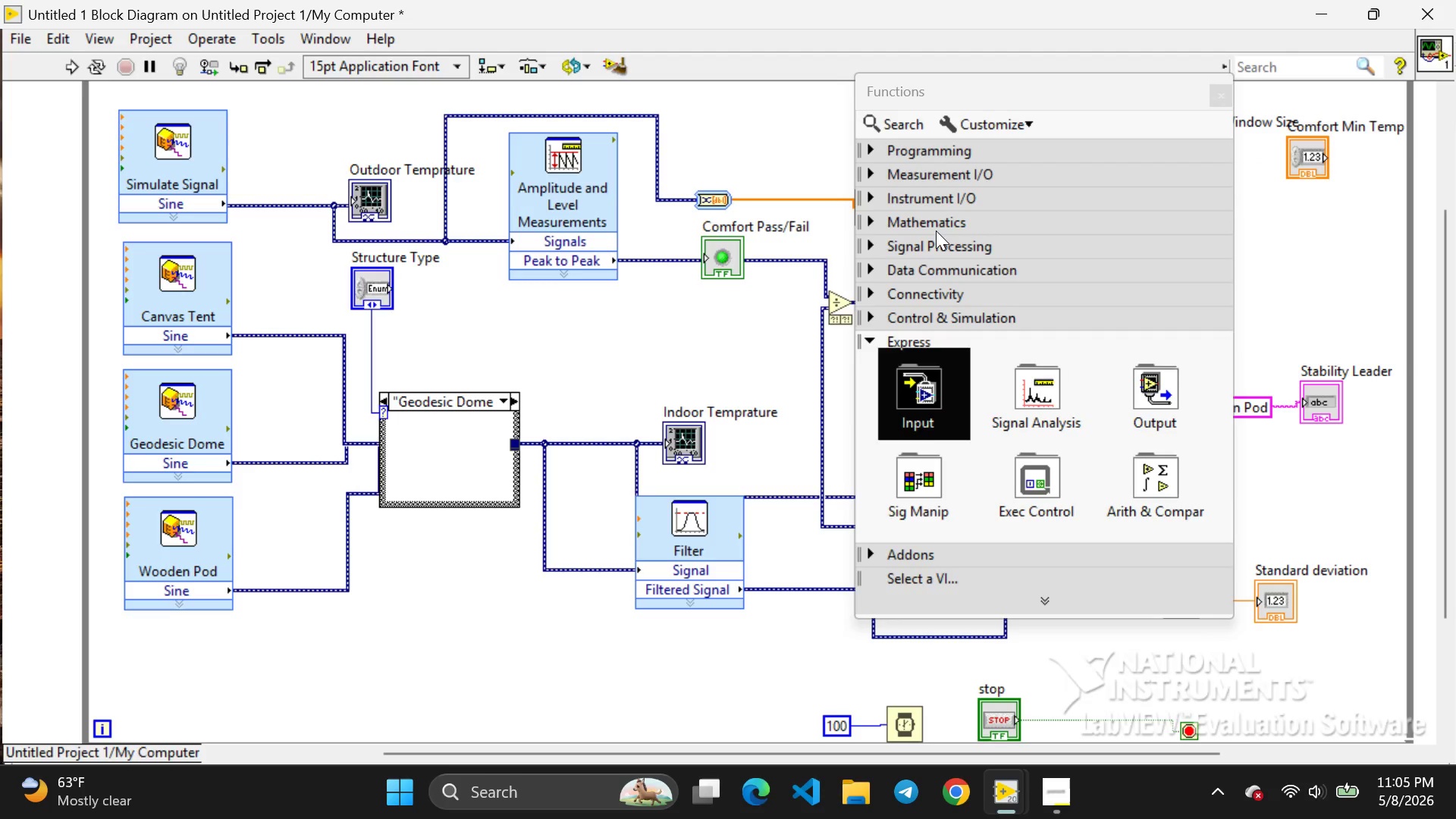 
left_click([936, 231])
 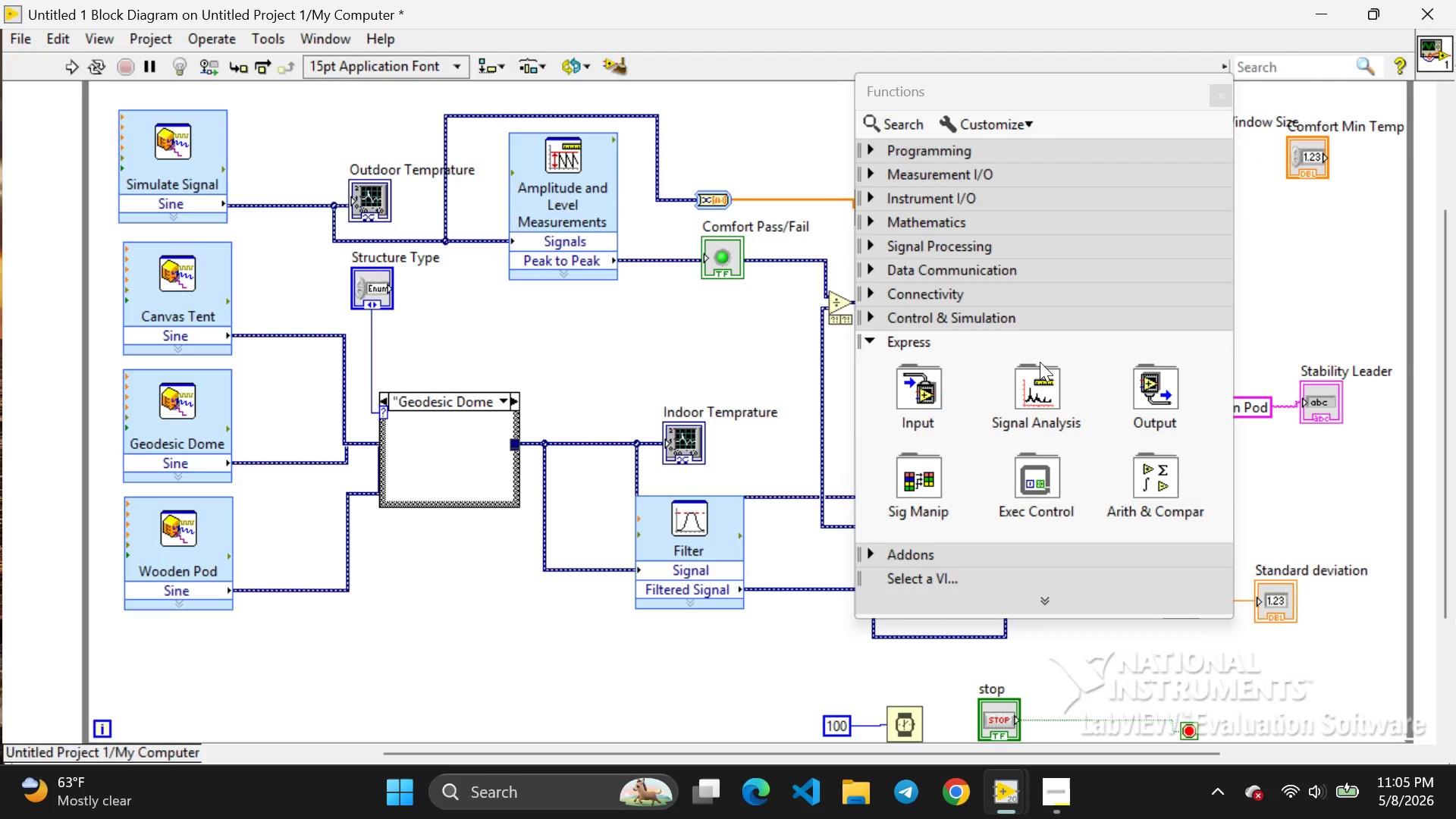 
double_click([936, 231])
 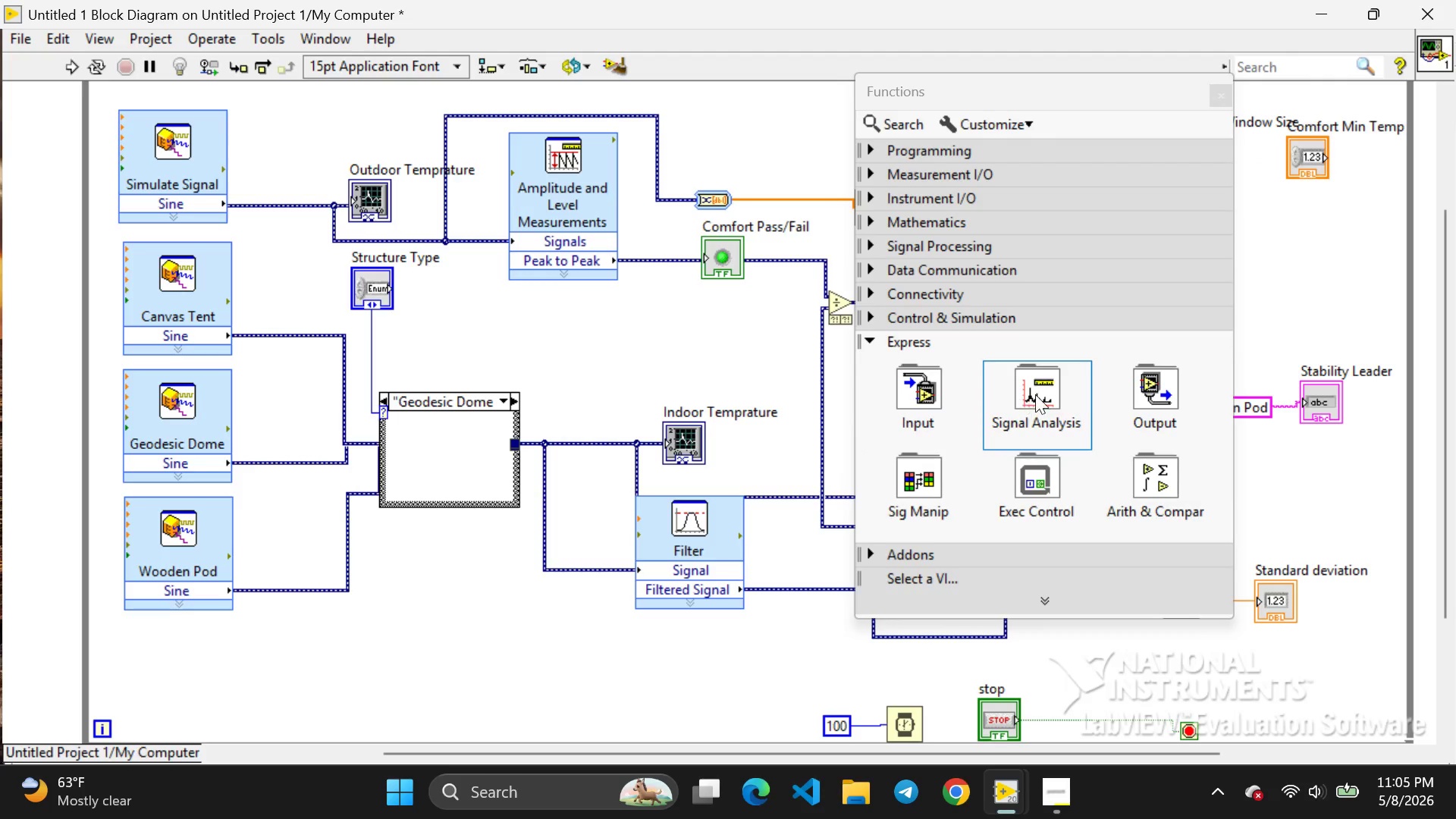 
wait(5.11)
 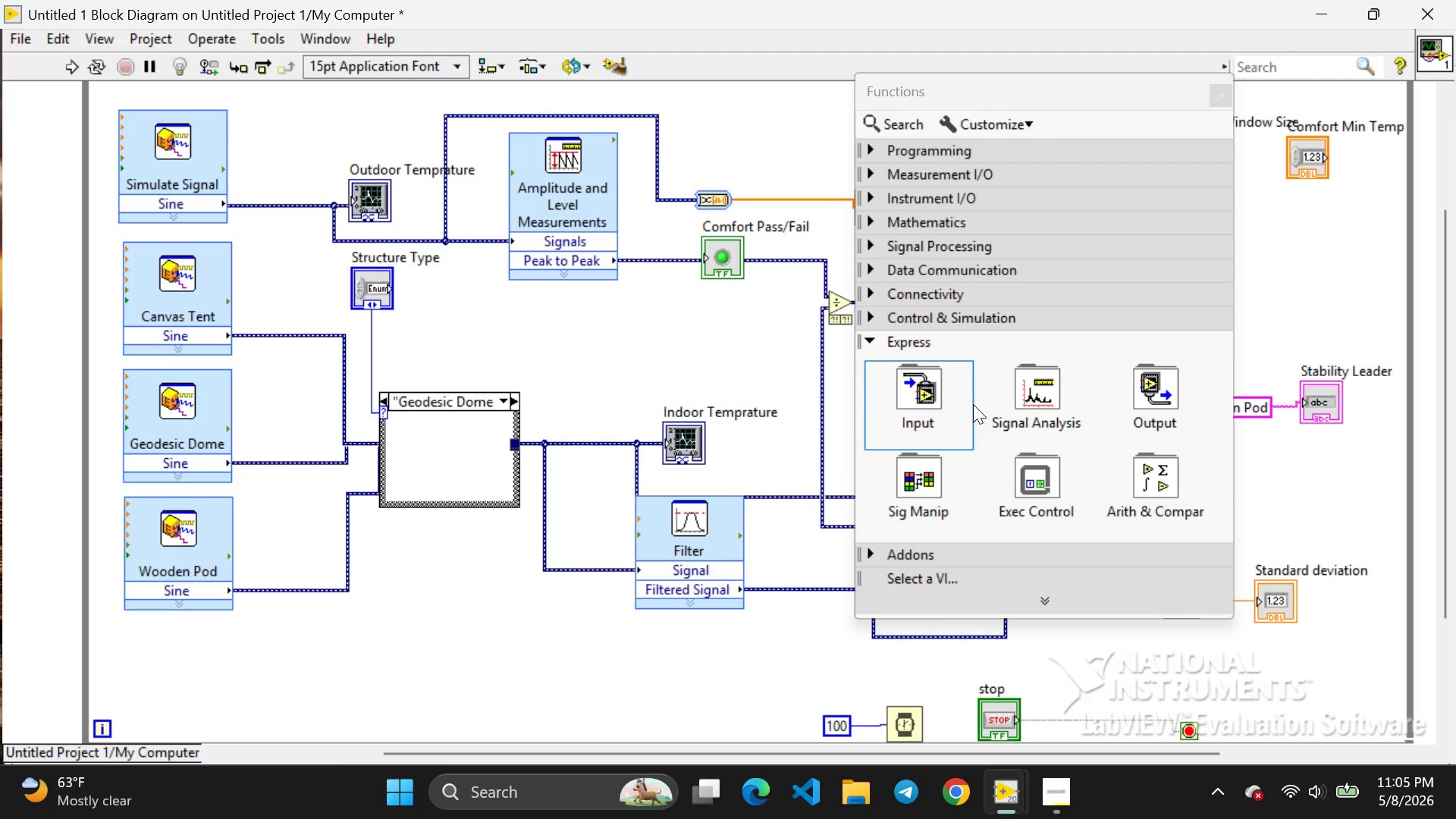 
left_click([1040, 394])
 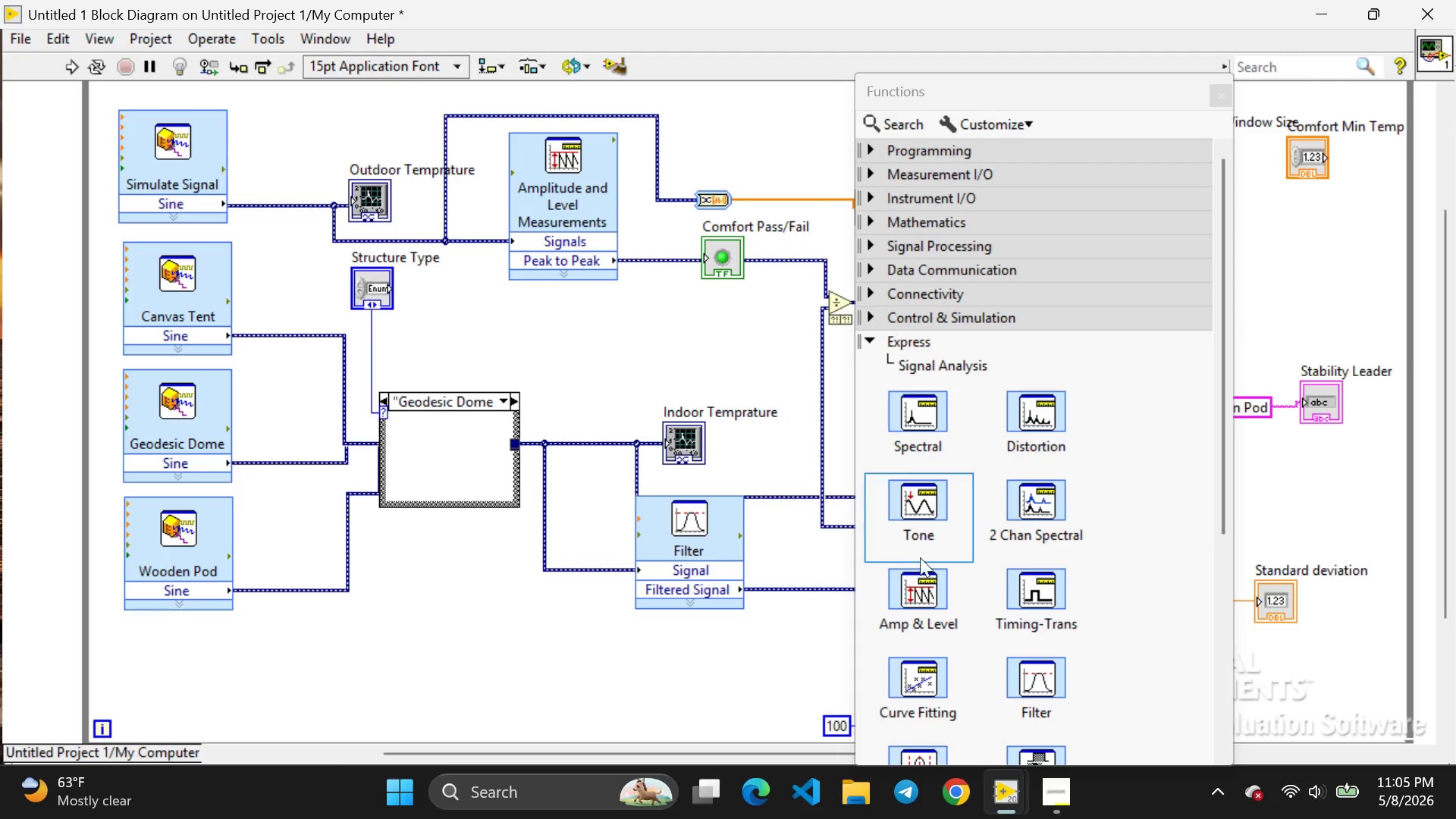 
left_click([918, 576])
 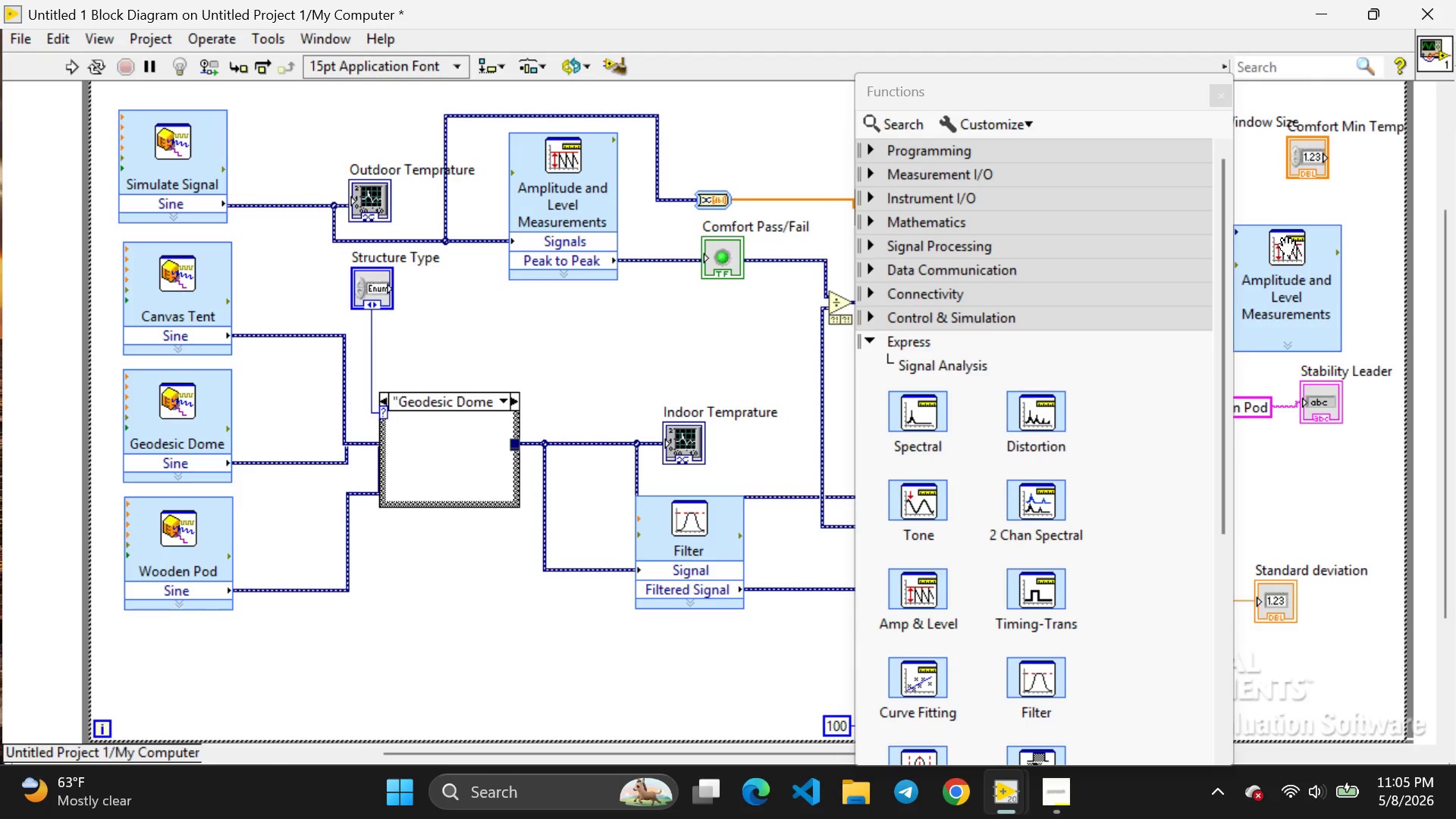 
left_click([1287, 247])
 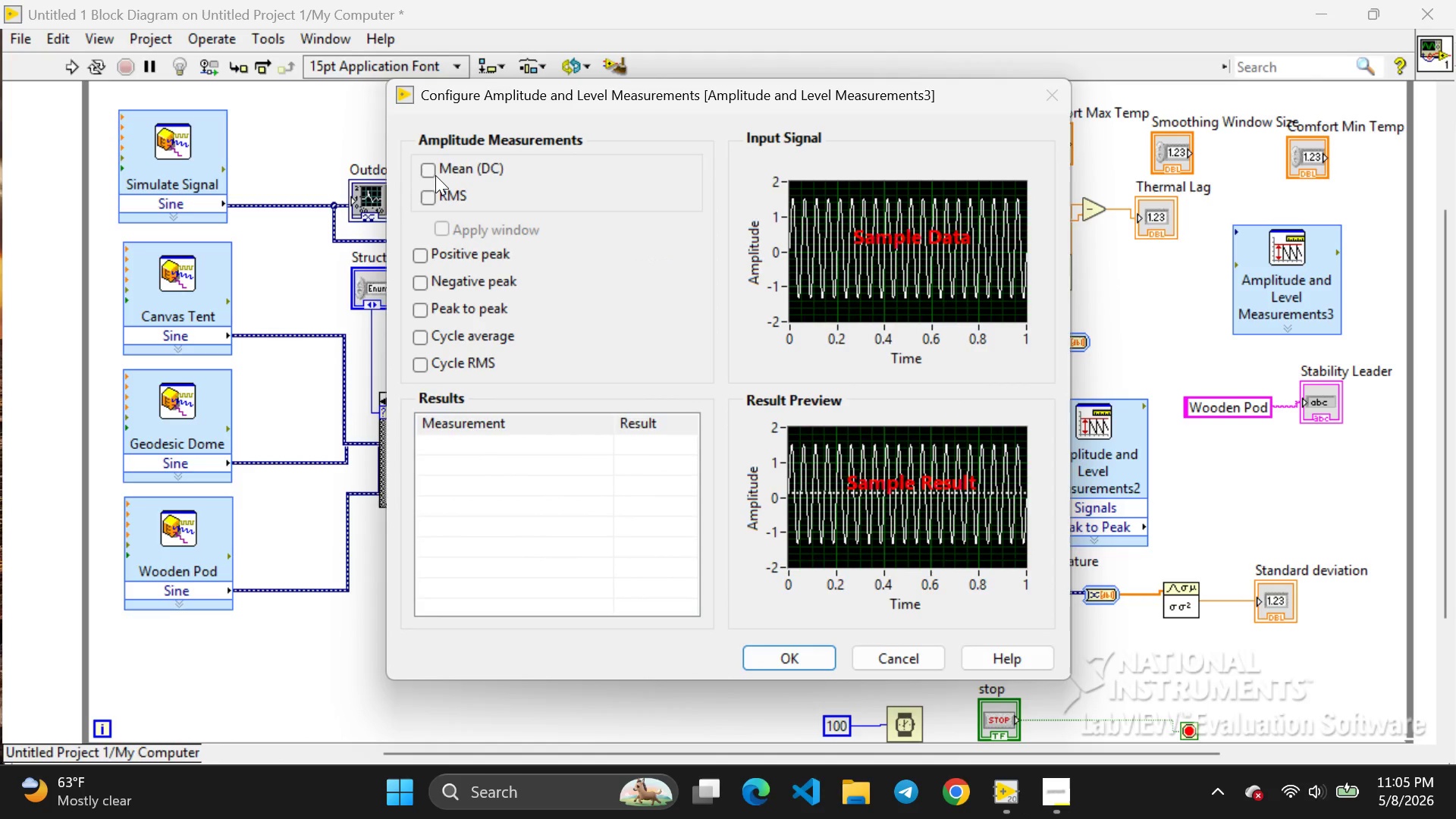 
left_click([435, 175])
 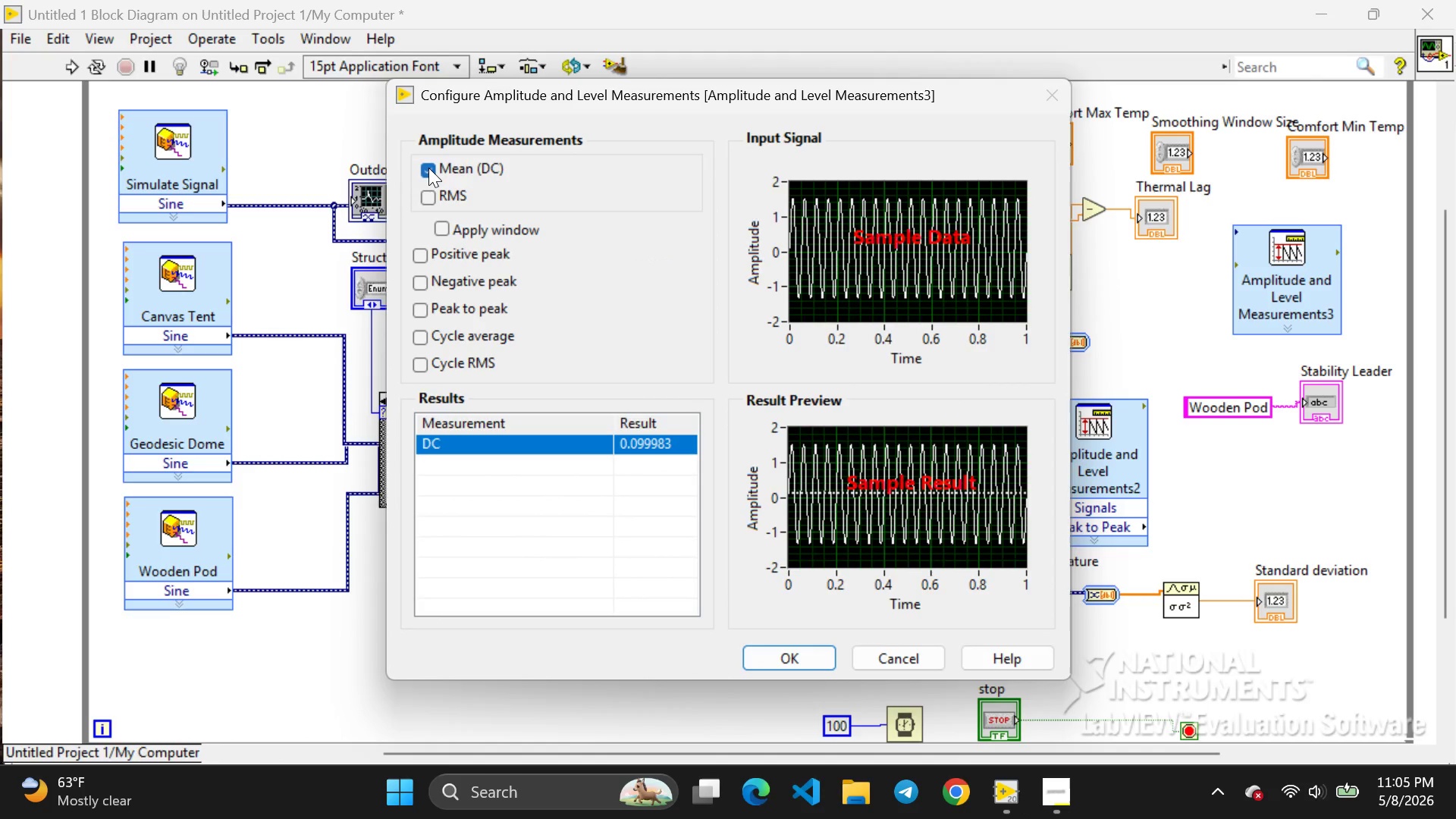 
left_click([428, 168])
 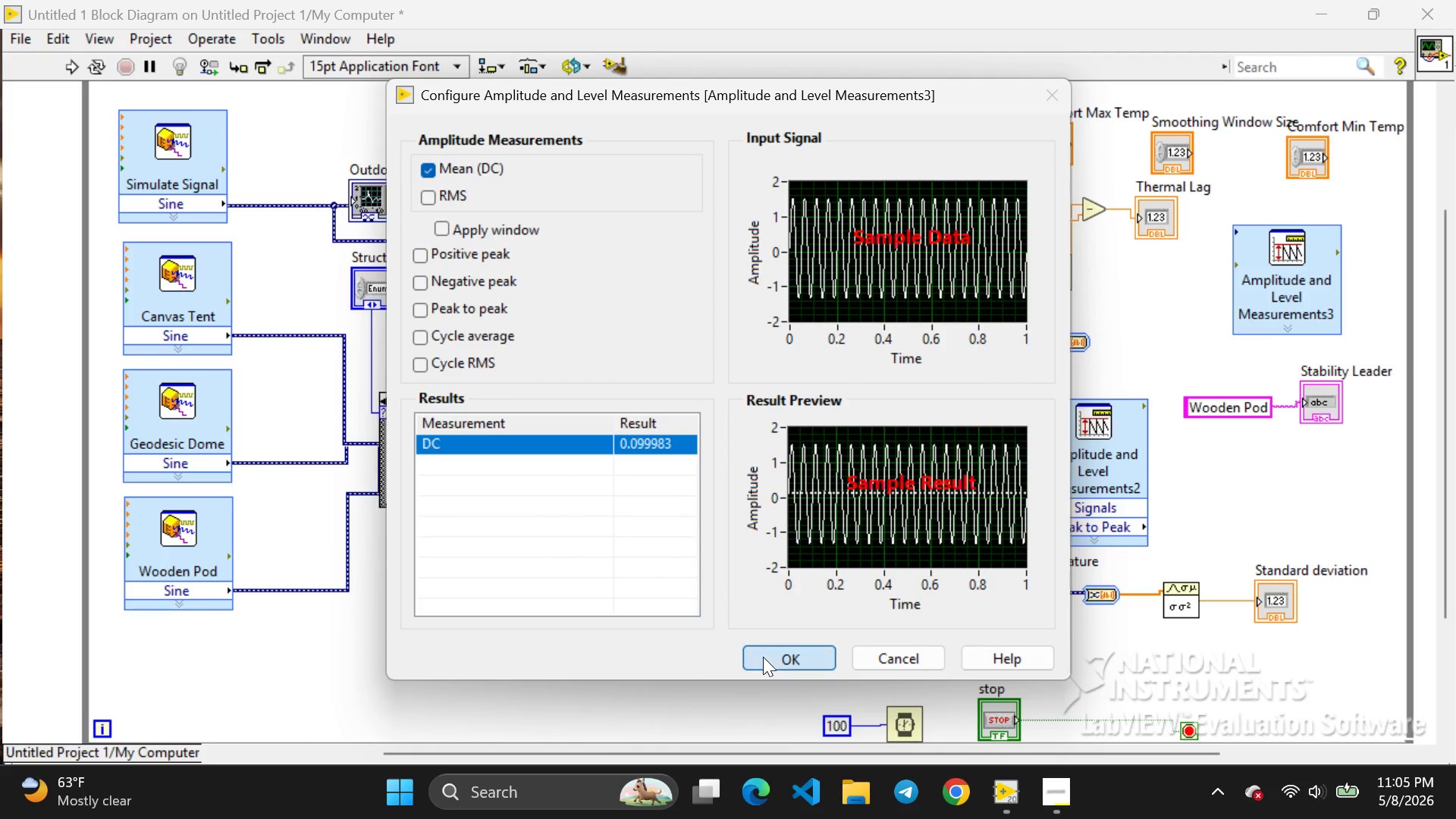 
left_click([763, 657])
 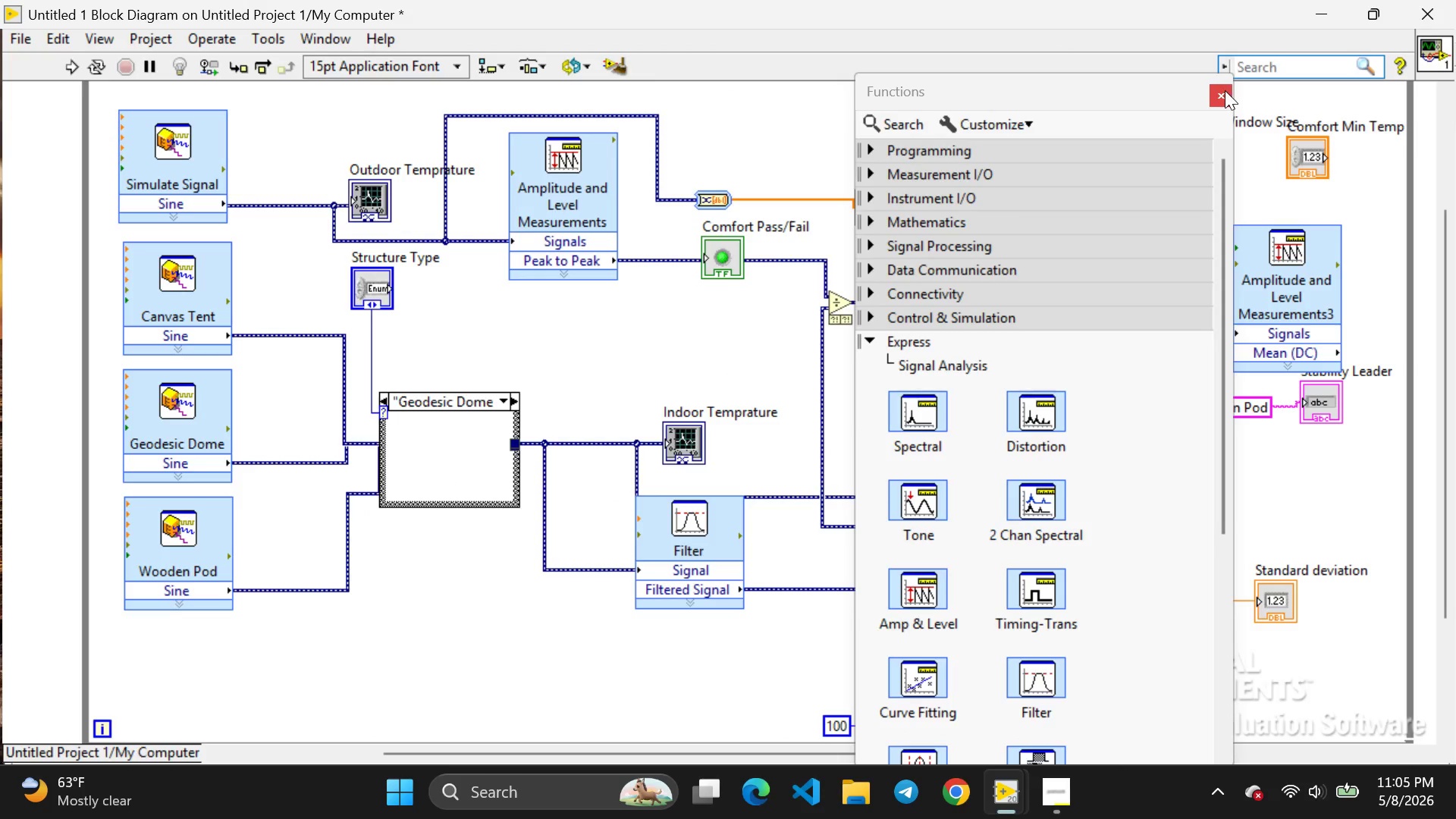 
left_click([1225, 90])
 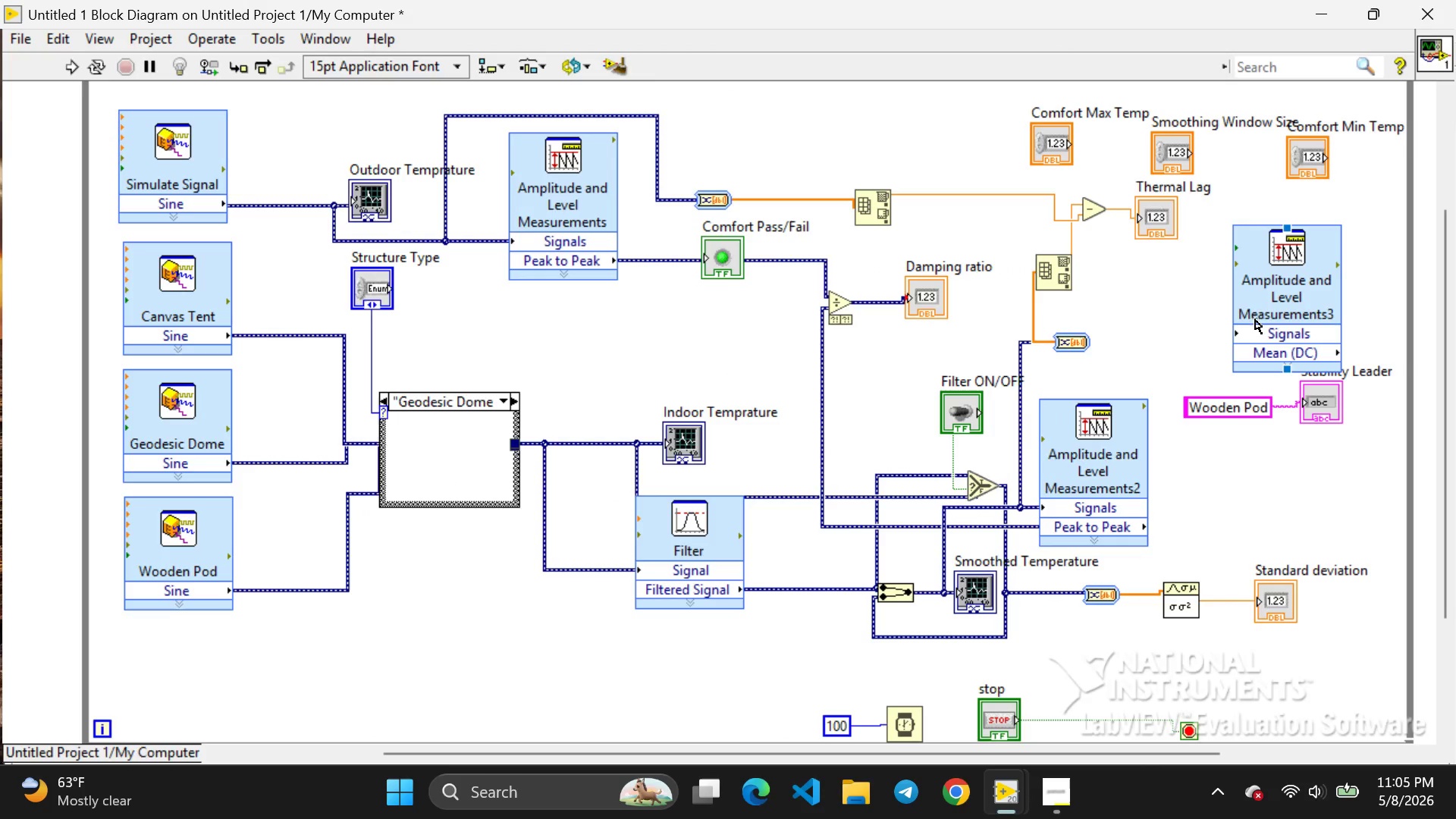 
left_click([1255, 312])
 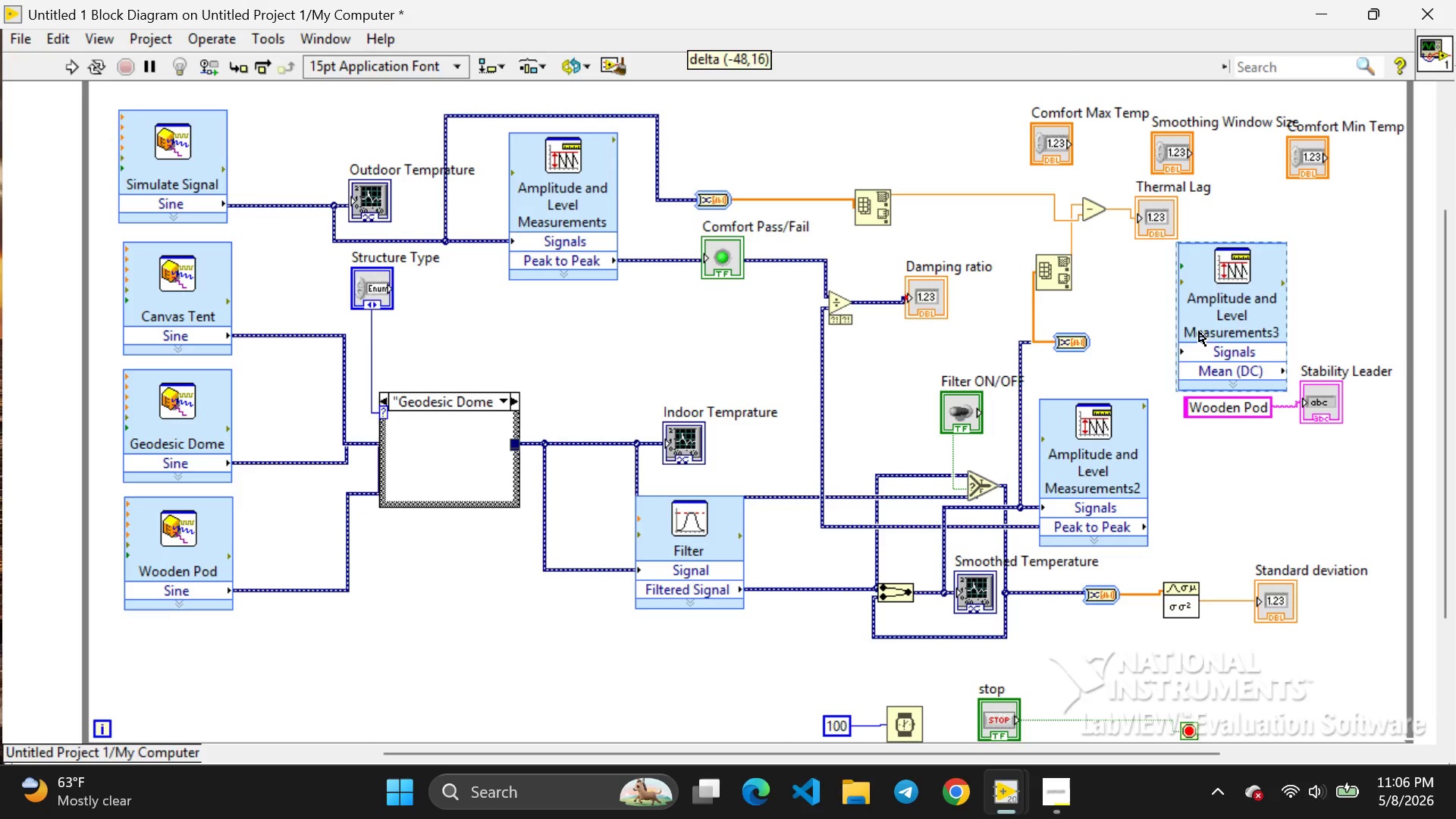 
left_click_drag(start_coordinate=[1255, 312], to_coordinate=[1188, 331])
 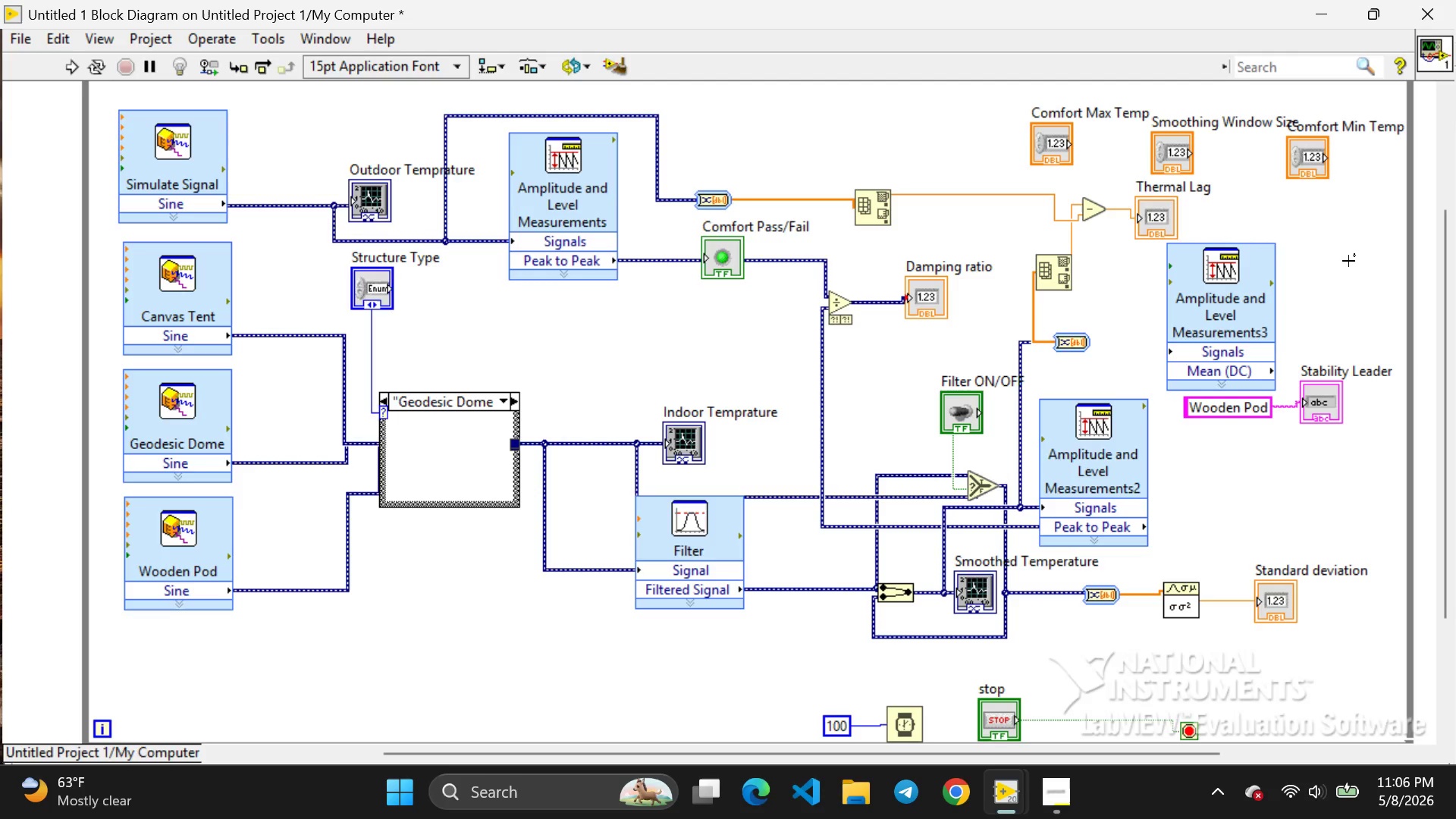 
left_click([1348, 261])
 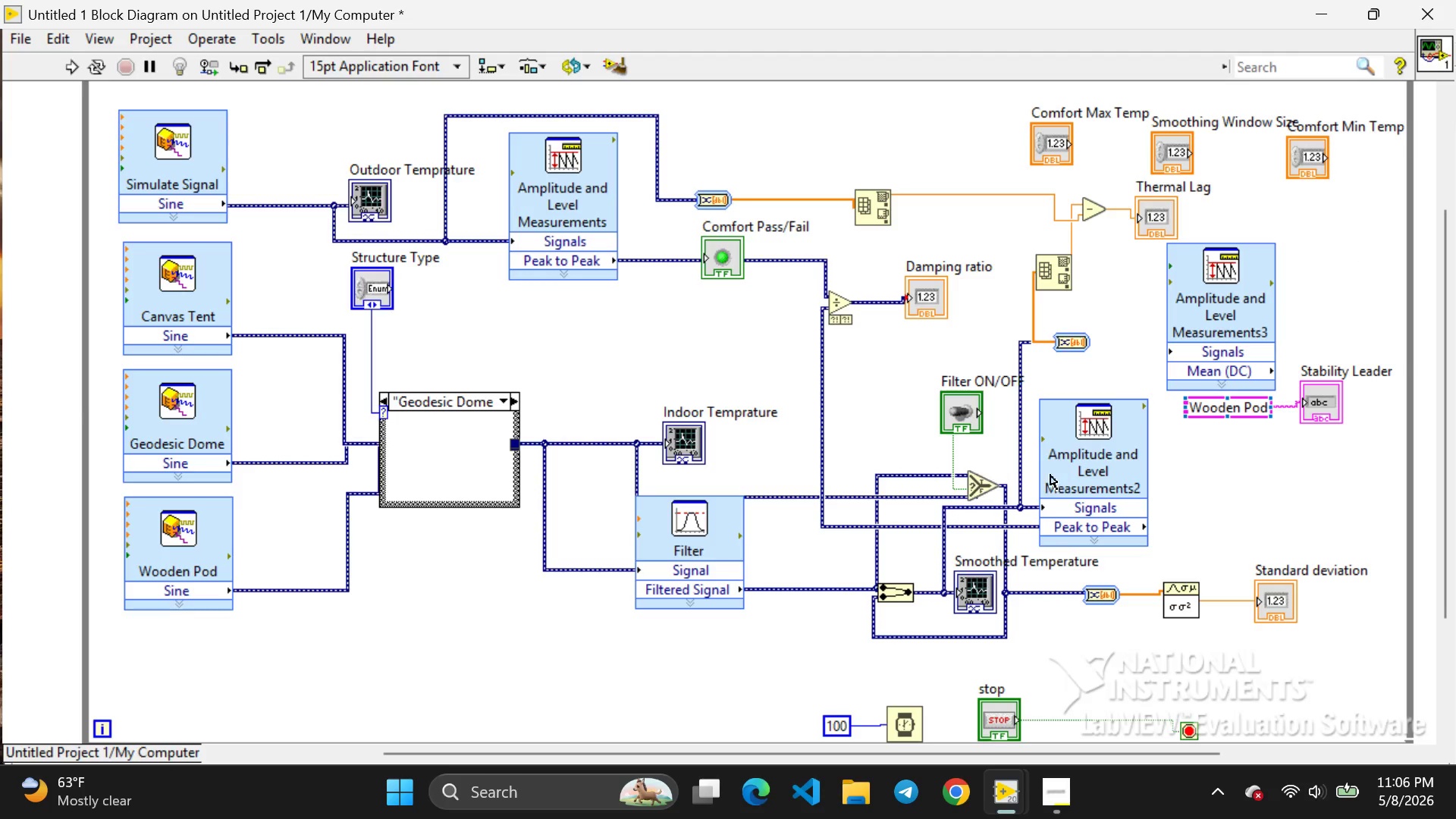 
wait(17.5)
 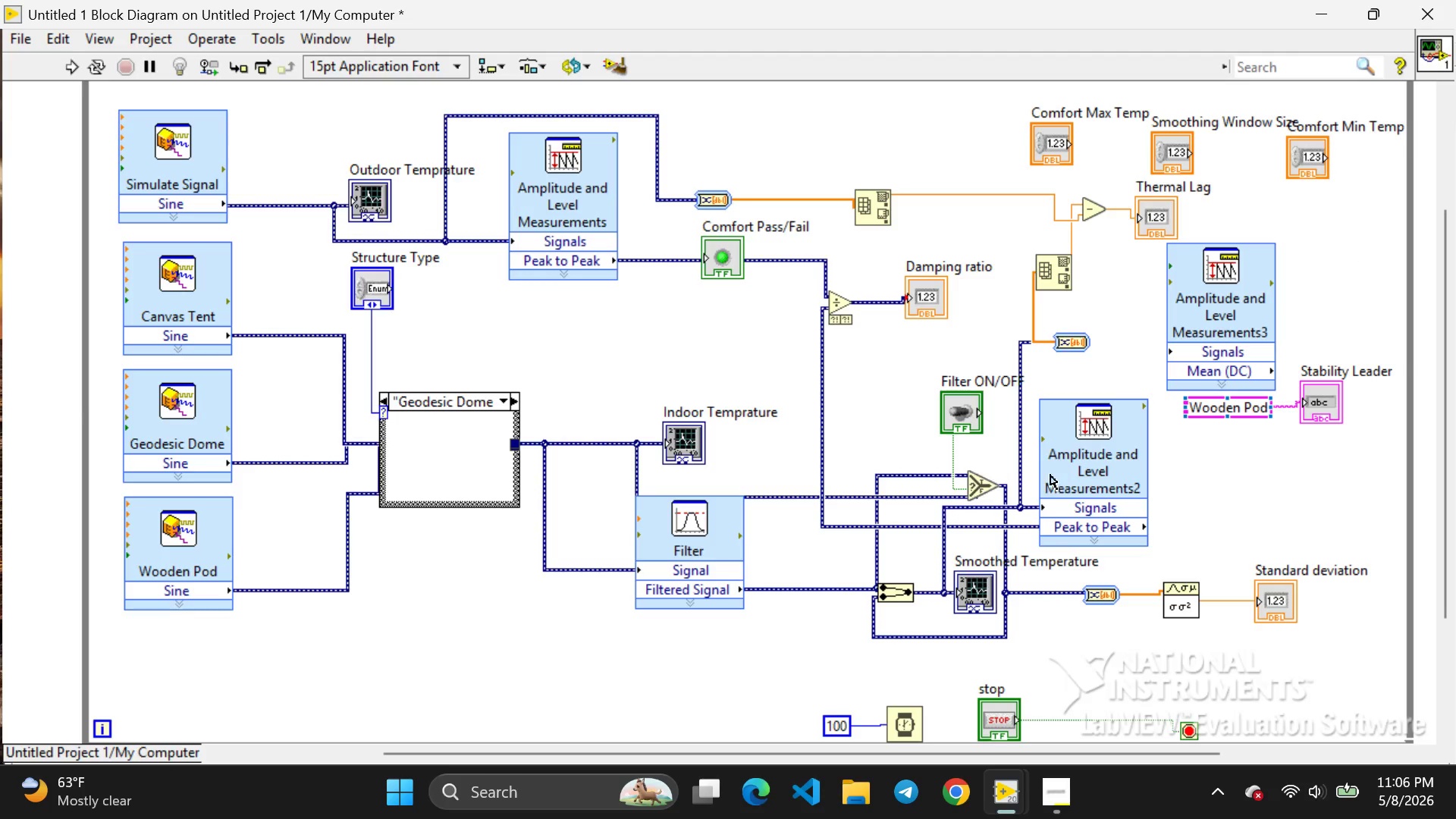 
left_click_drag(start_coordinate=[1022, 391], to_coordinate=[1015, 391])
 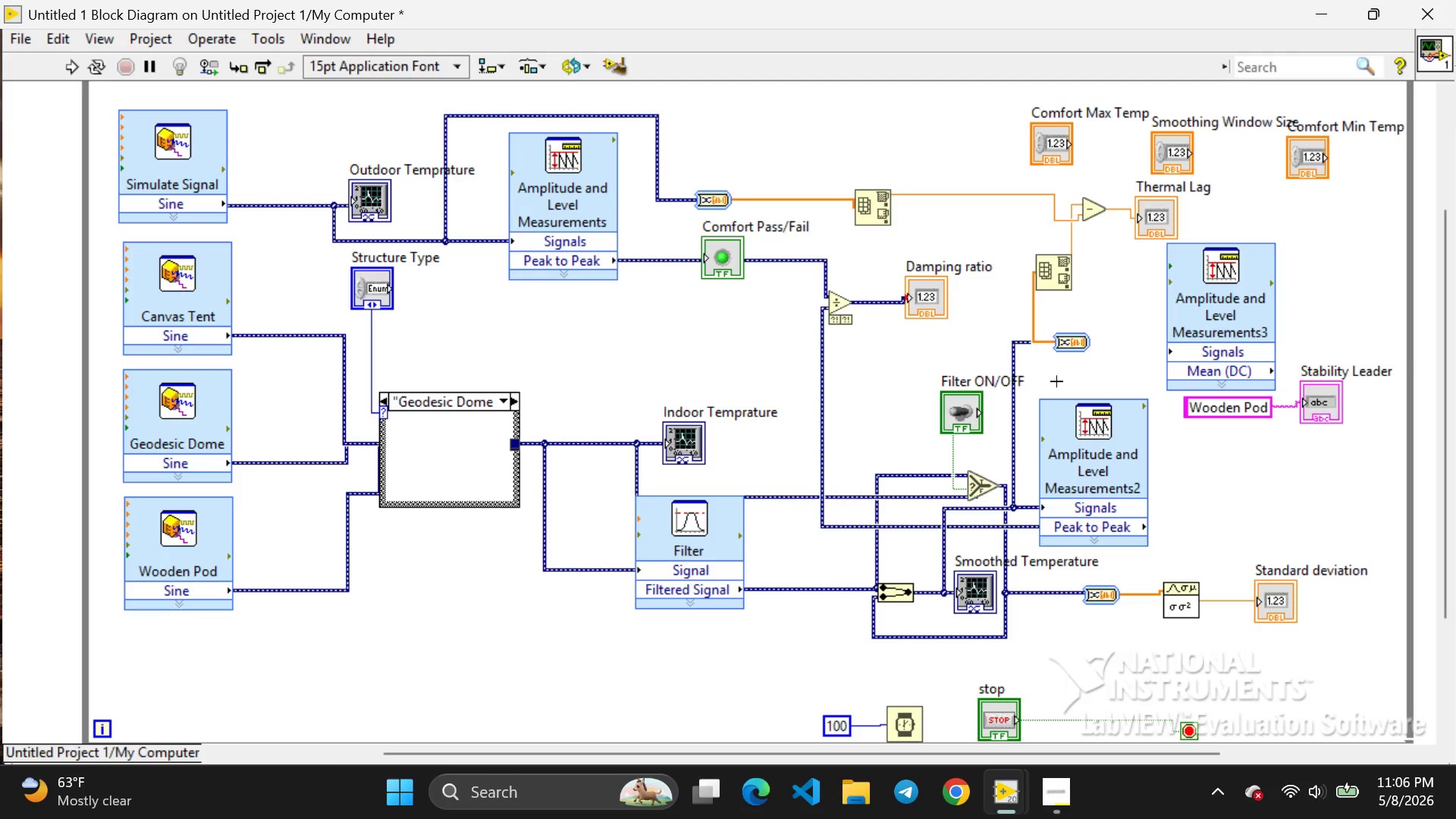 
left_click([1056, 381])
 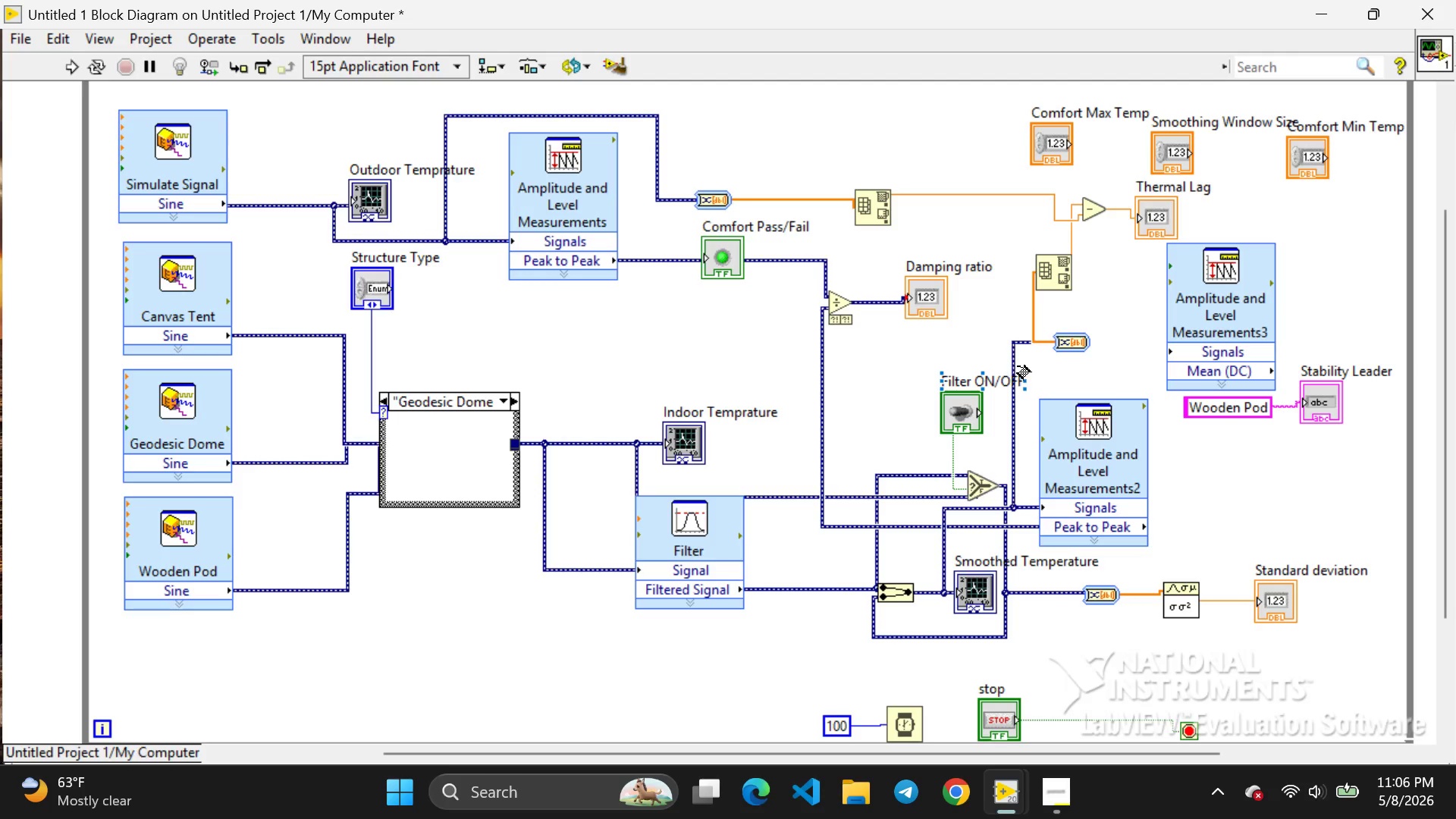 
wait(5.23)
 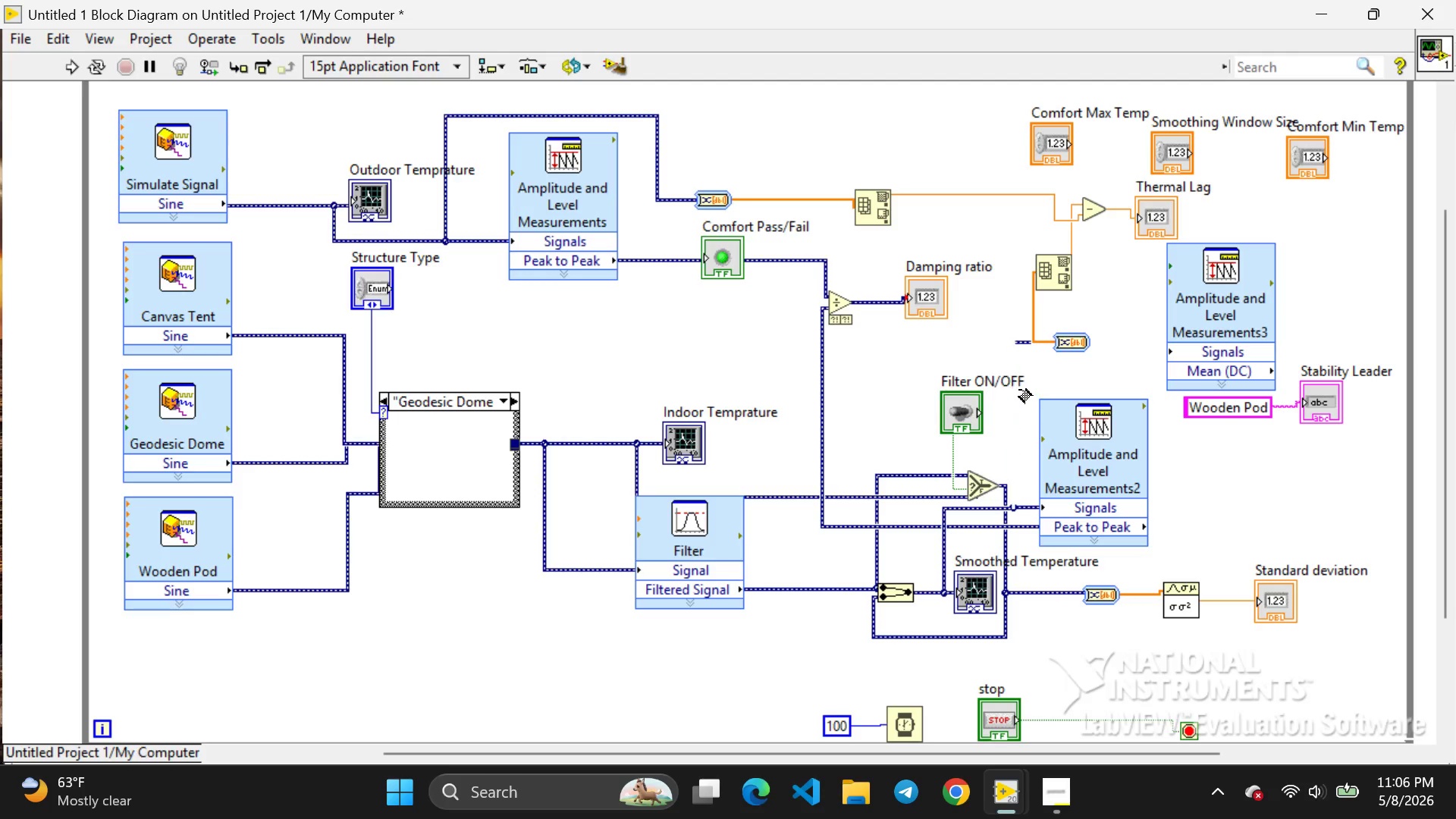 
left_click_drag(start_coordinate=[1018, 363], to_coordinate=[1161, 350])
 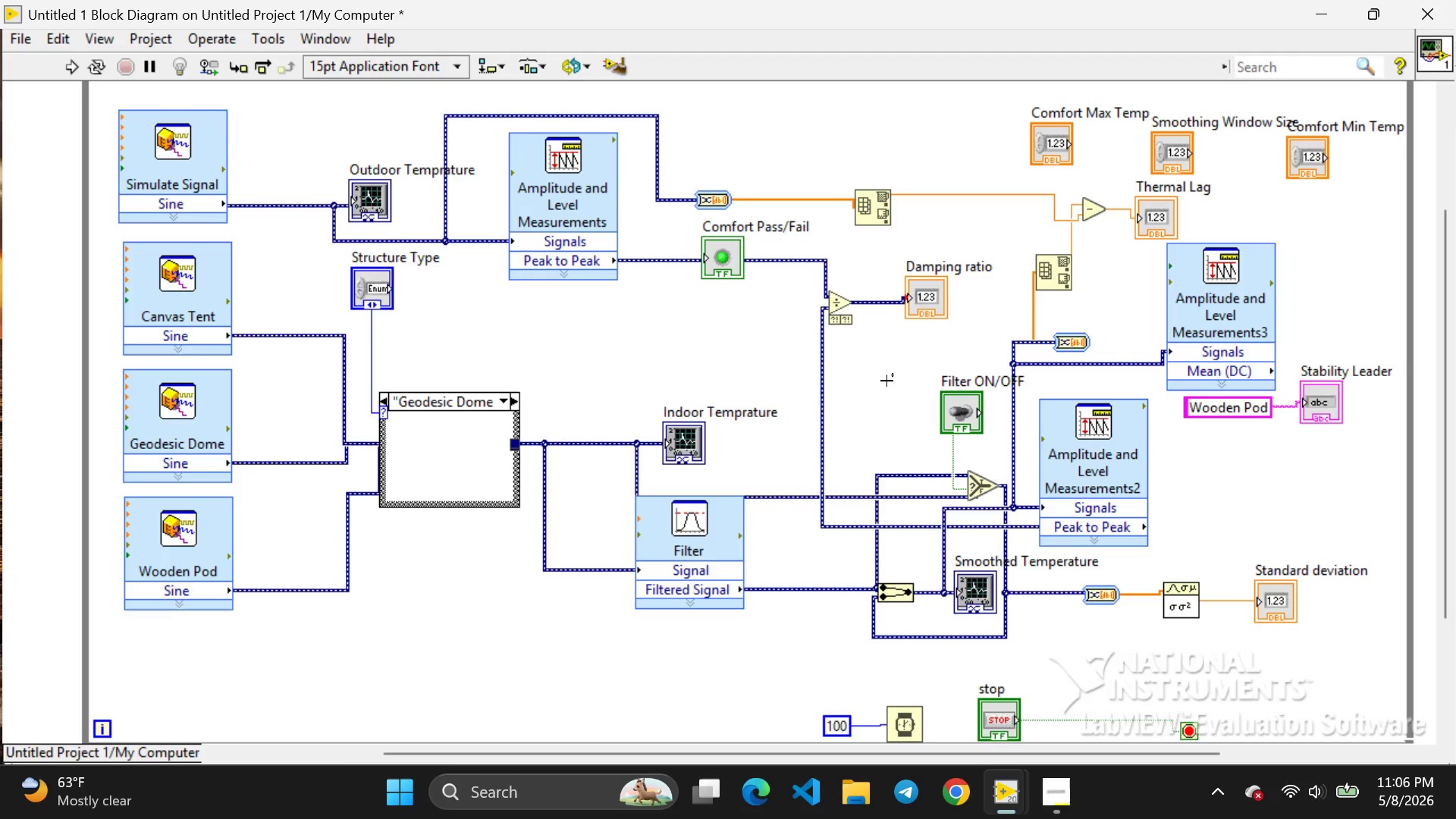 
wait(16.48)
 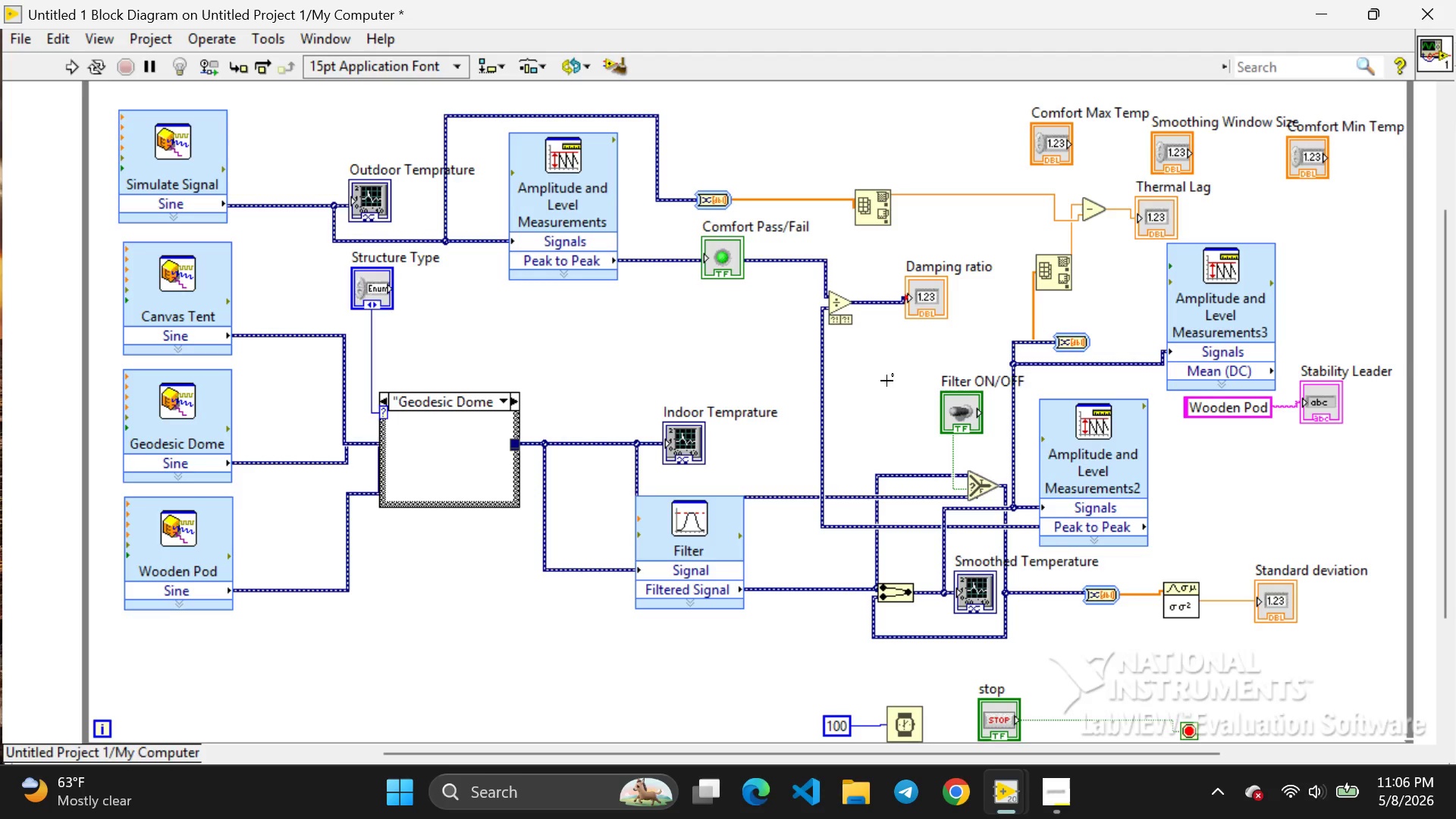 
left_click([1223, 410])
 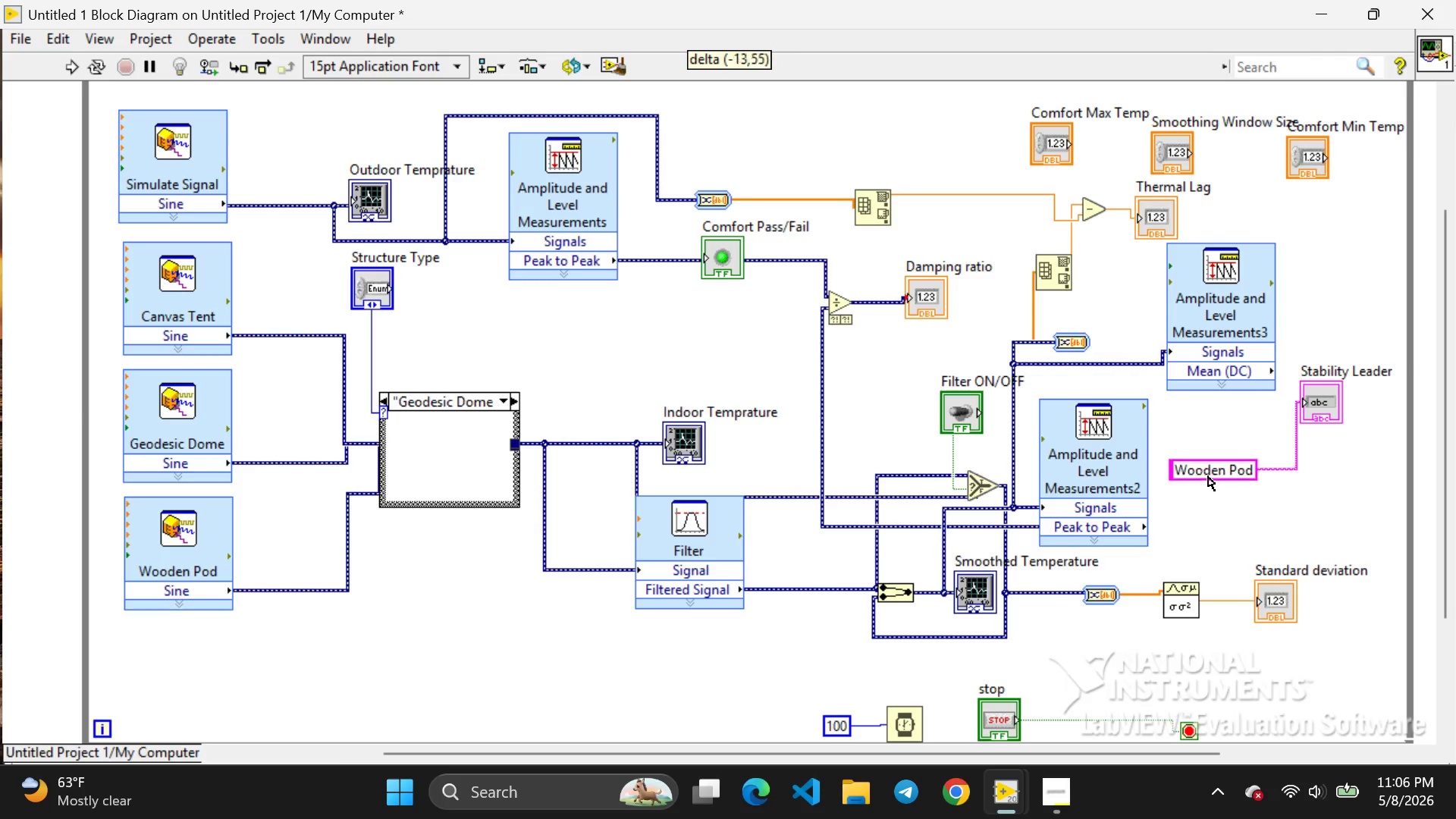 
left_click_drag(start_coordinate=[1223, 410], to_coordinate=[1203, 519])
 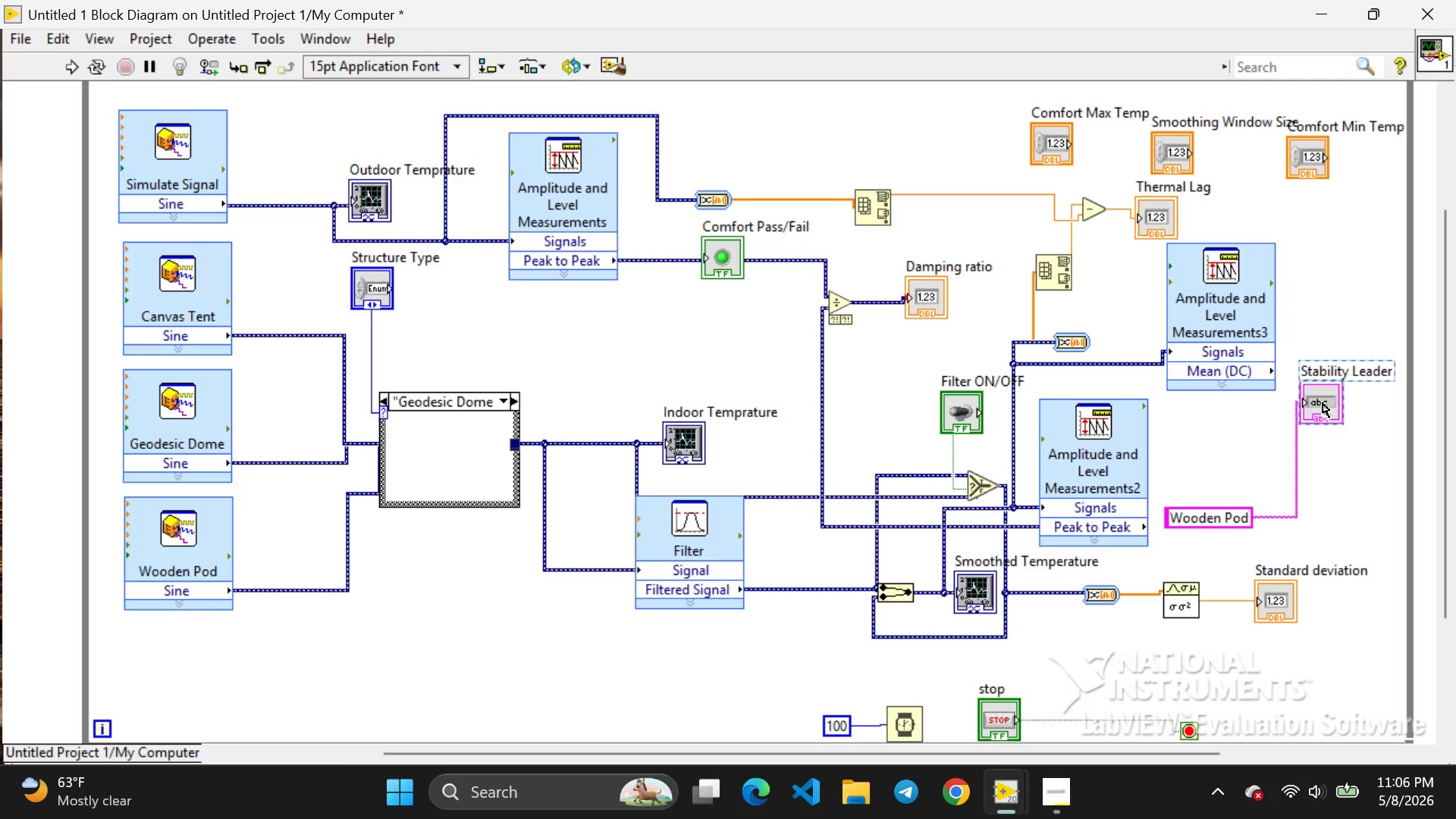 
left_click([1323, 403])
 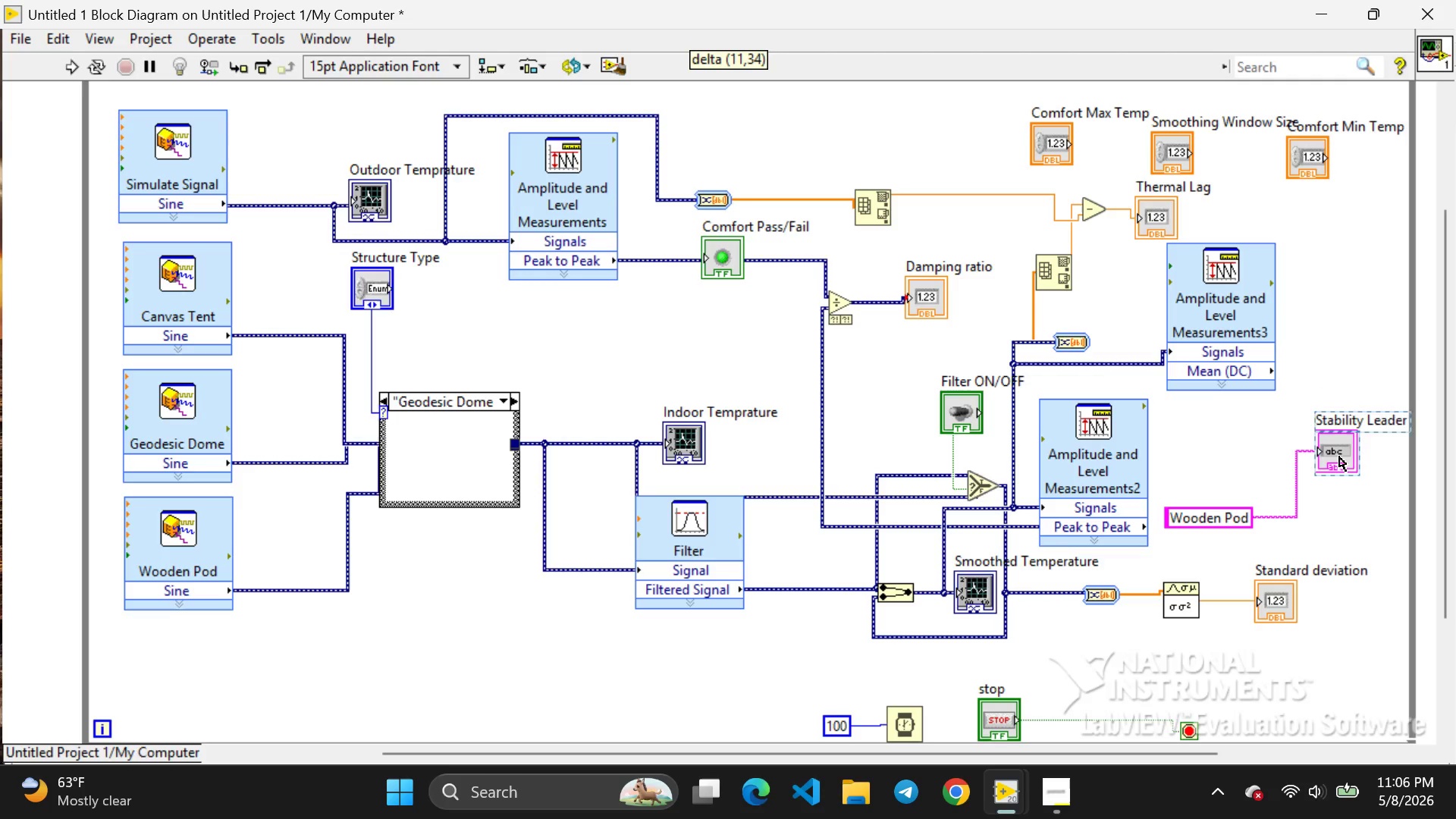 
left_click_drag(start_coordinate=[1323, 403], to_coordinate=[1322, 517])
 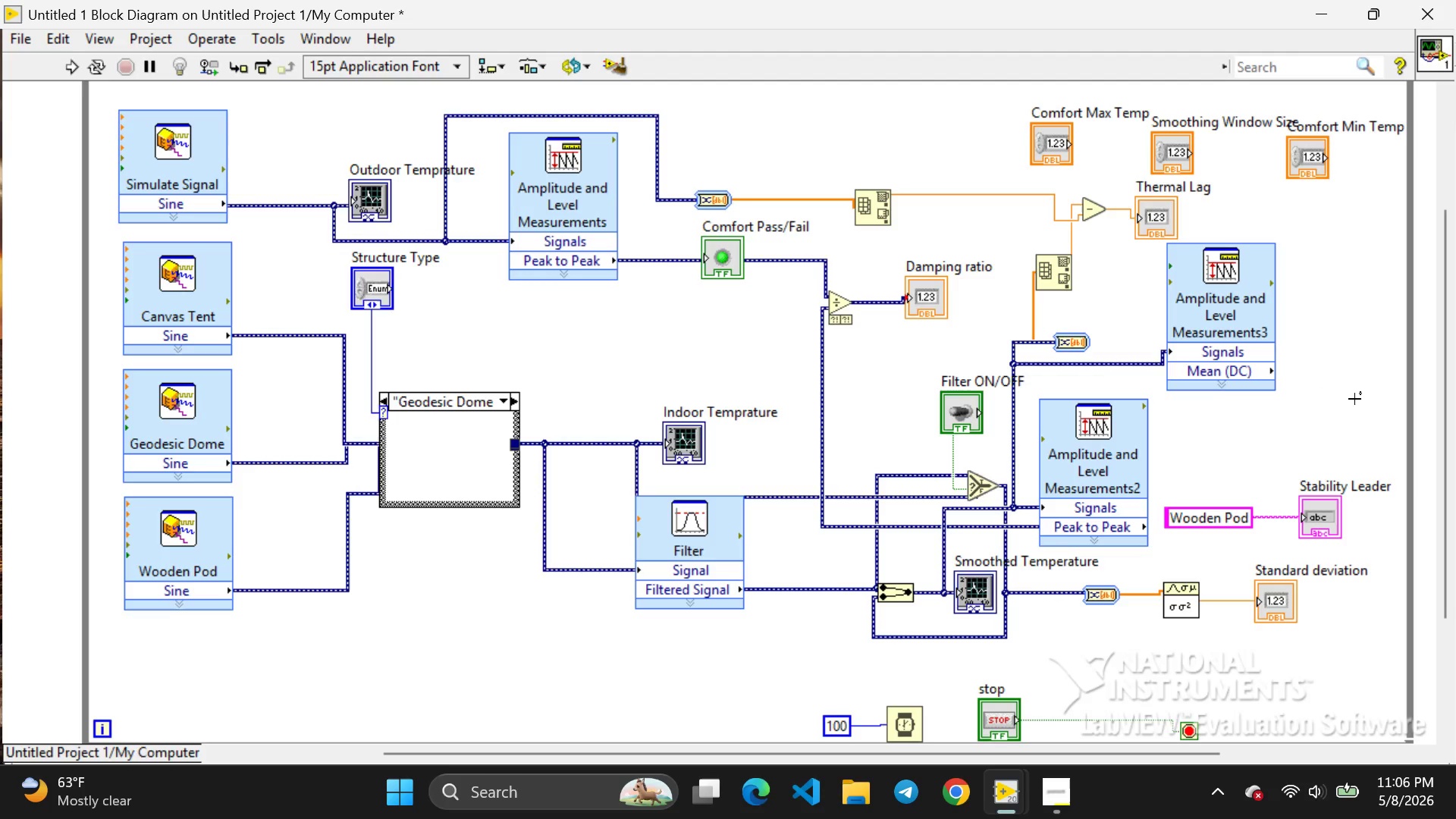 
left_click([1358, 402])
 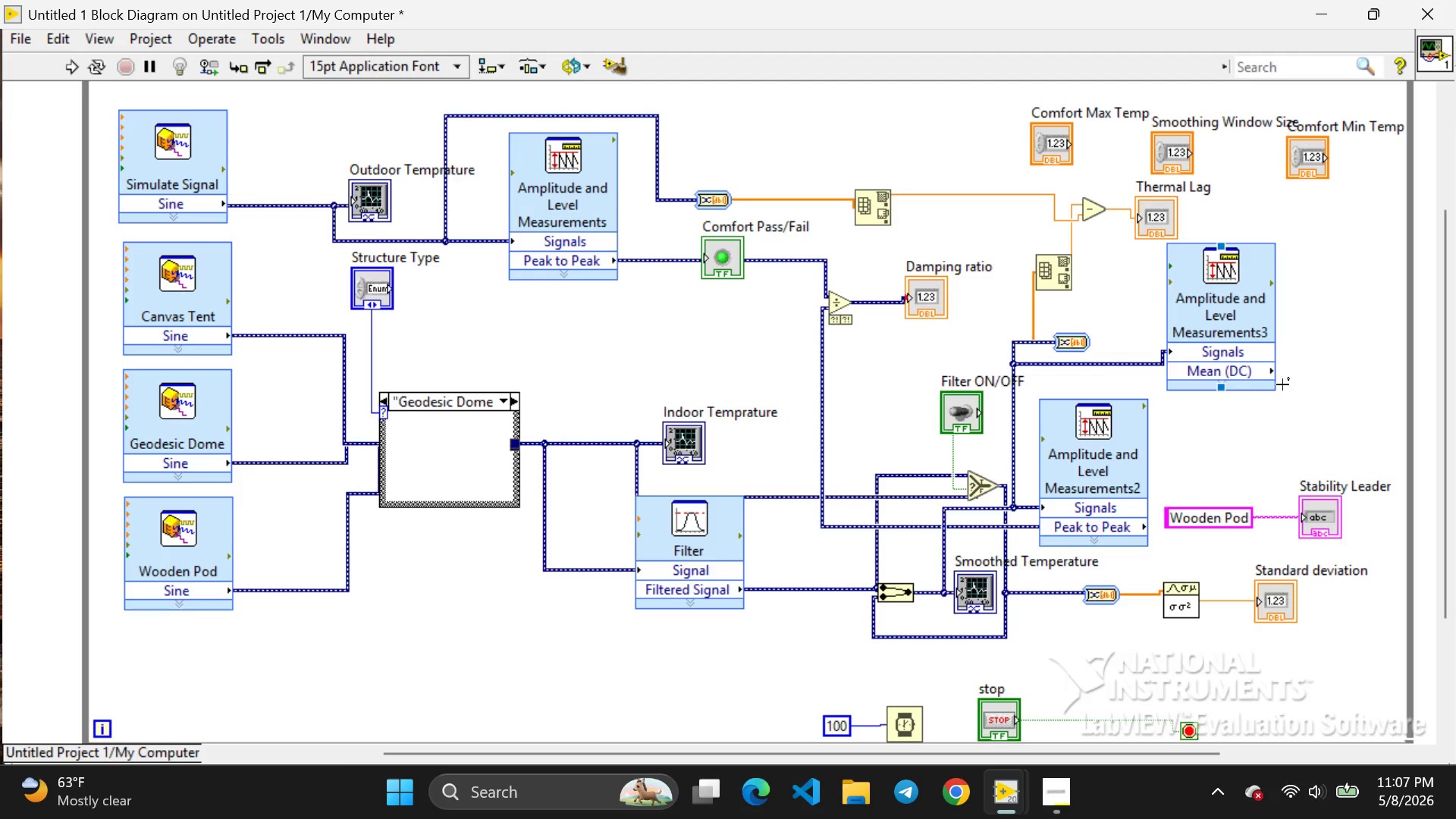 
left_click([1309, 387])
 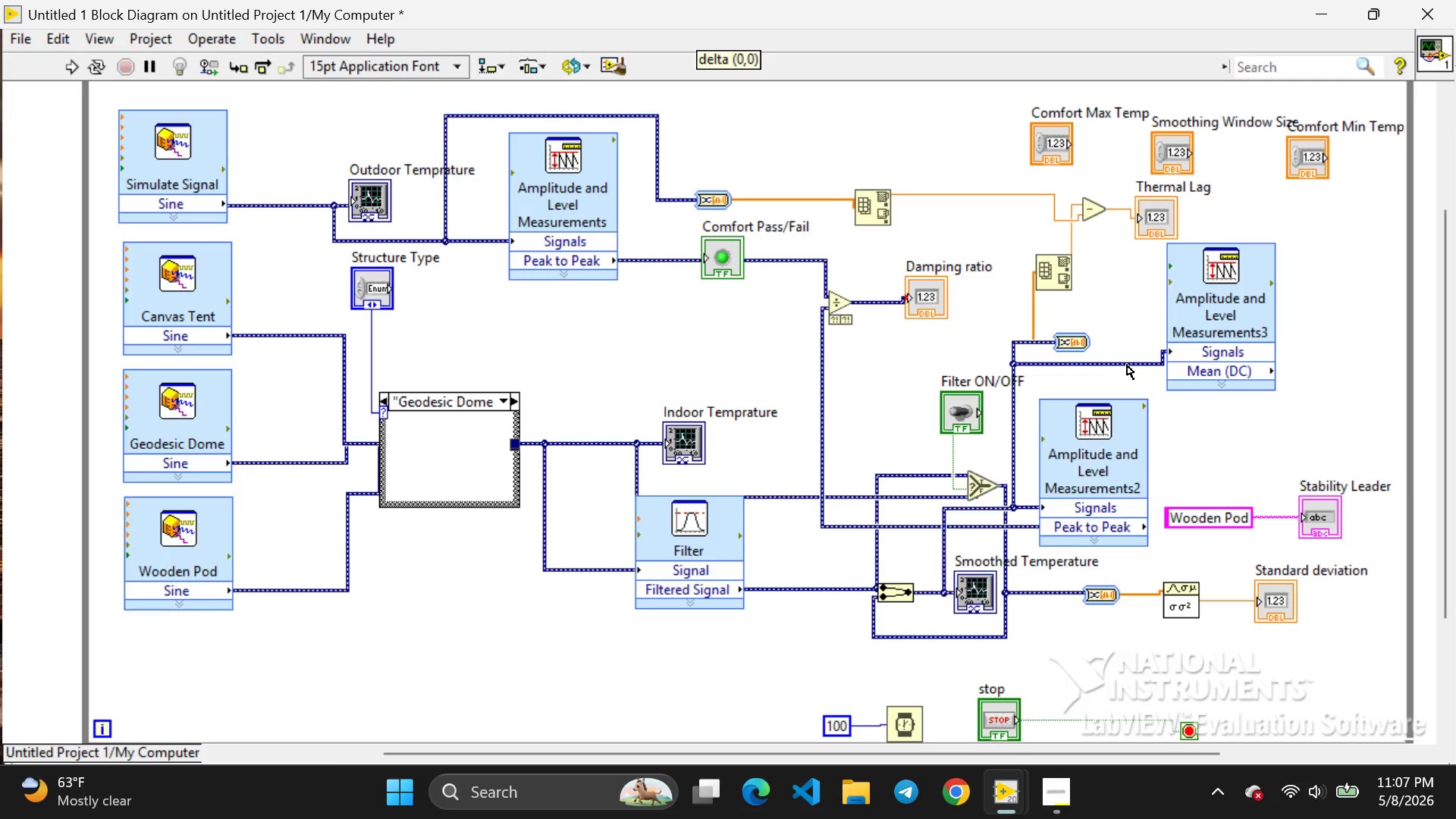 
left_click([1127, 365])
 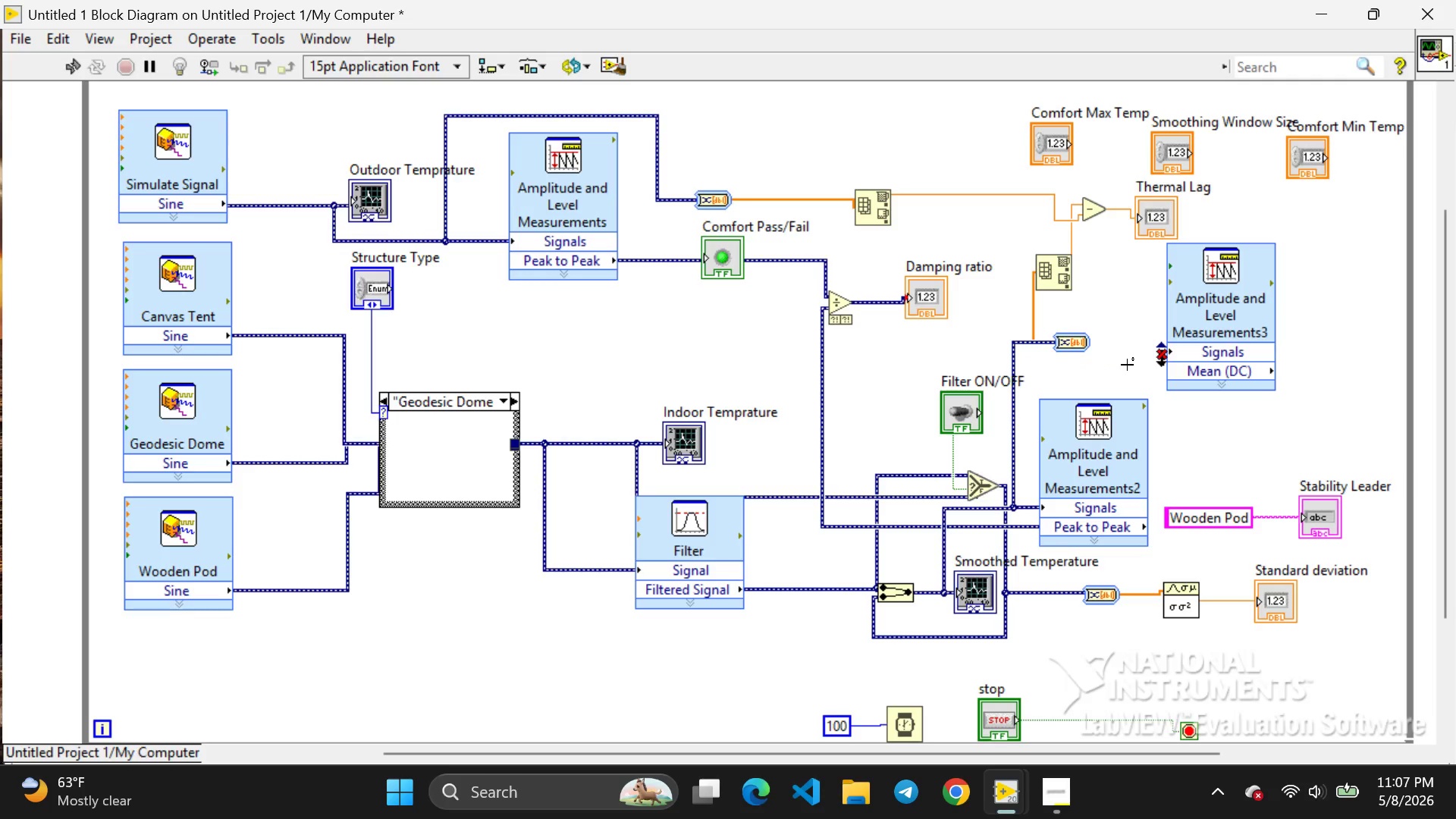 
key(Backspace)
 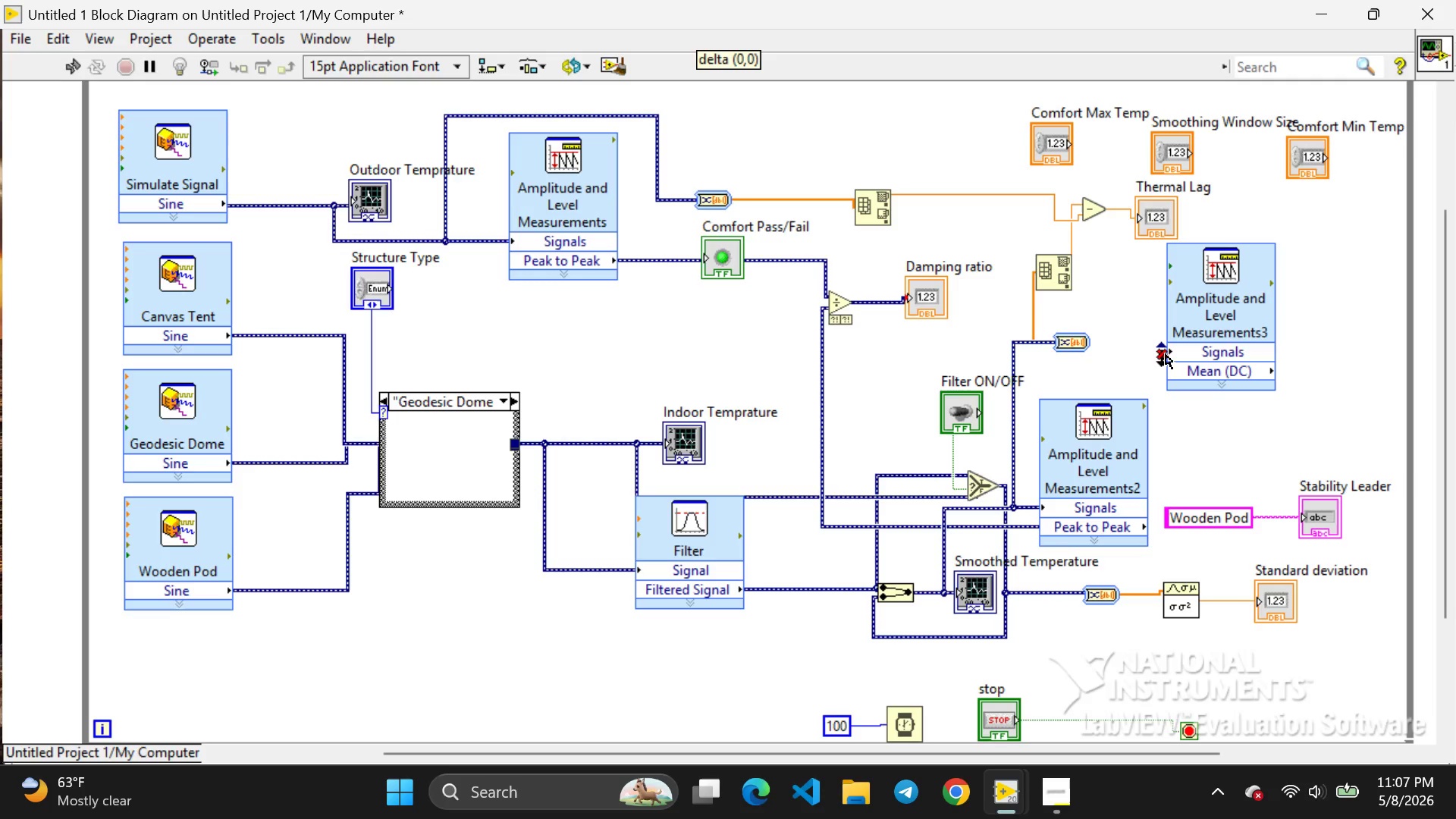 
left_click([1166, 354])
 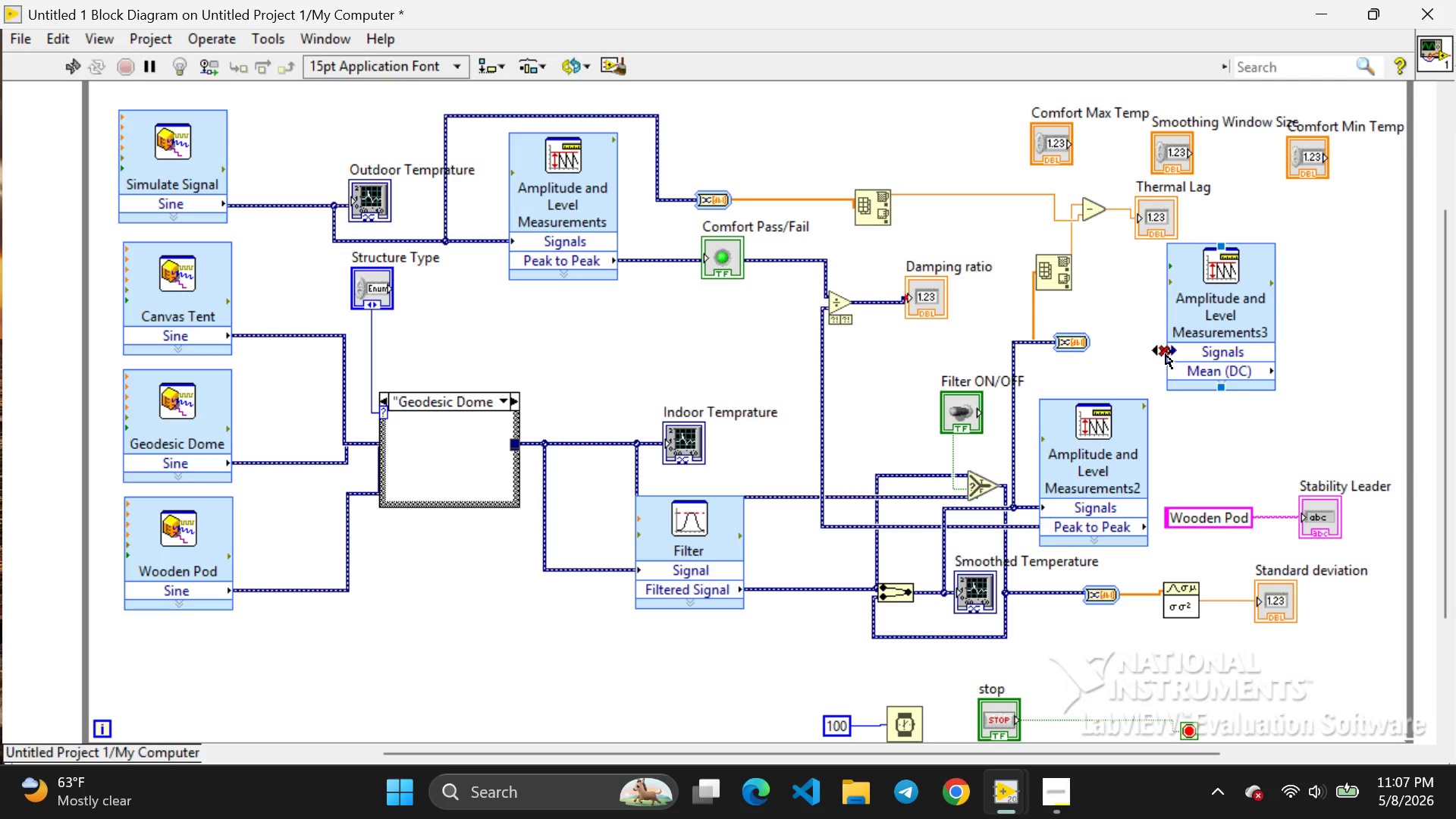 
key(Backspace)
 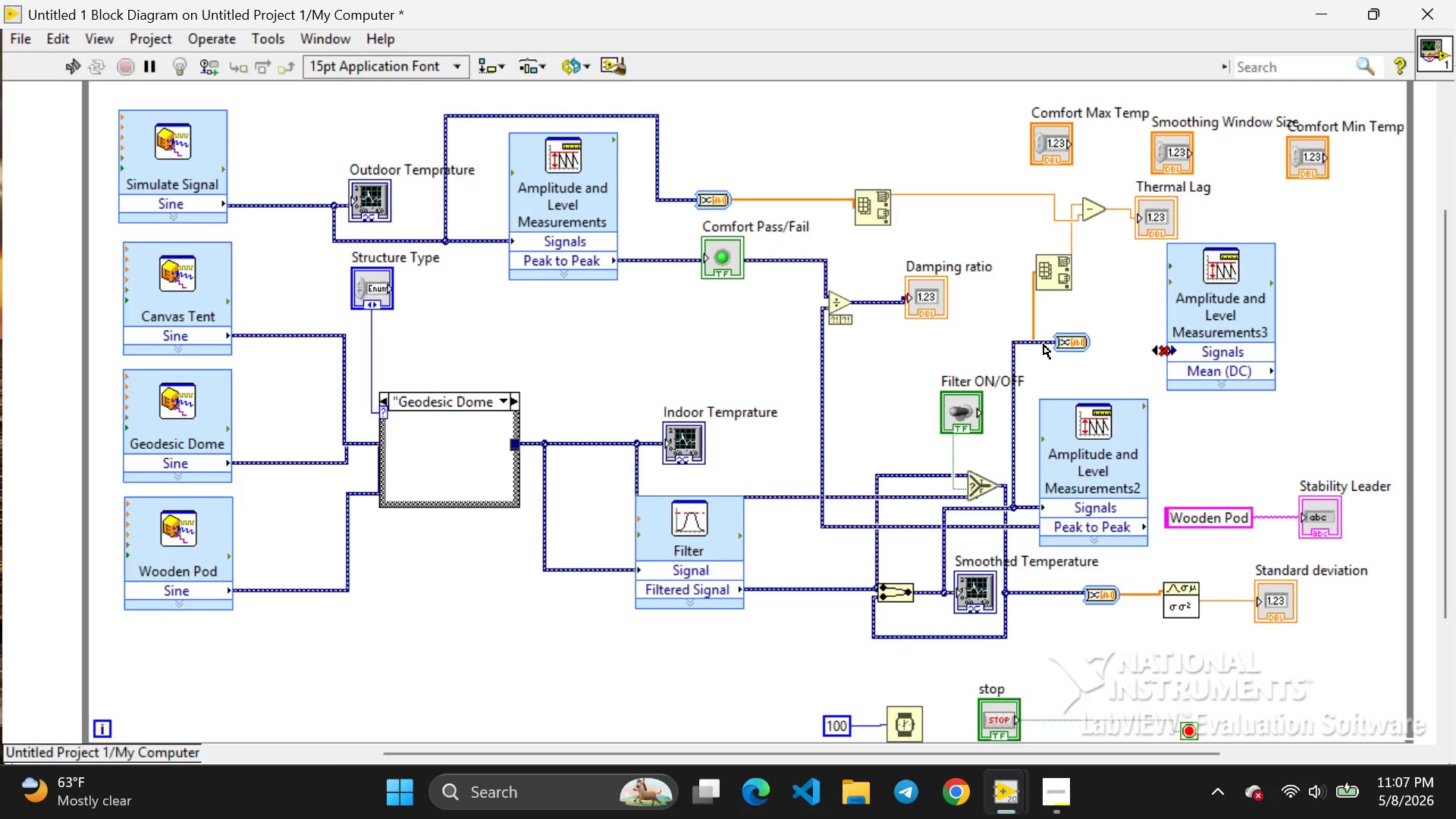 
wait(7.23)
 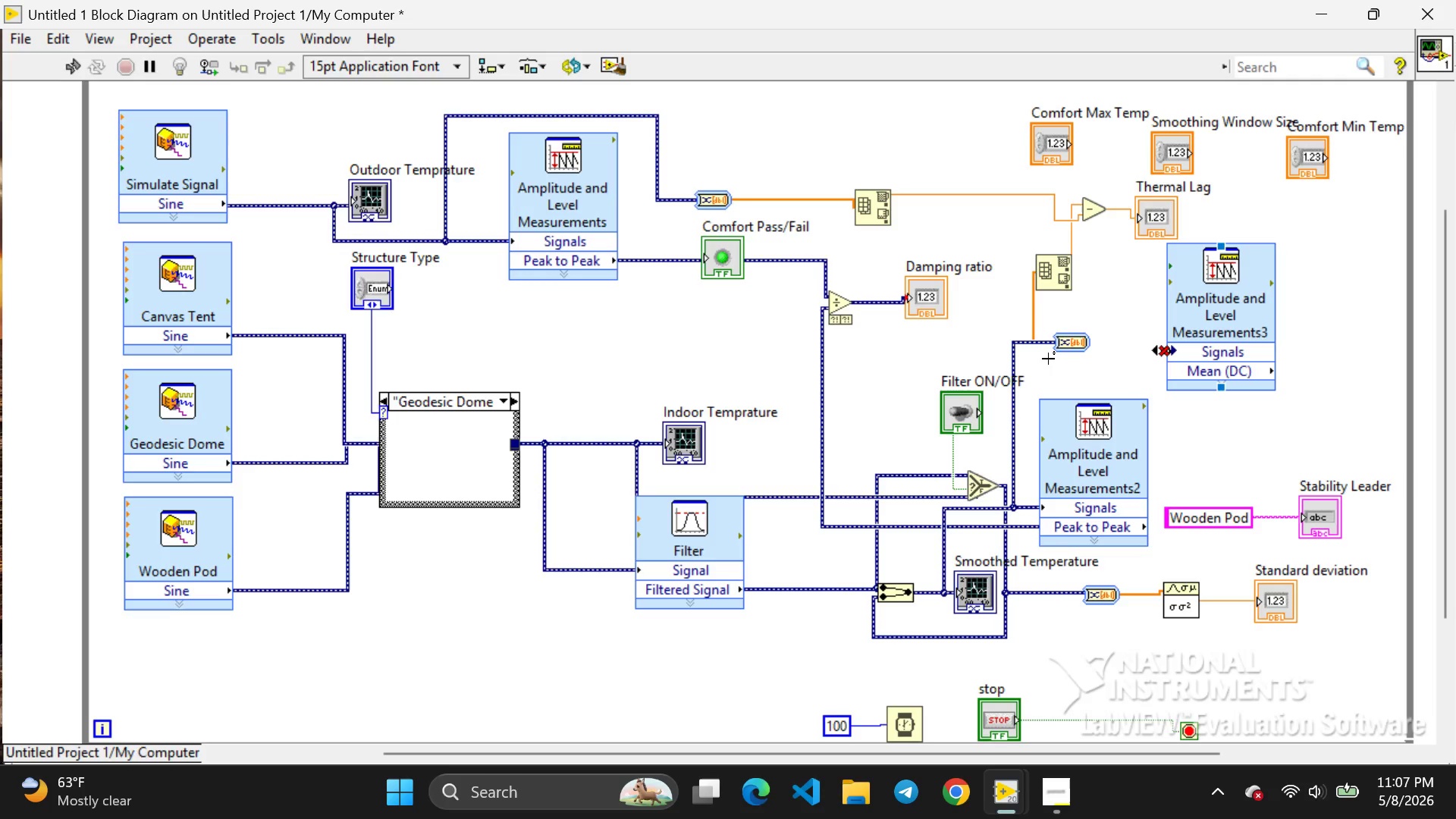 
left_click_drag(start_coordinate=[1067, 337], to_coordinate=[1011, 344])
 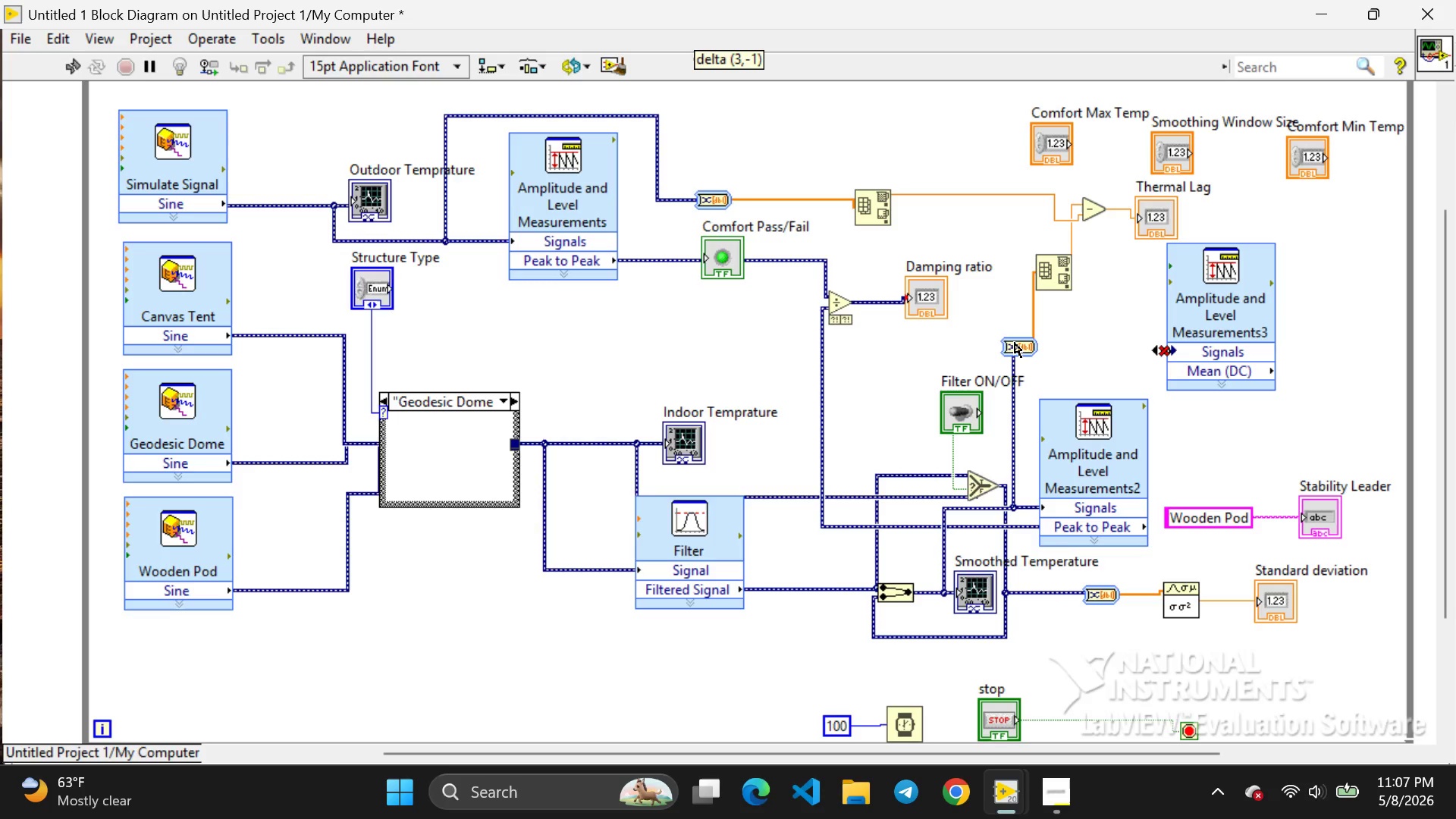 
left_click_drag(start_coordinate=[1011, 344], to_coordinate=[1020, 343])
 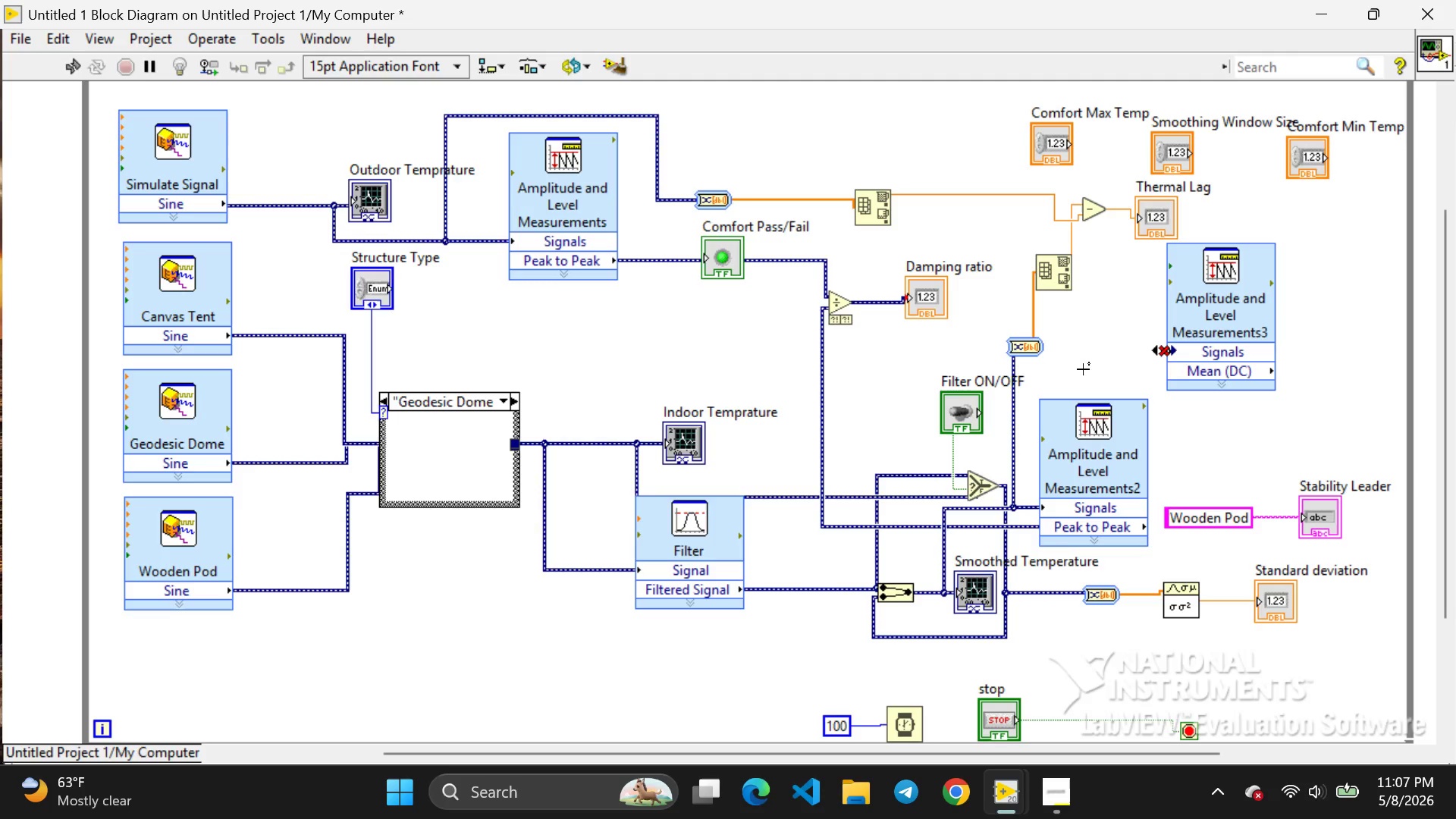 
left_click([1083, 369])
 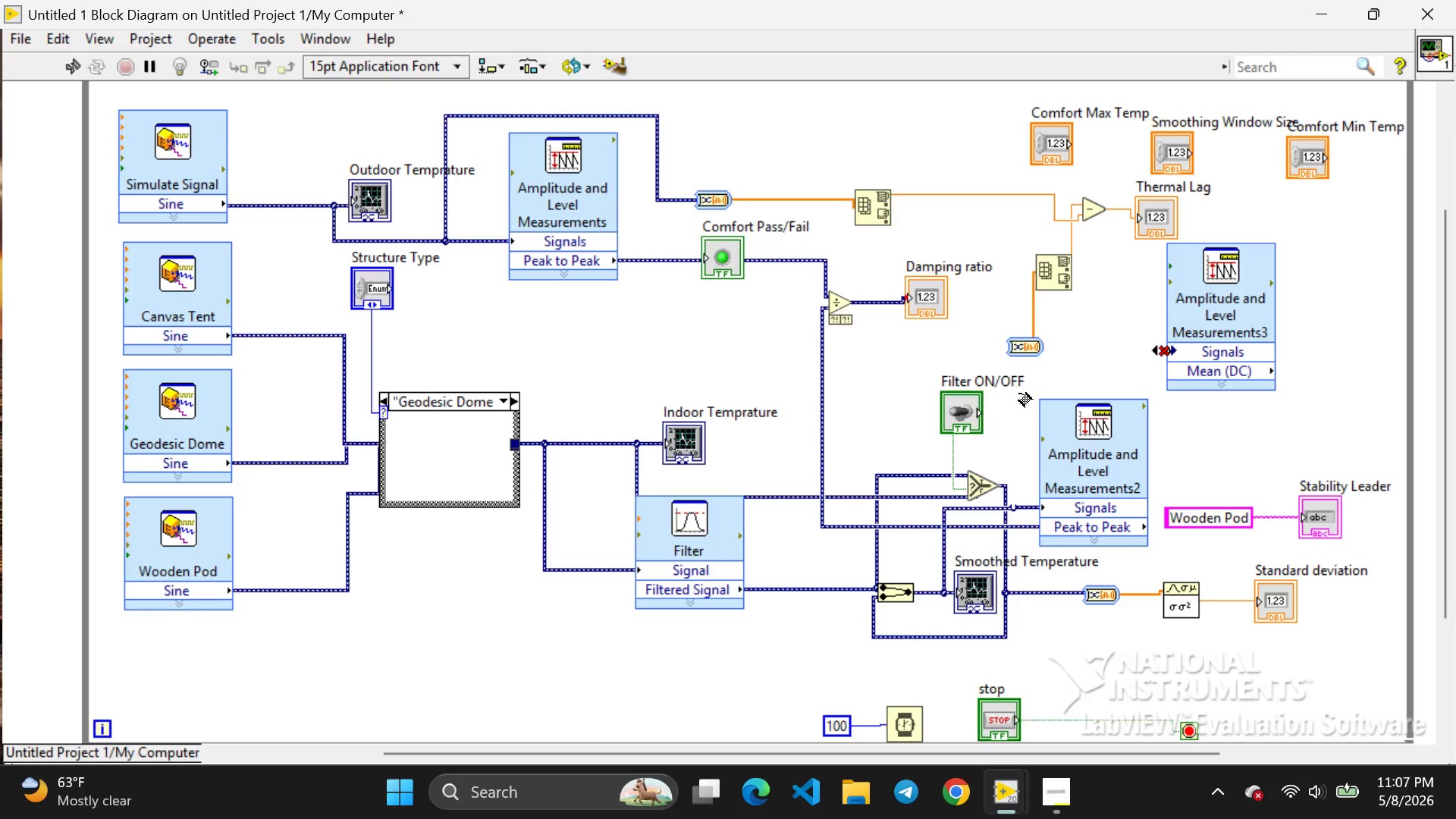 
left_click_drag(start_coordinate=[1018, 391], to_coordinate=[1138, 353])
 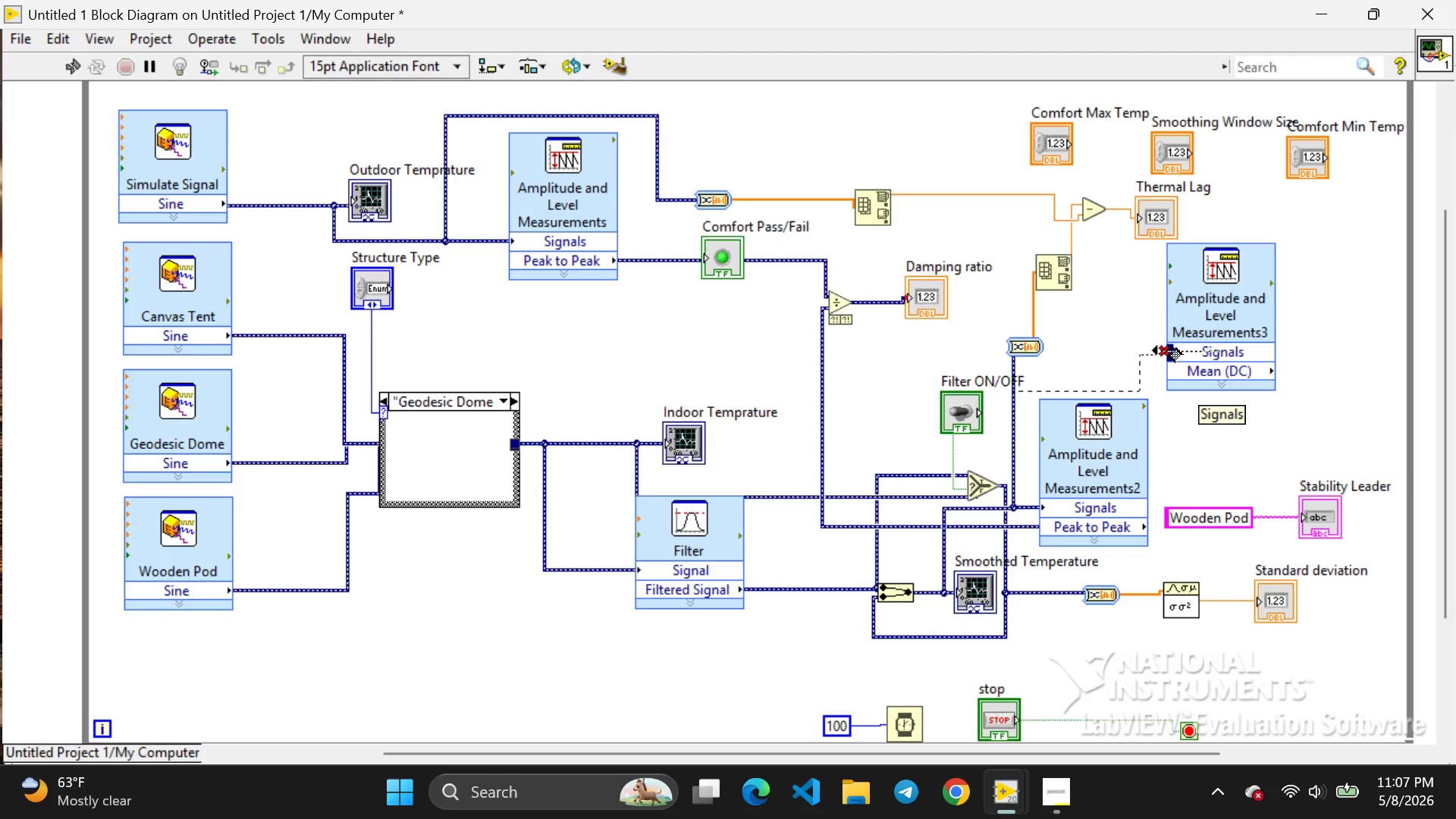 
left_click([1169, 349])
 